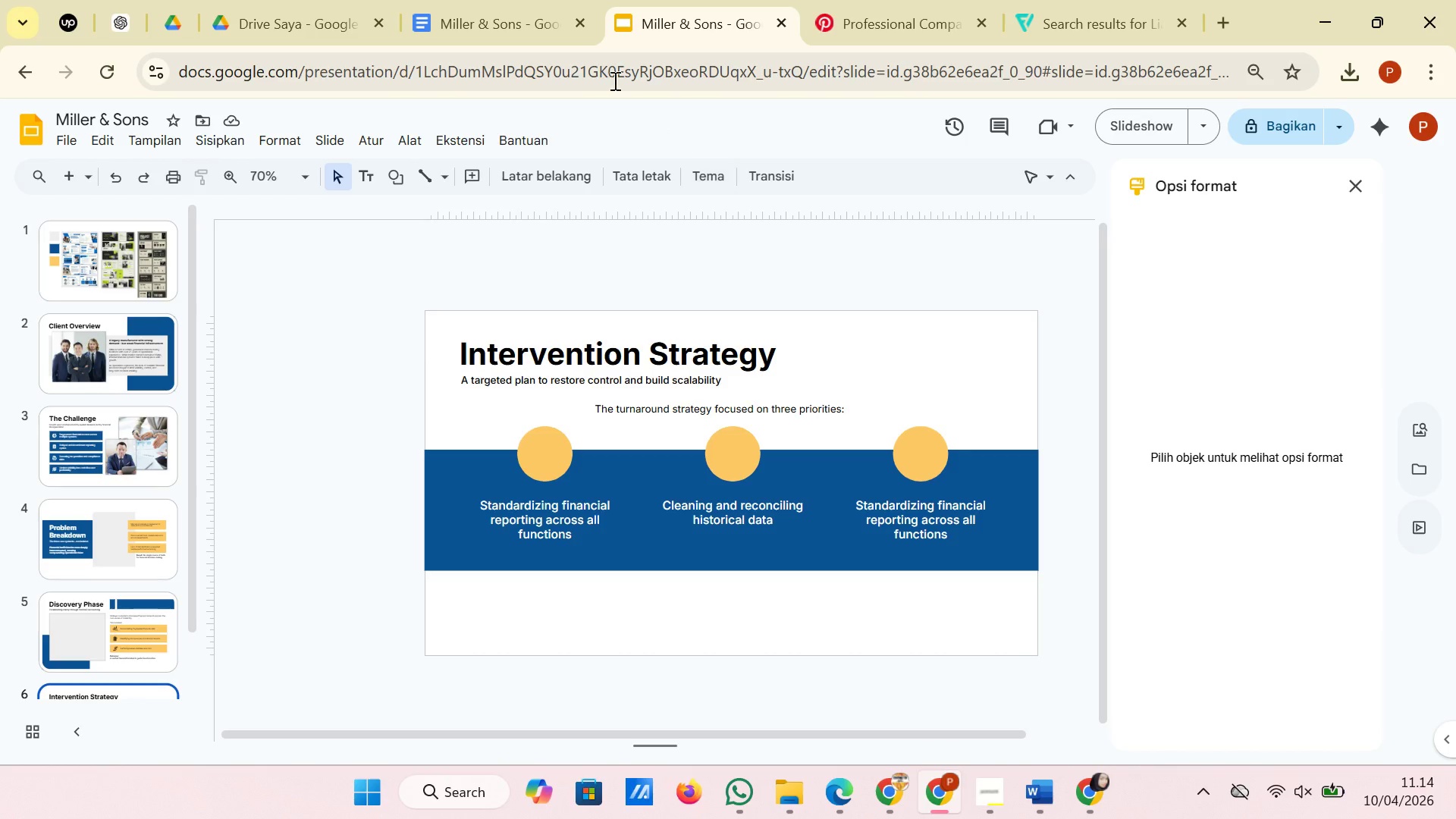 
left_click([538, 10])
 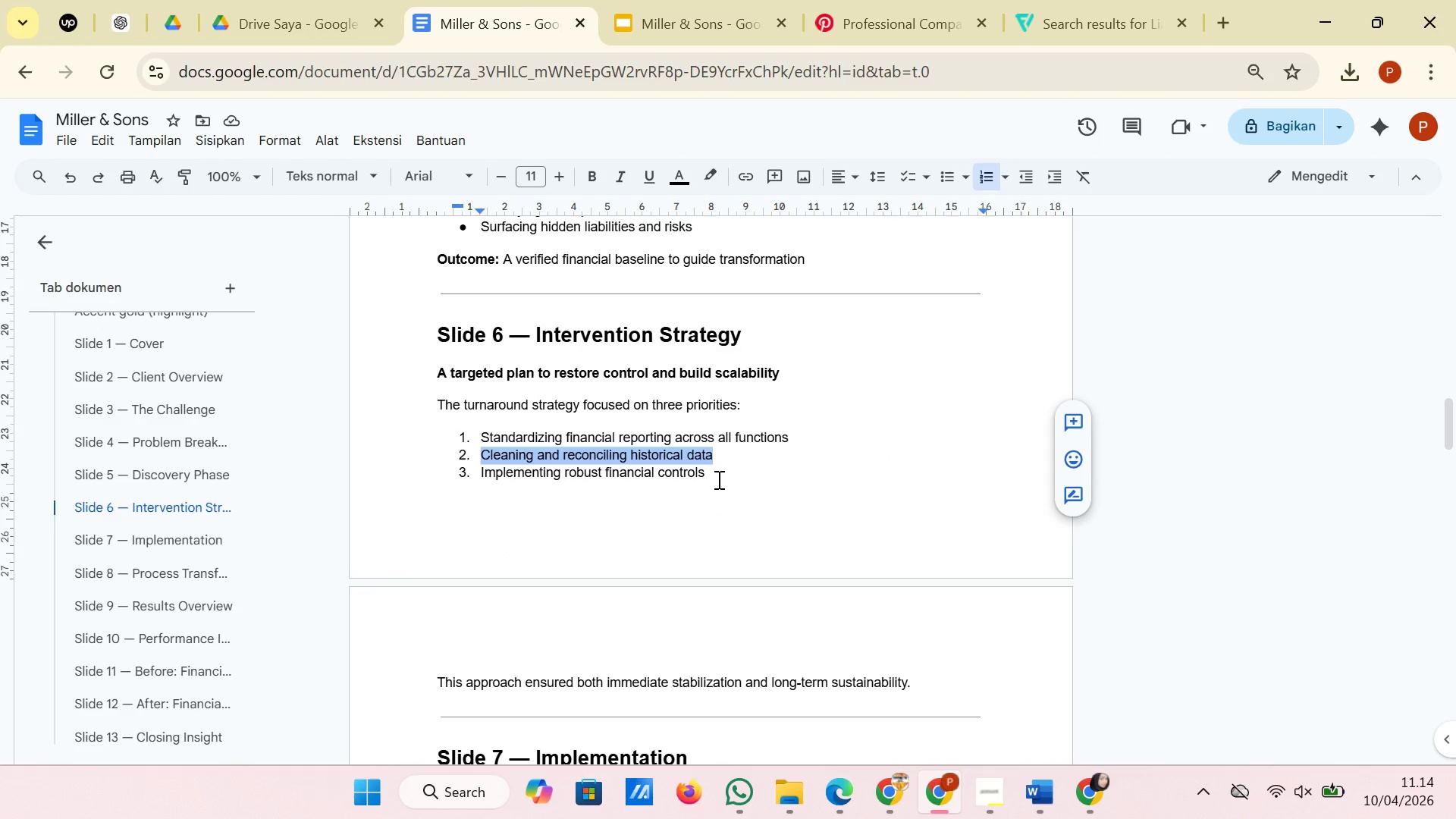 
left_click_drag(start_coordinate=[717, 477], to_coordinate=[481, 469])
 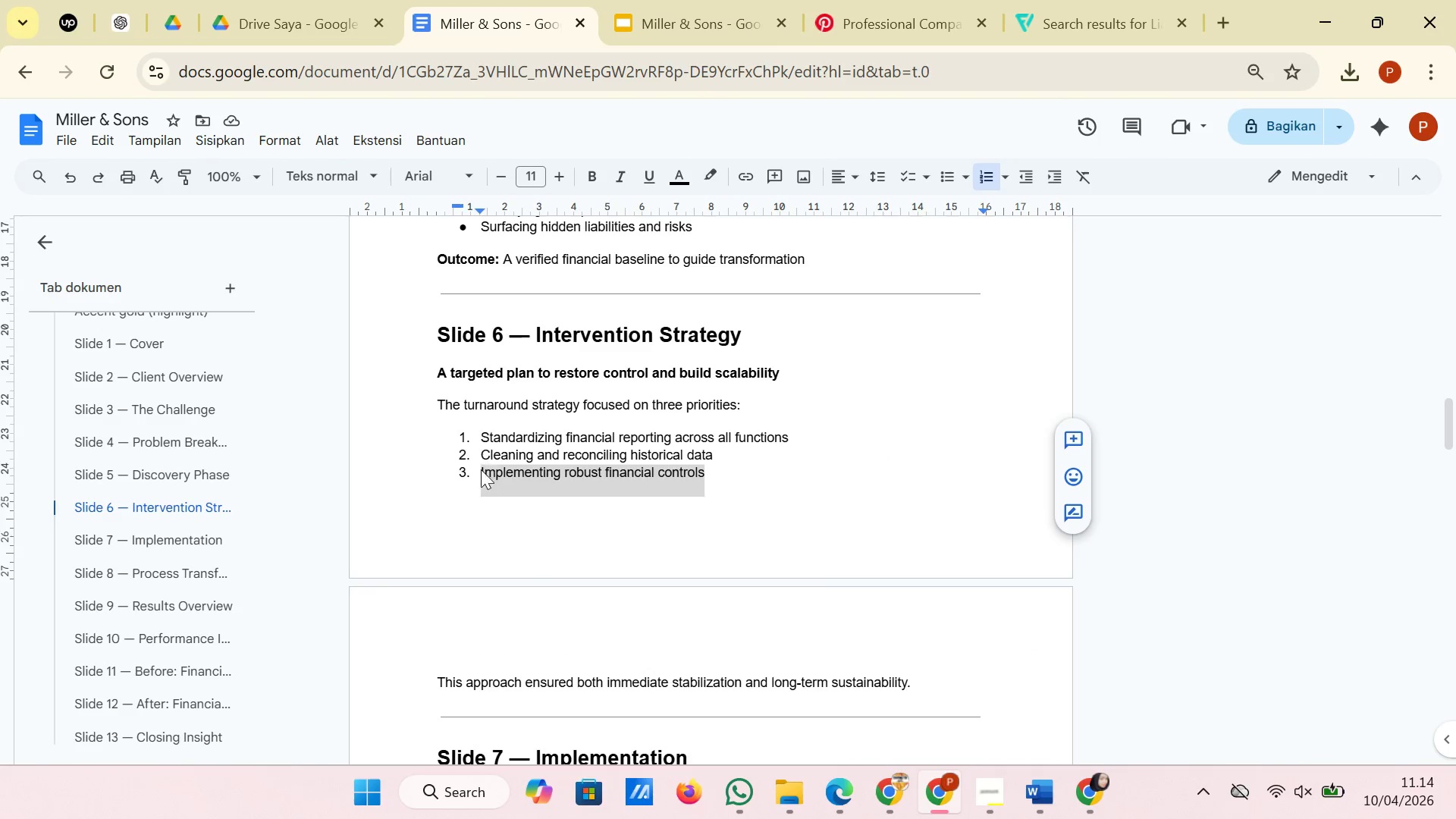 
right_click([481, 469])
 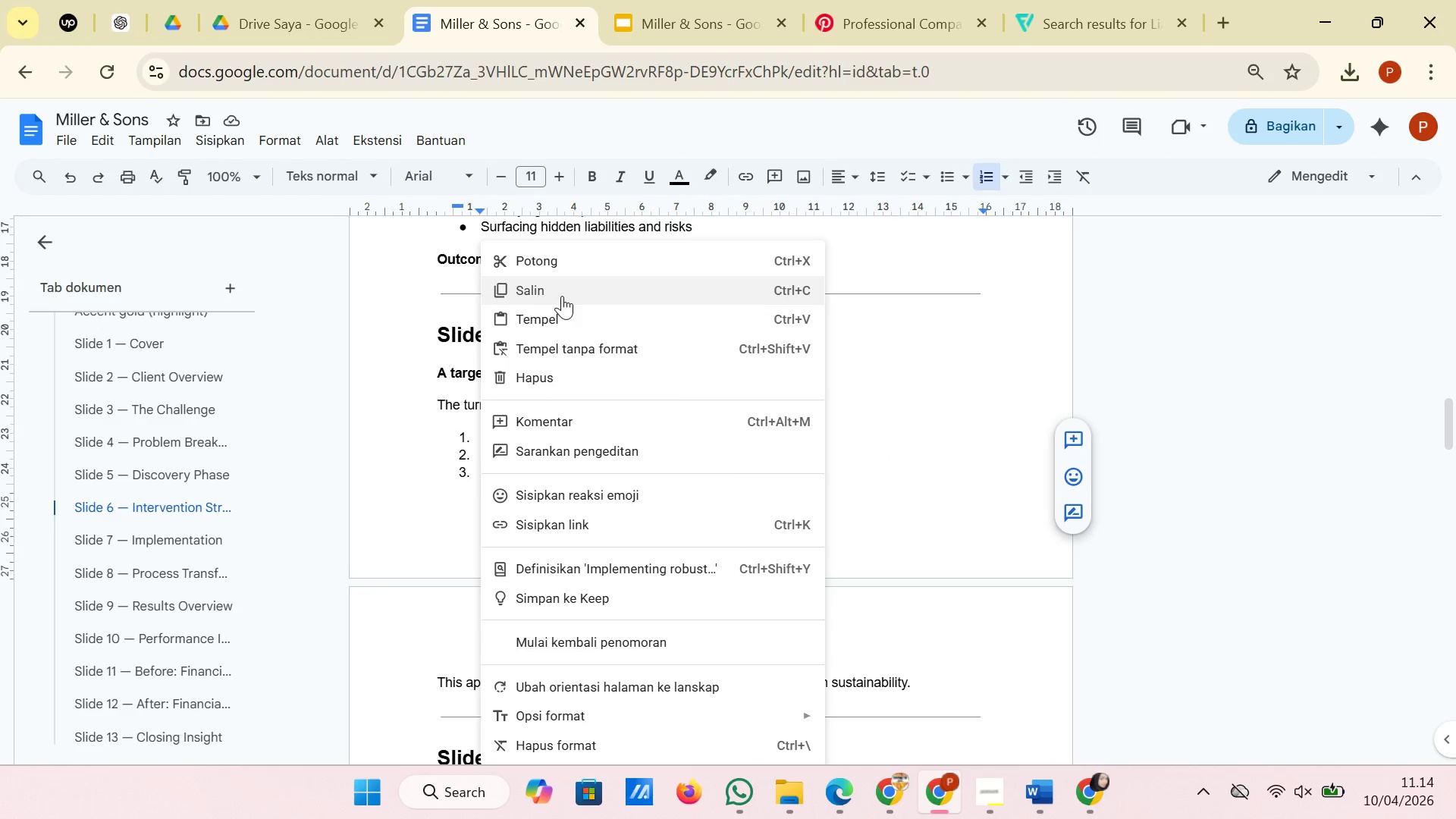 
left_click([562, 296])
 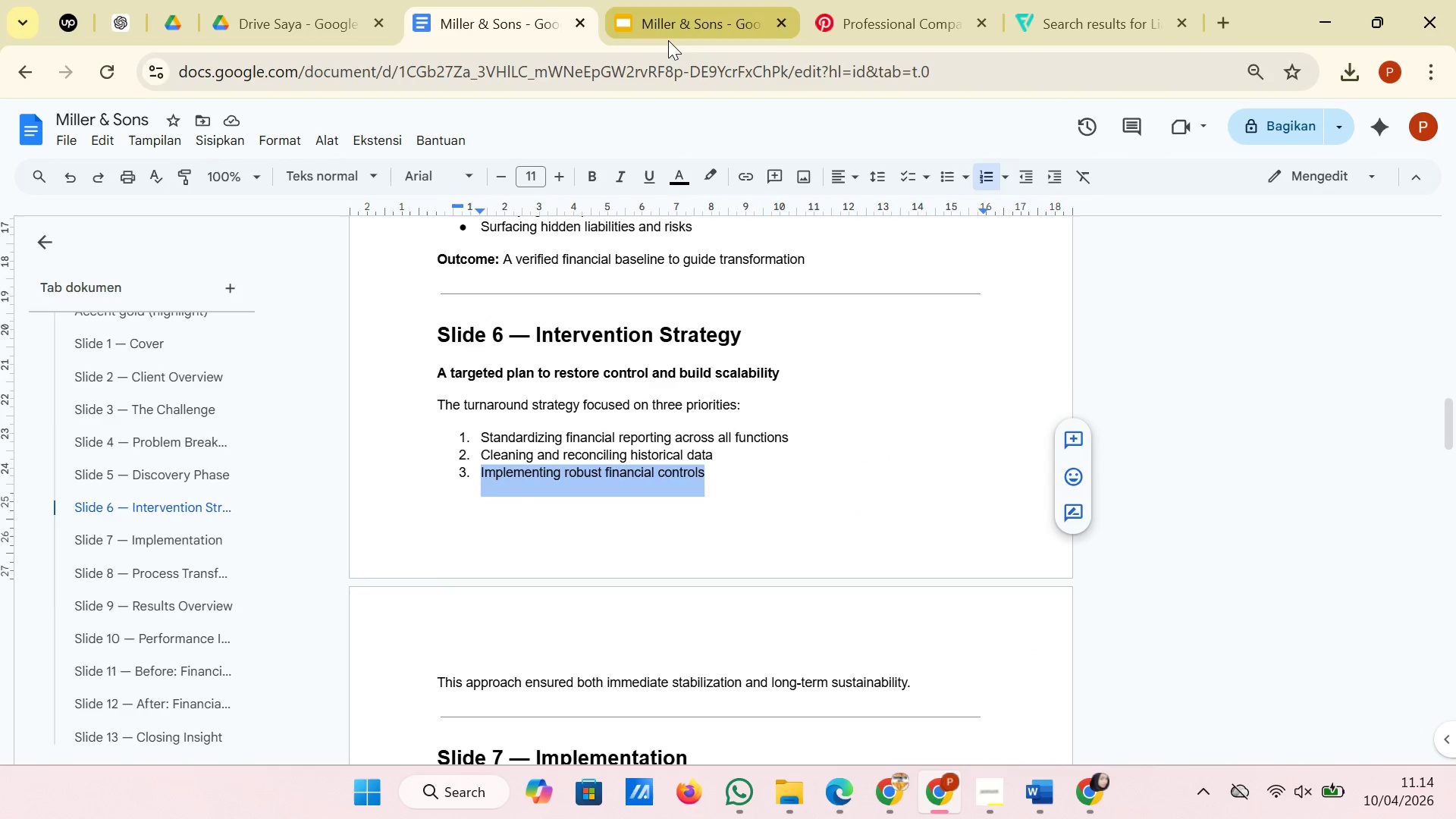 
left_click([668, 40])
 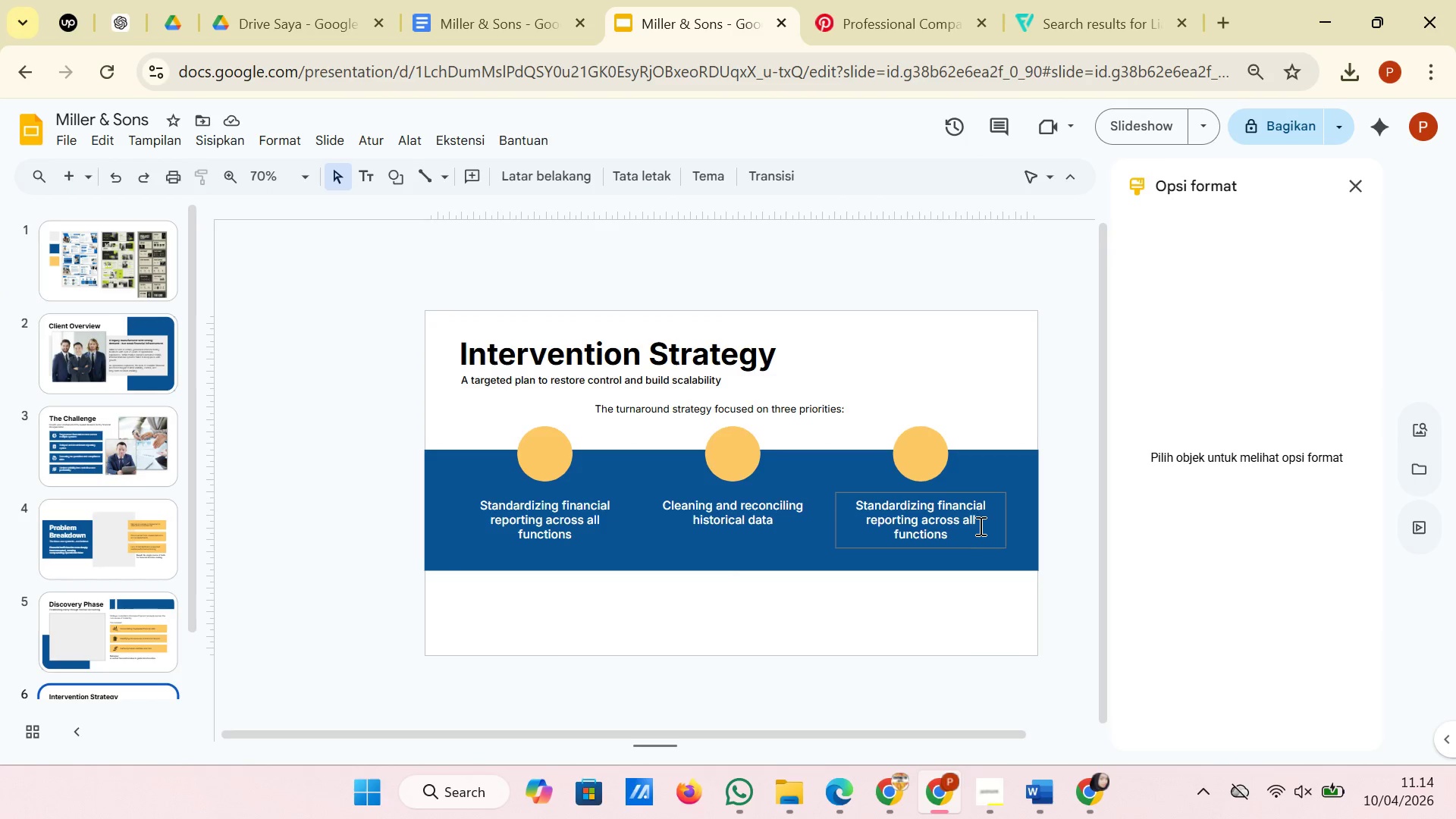 
left_click([979, 526])
 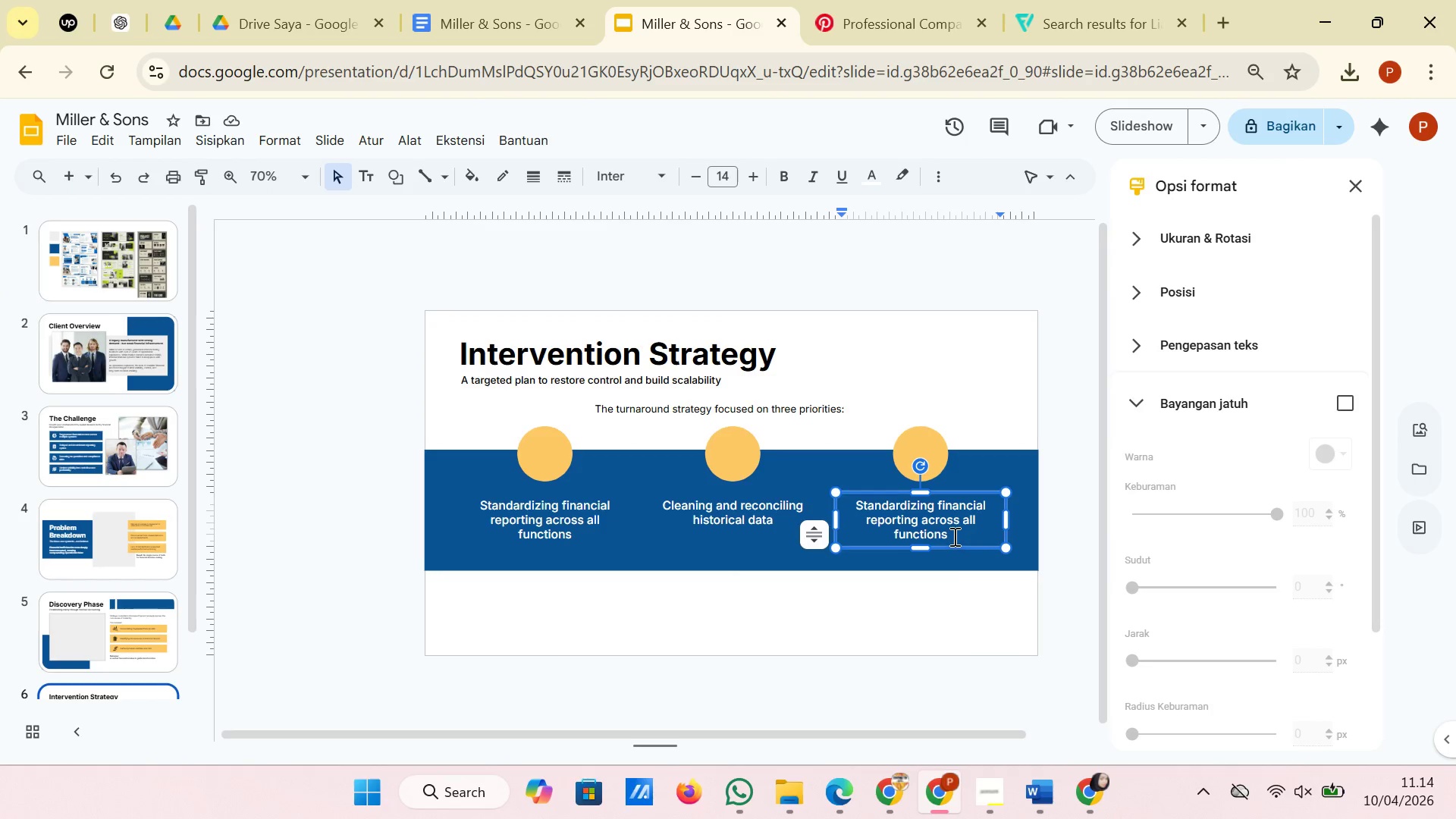 
left_click_drag(start_coordinate=[953, 536], to_coordinate=[854, 507])
 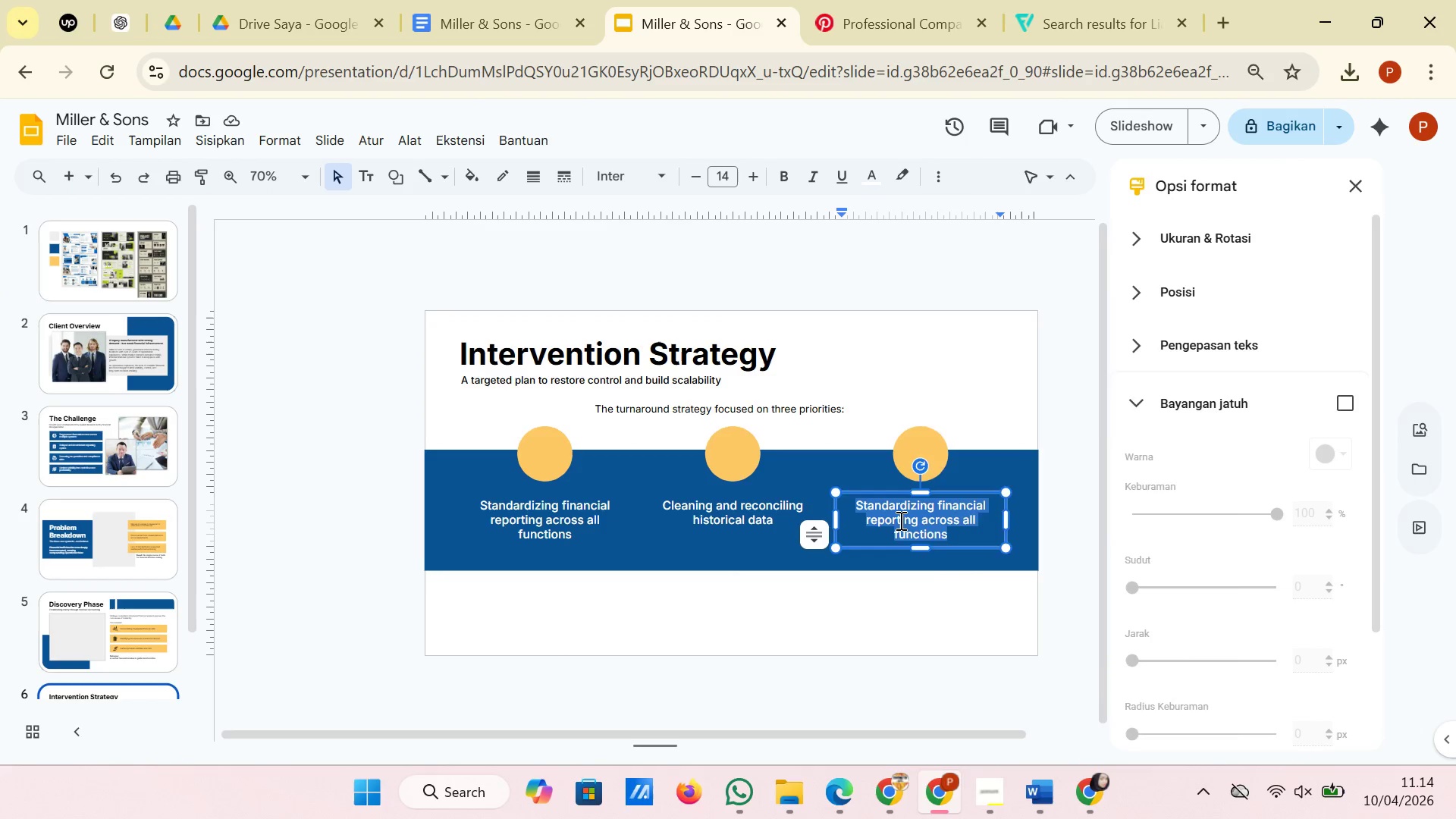 
right_click([899, 520])
 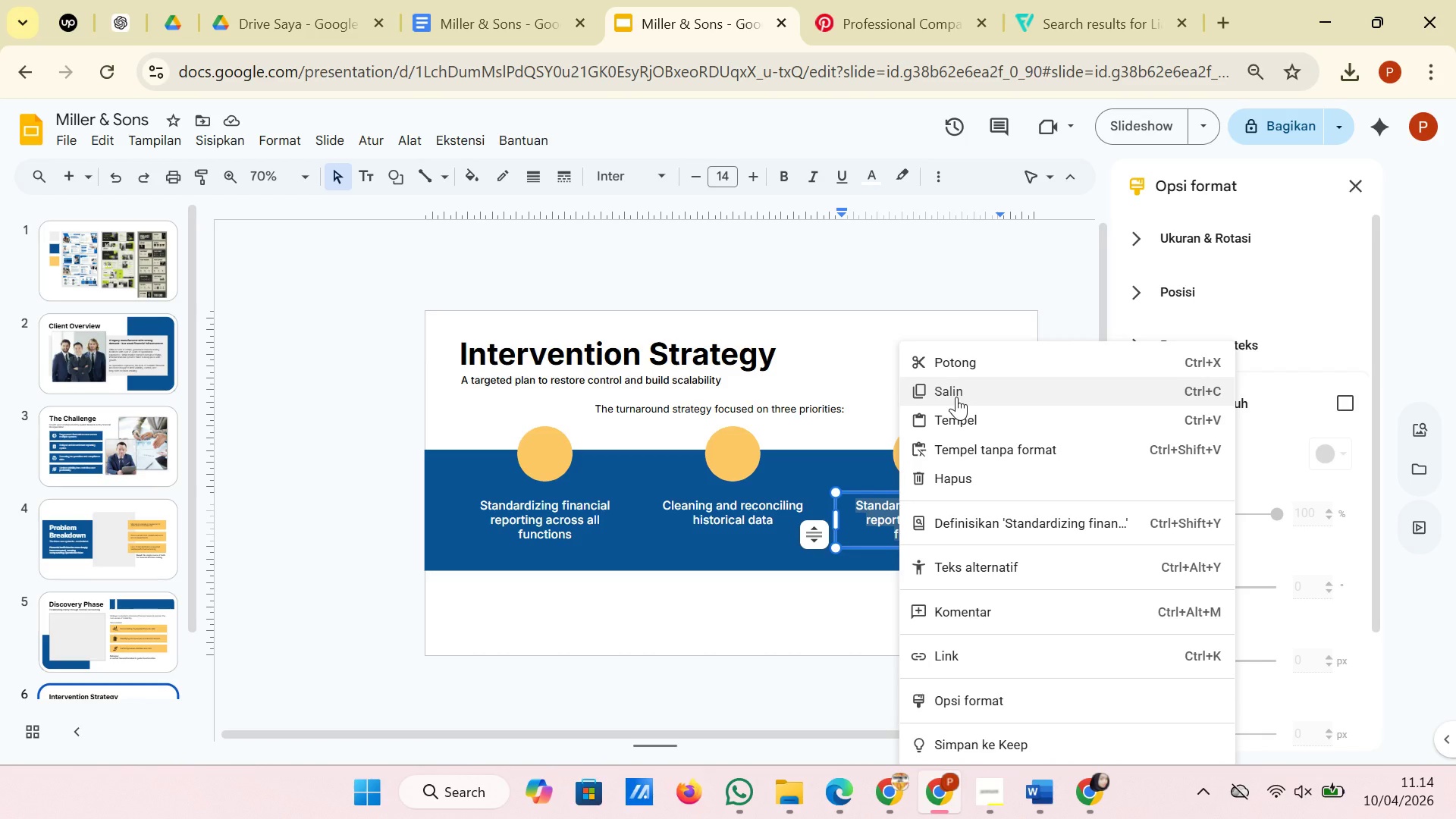 
left_click([984, 443])
 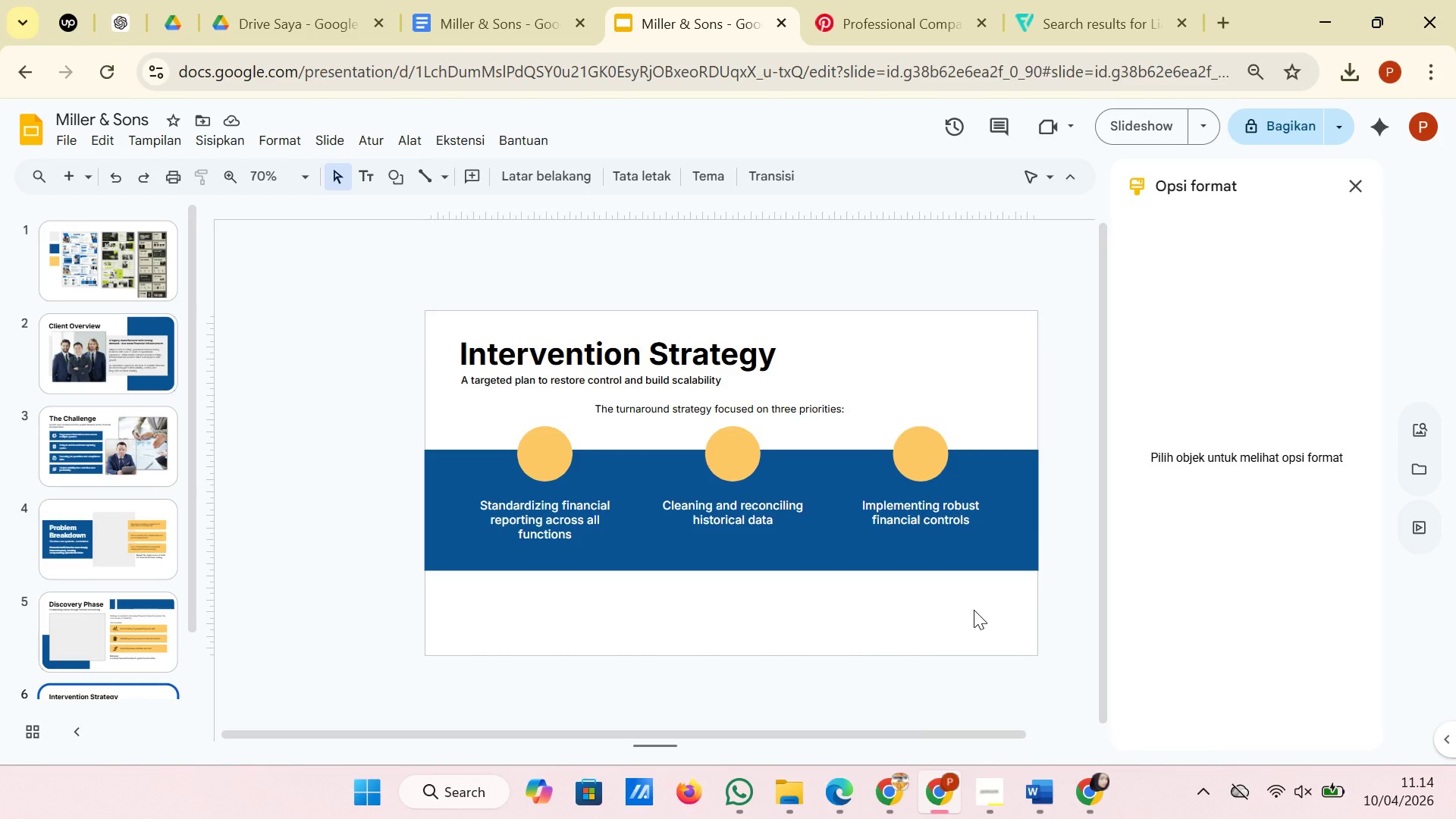 
wait(7.78)
 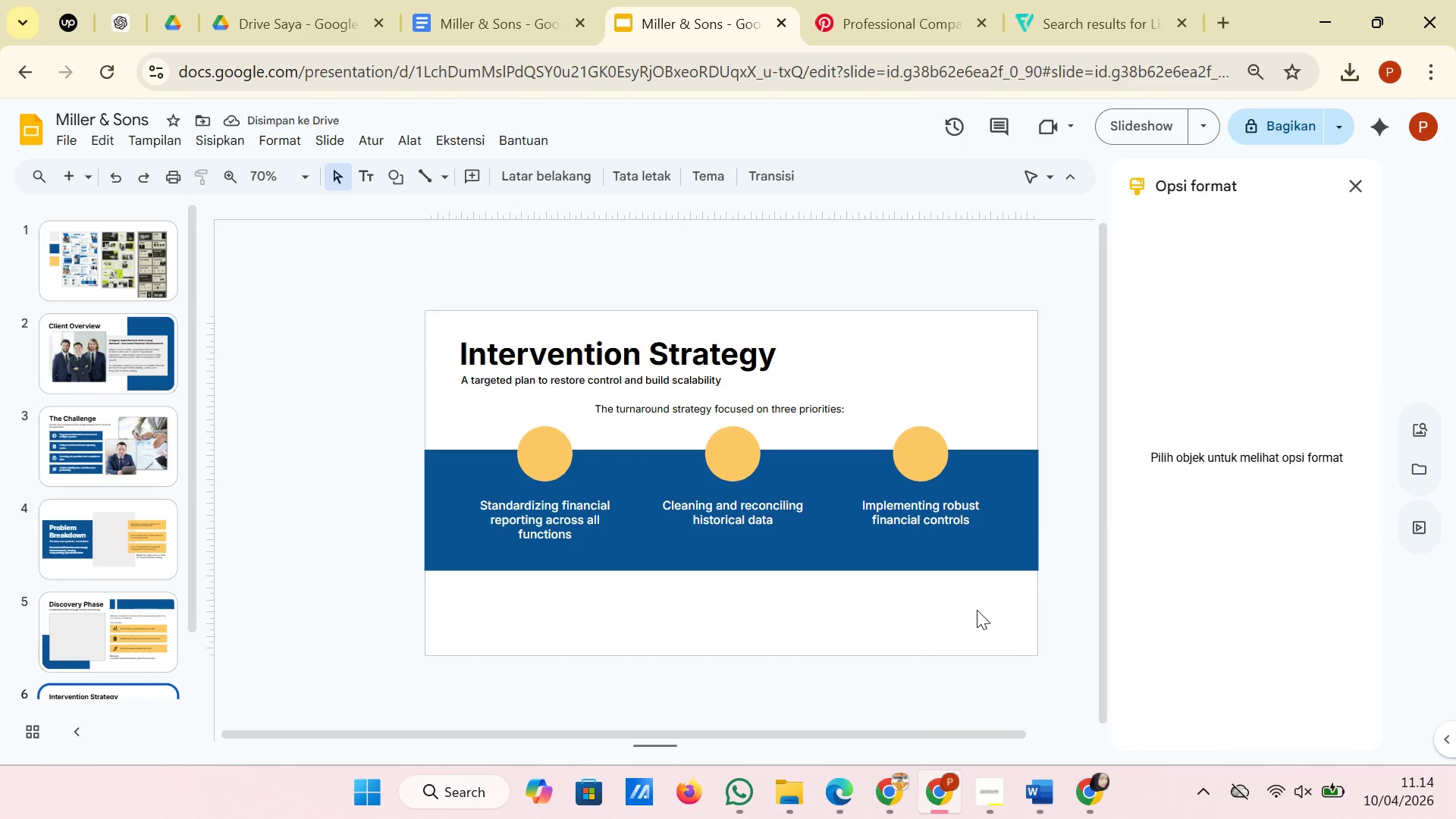 
left_click([966, 656])
 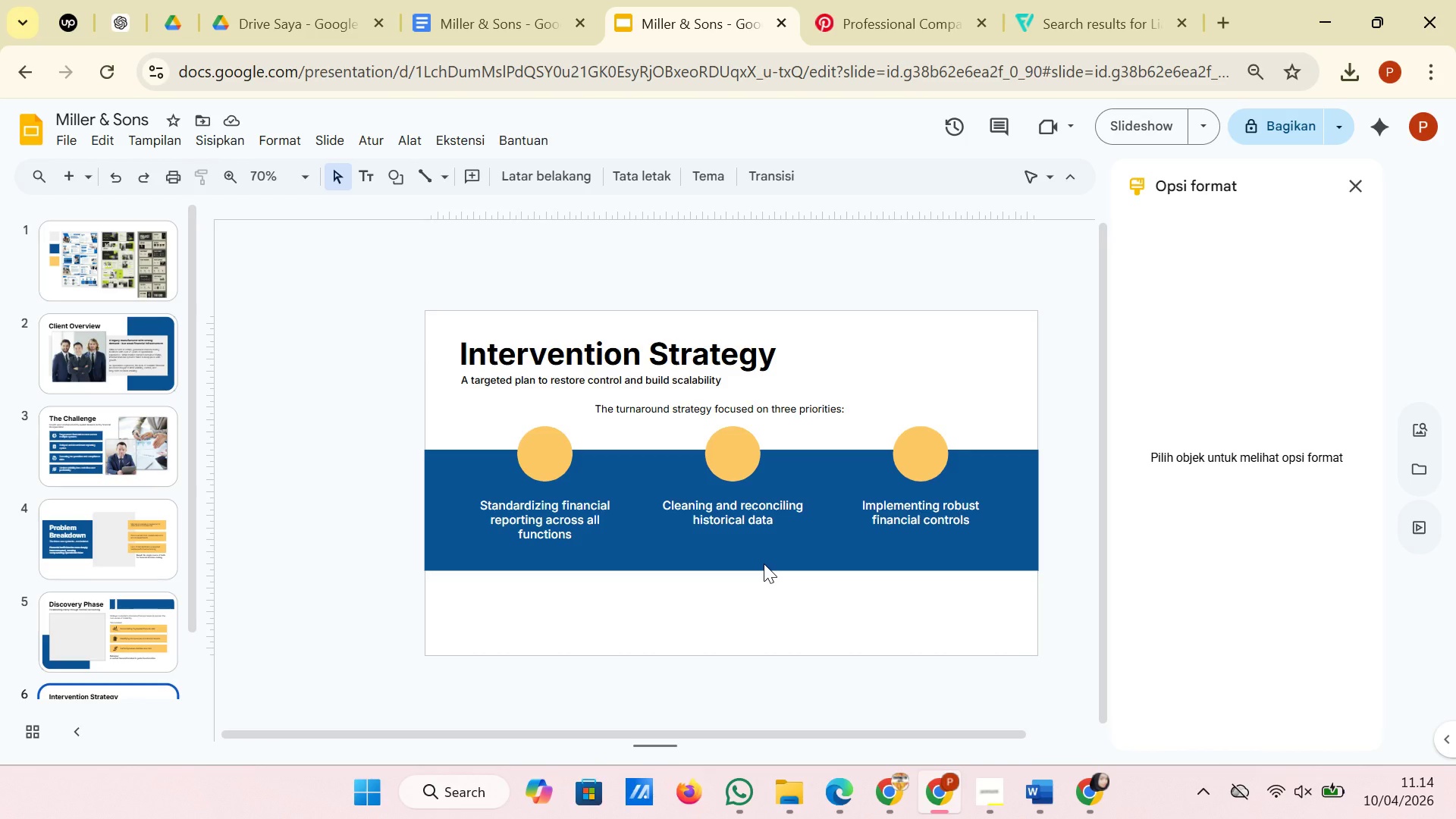 
left_click([764, 563])
 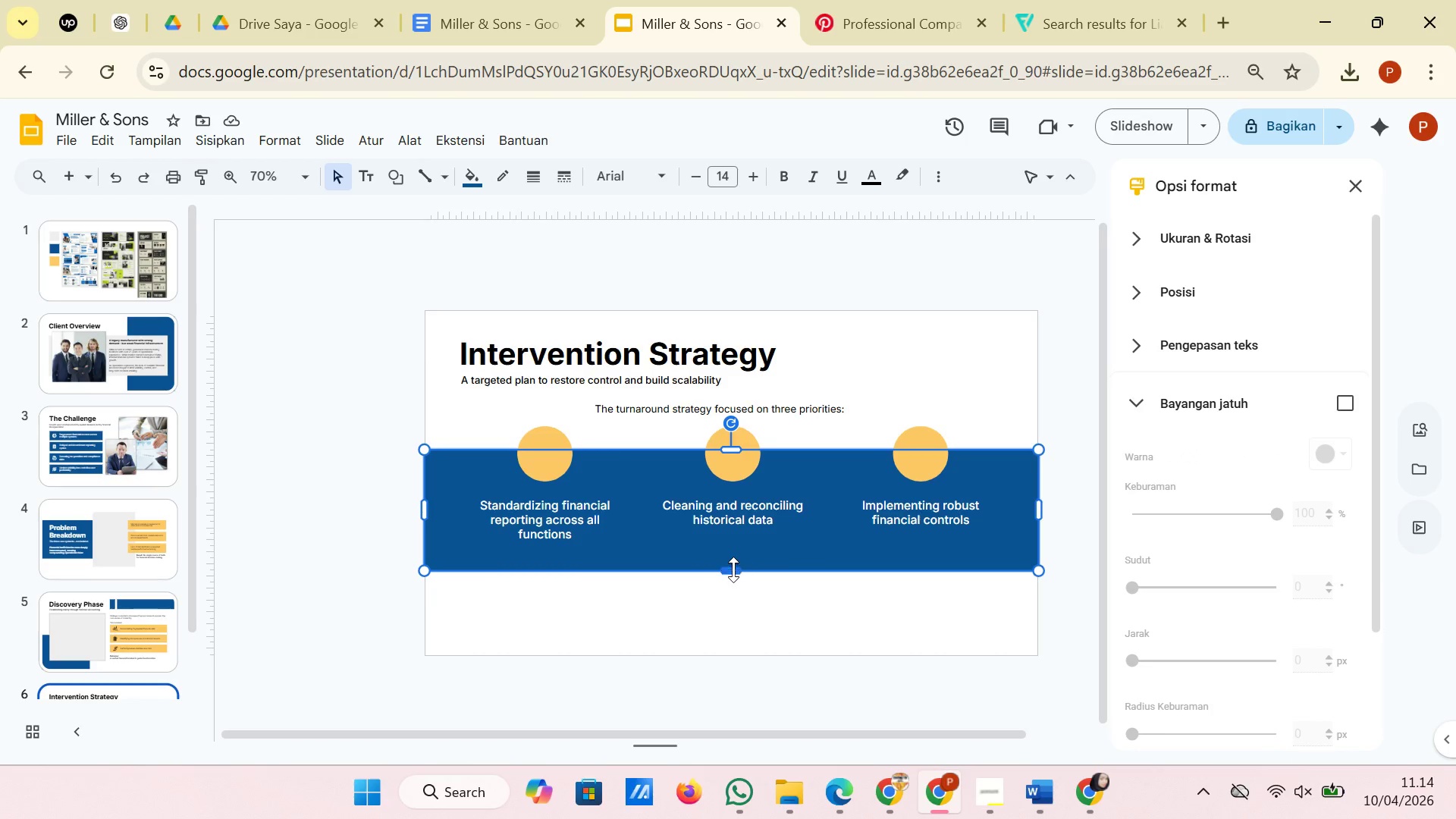 
left_click_drag(start_coordinate=[733, 570], to_coordinate=[730, 561])
 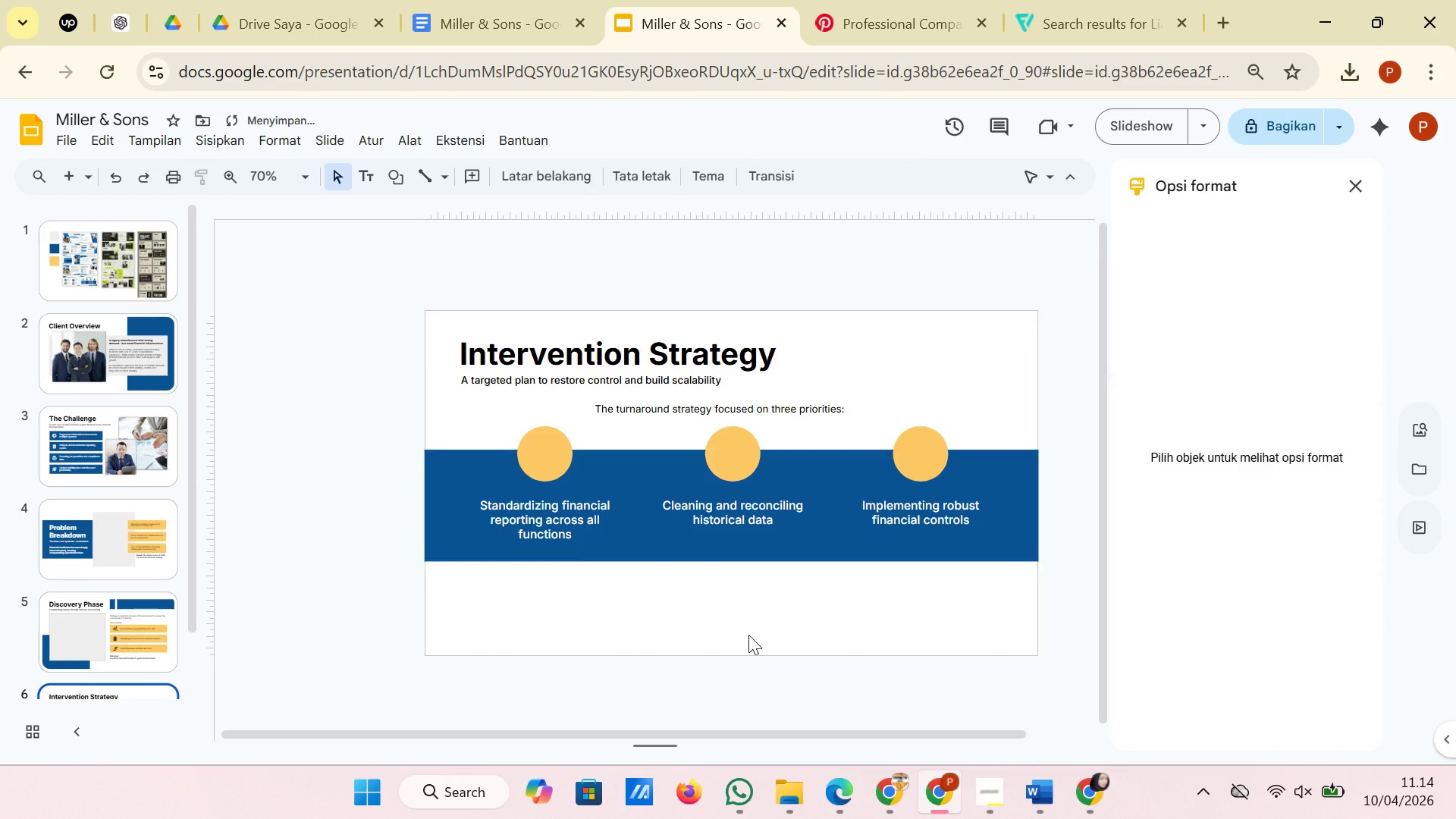 
left_click([748, 635])
 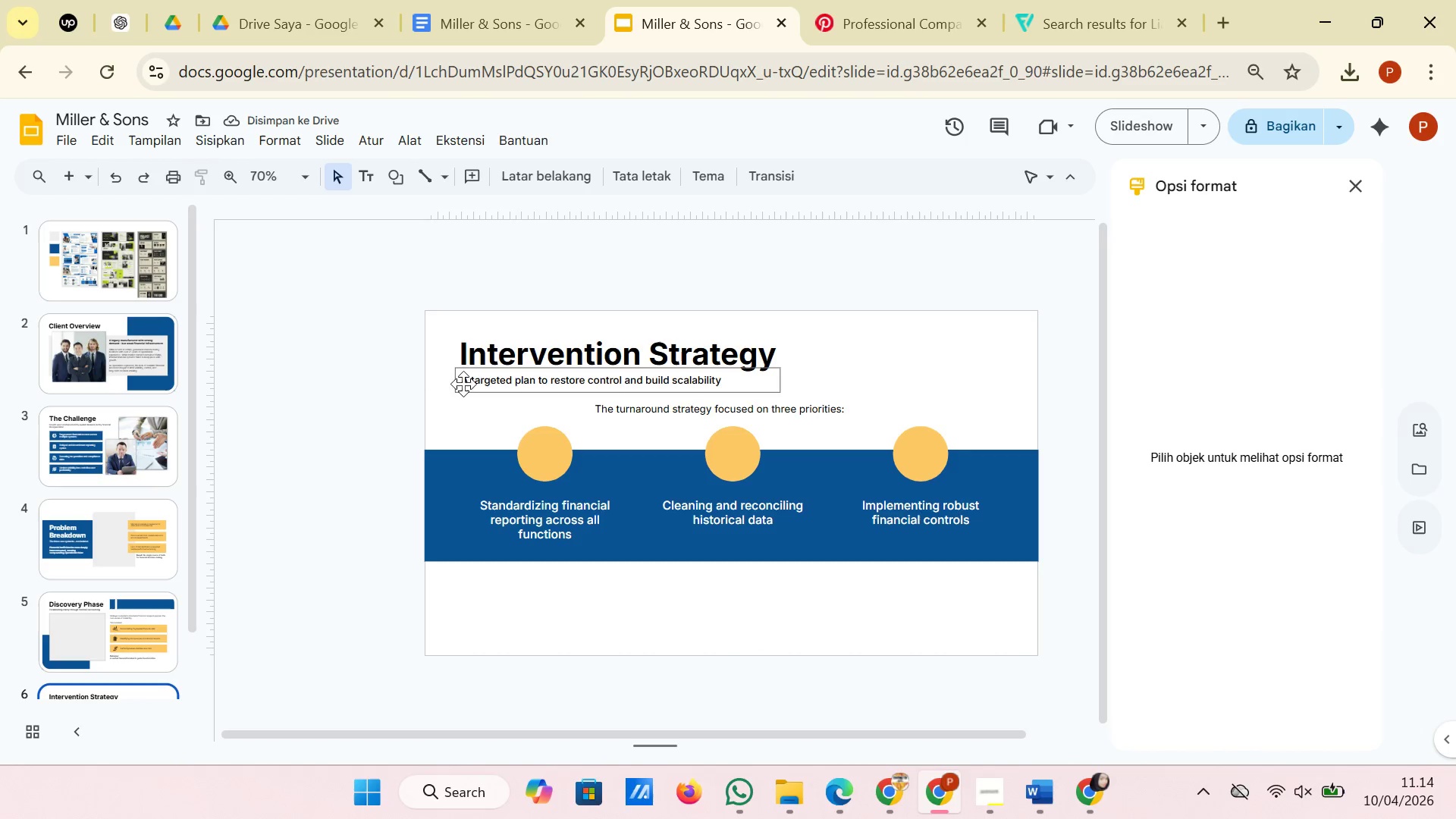 
left_click([359, 173])
 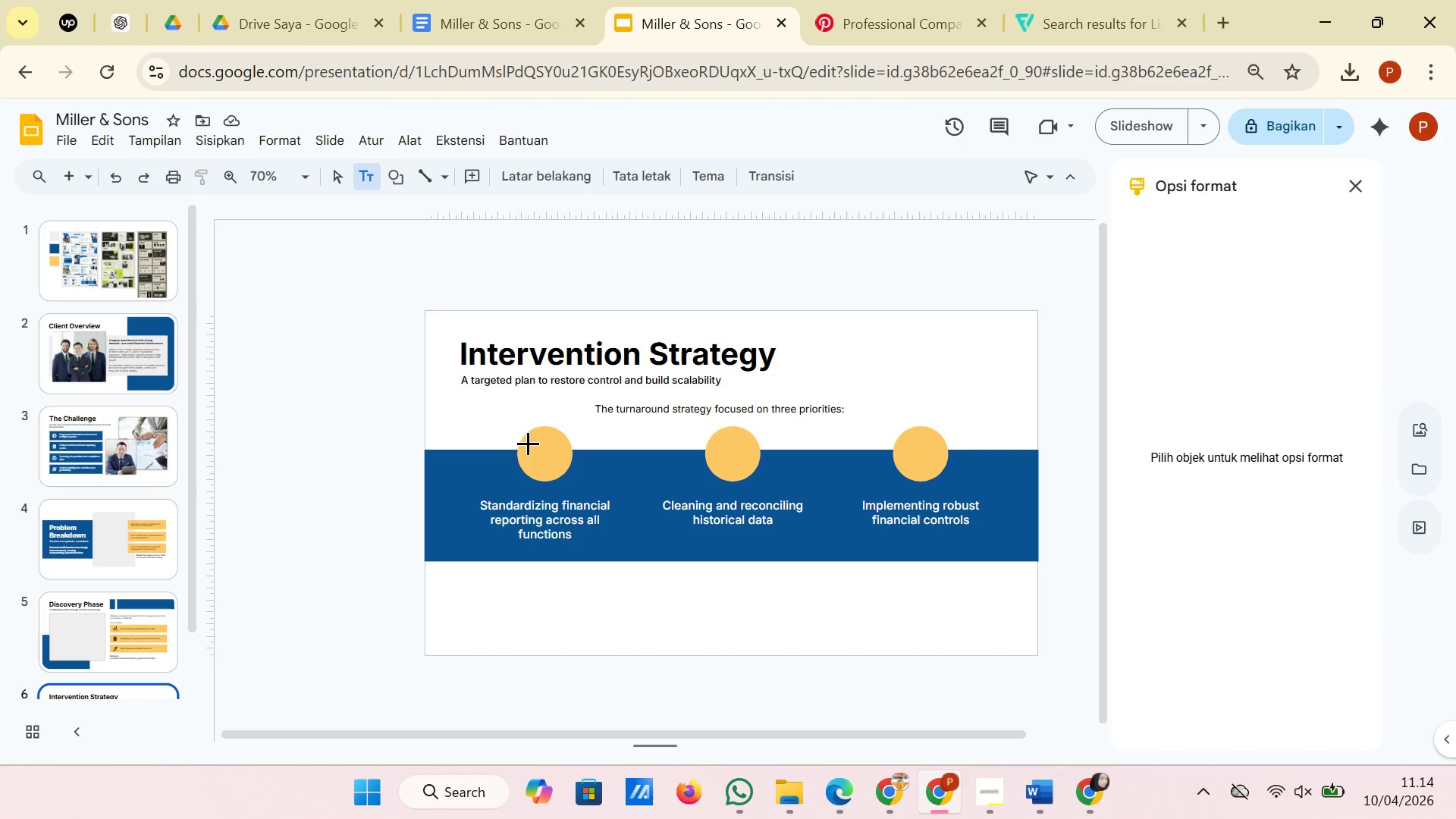 
left_click_drag(start_coordinate=[529, 439], to_coordinate=[561, 473])
 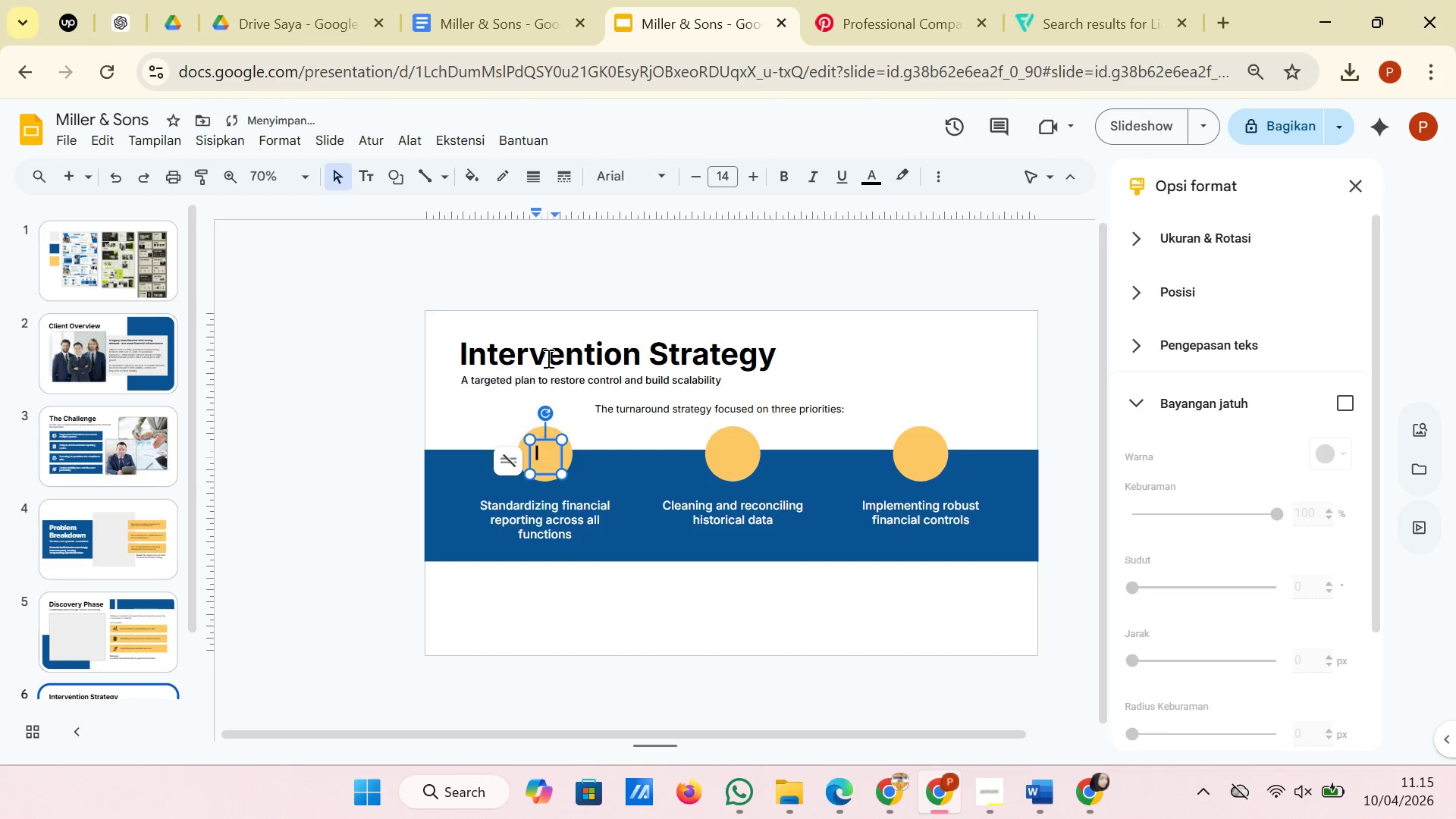 
left_click([635, 179])
 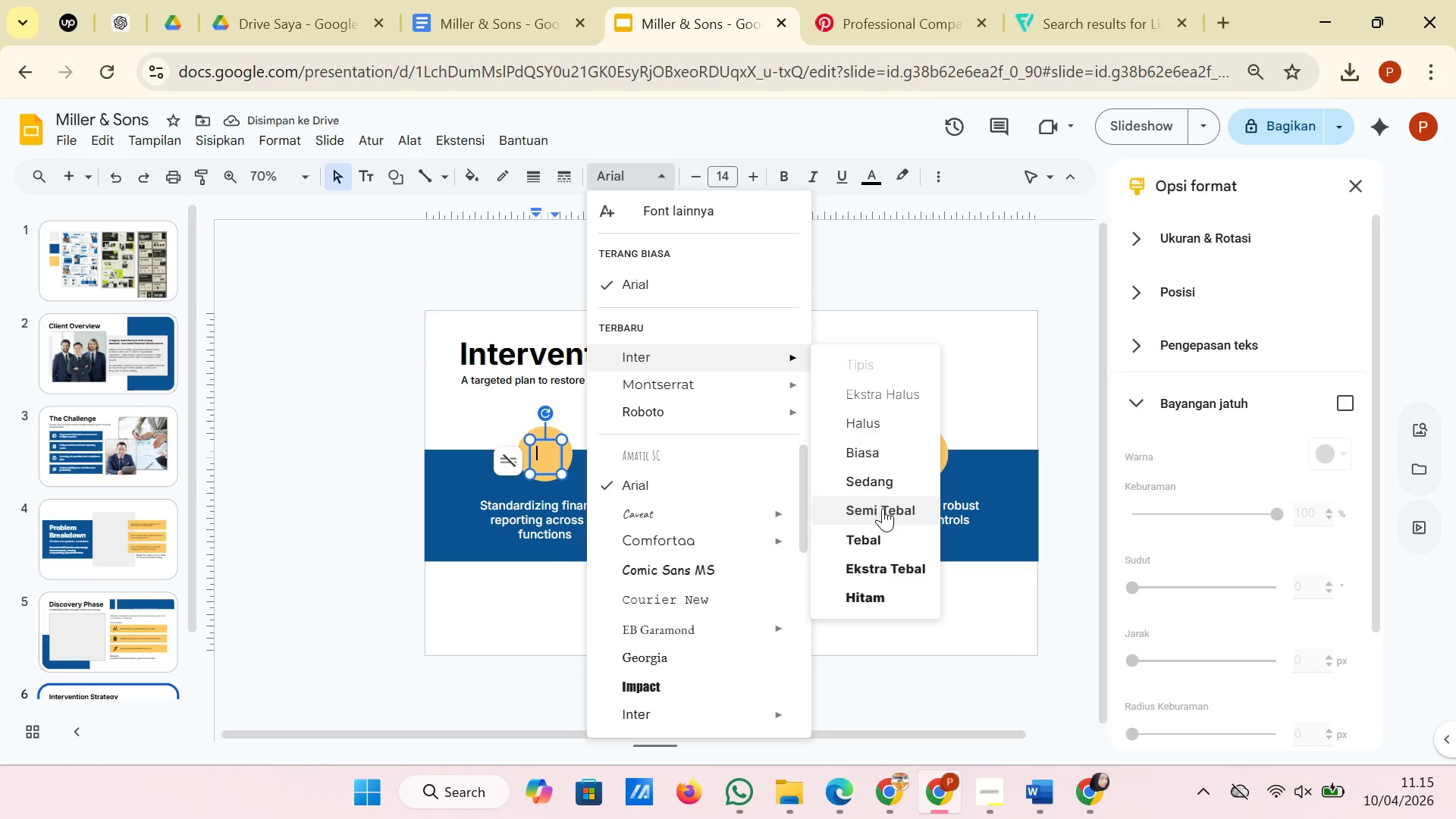 
left_click([880, 559])
 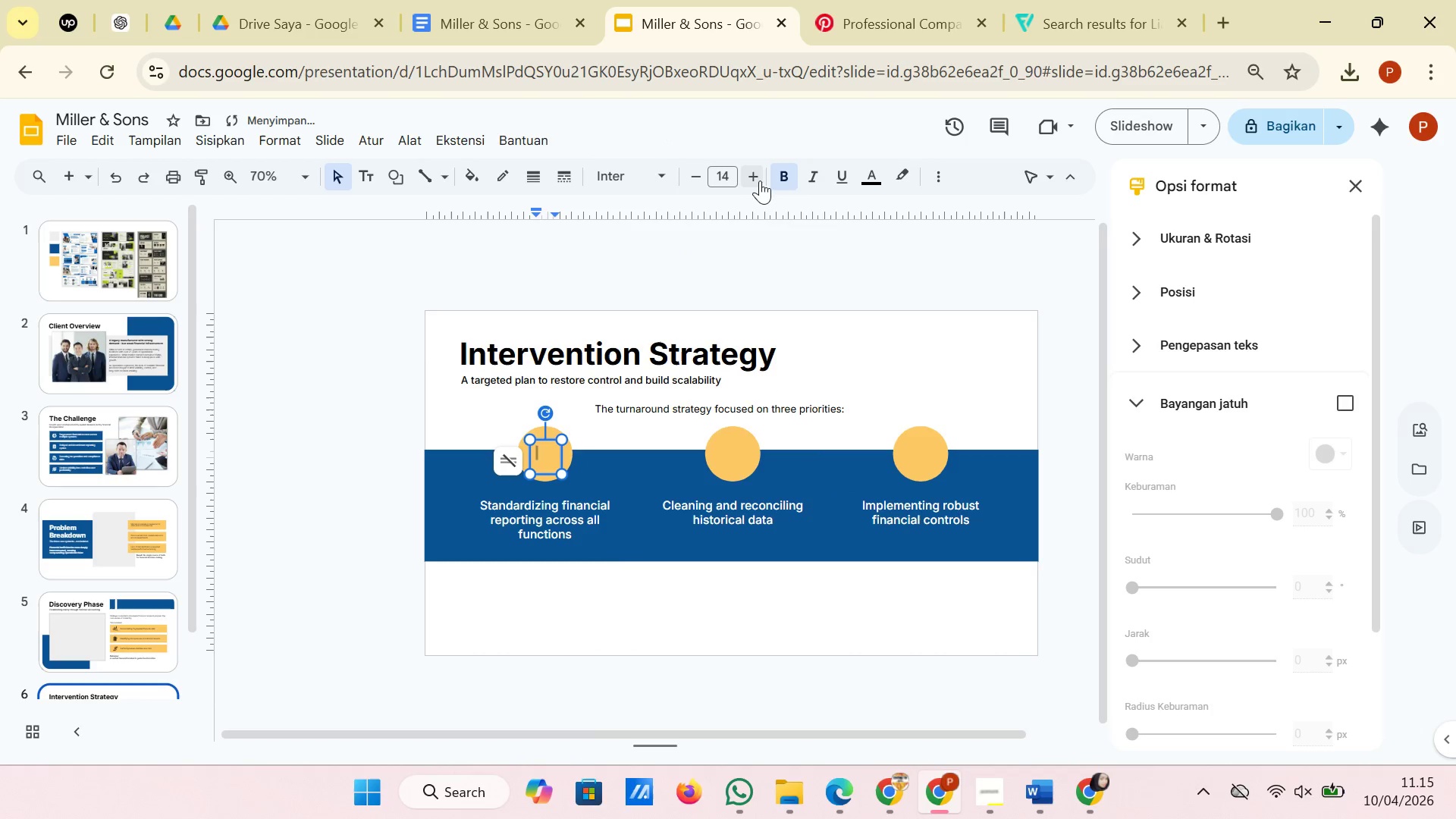 
double_click([758, 180])
 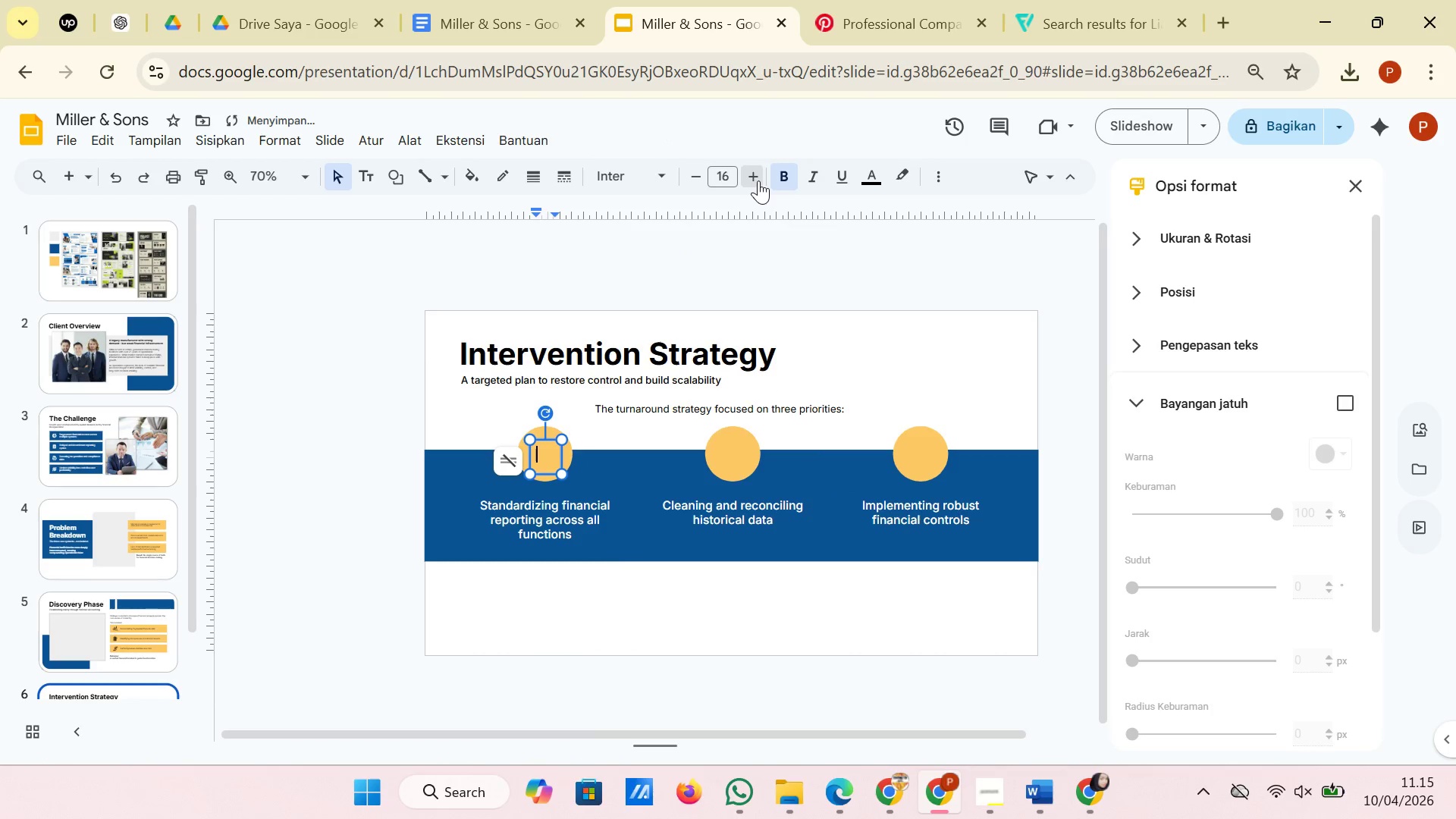 
triple_click([758, 180])
 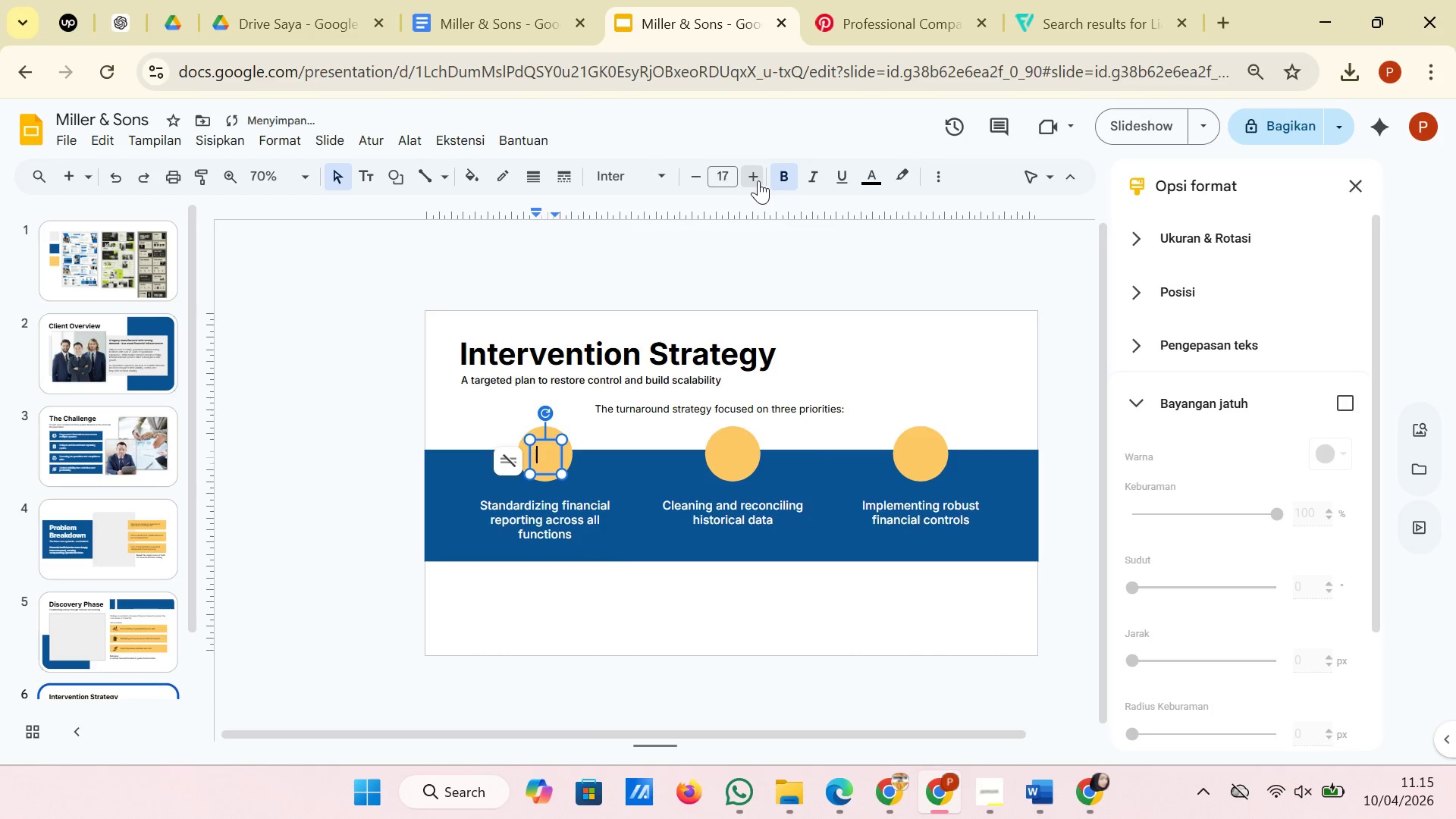 
triple_click([758, 180])
 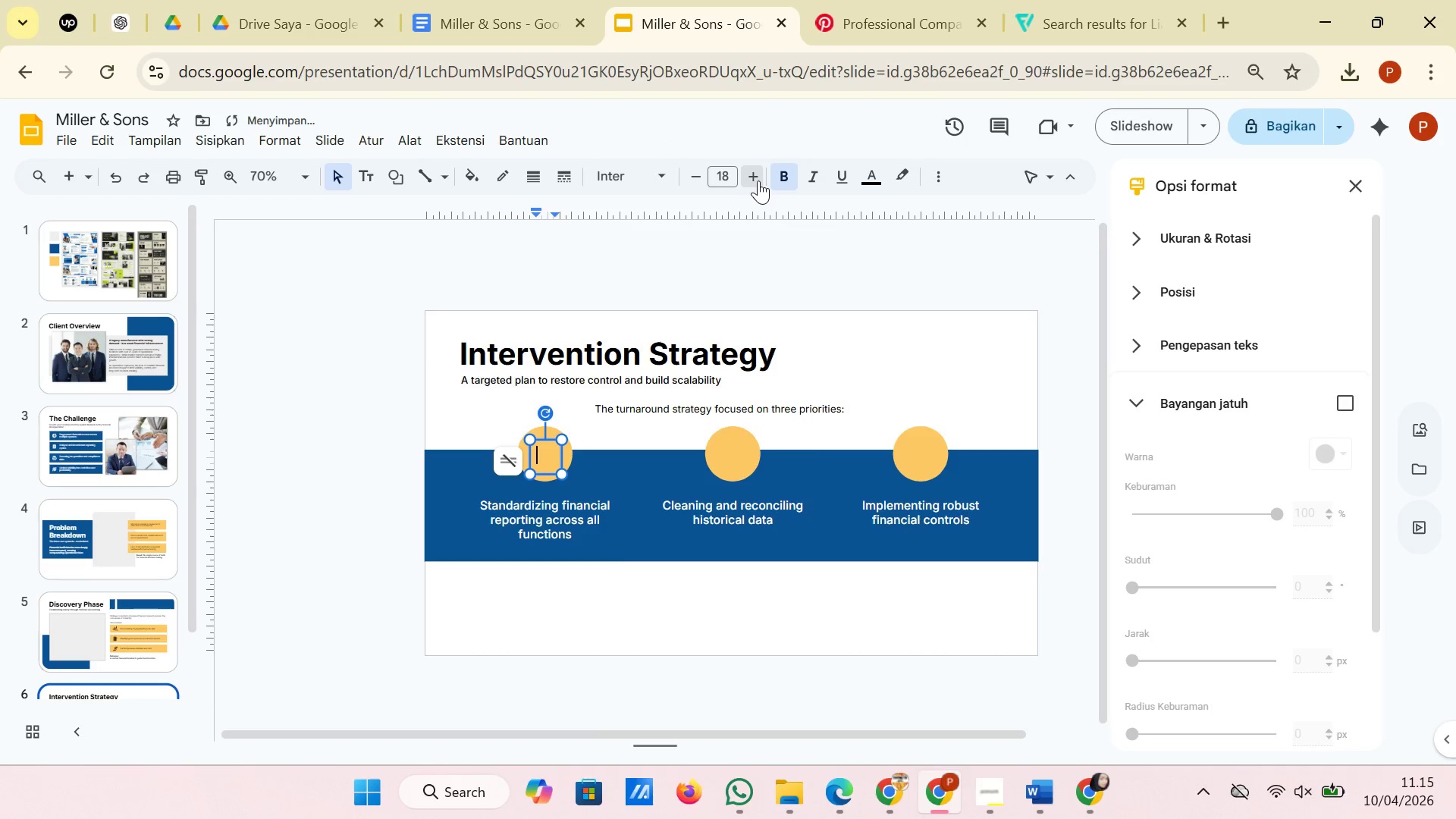 
triple_click([758, 180])
 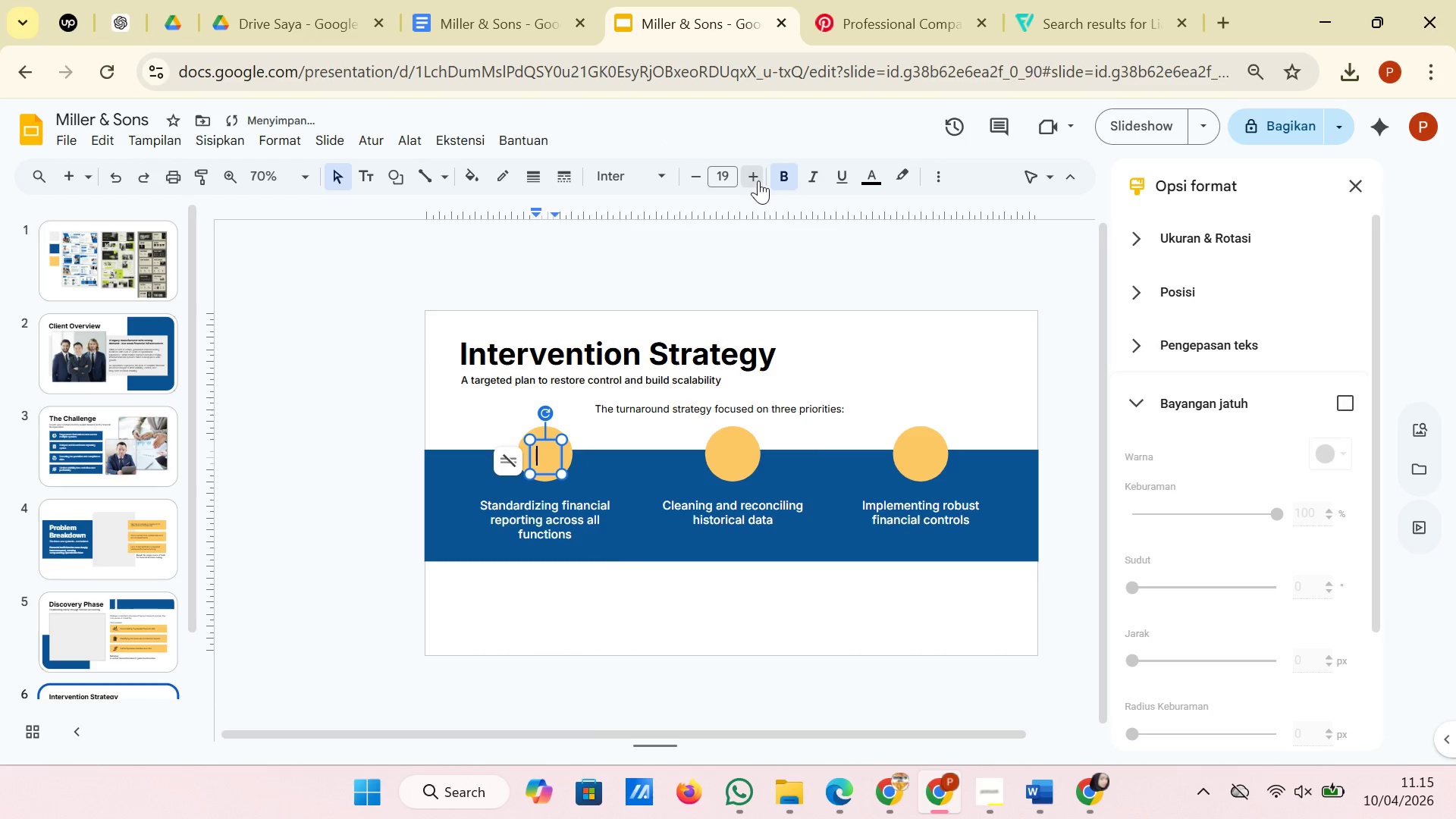 
triple_click([758, 180])
 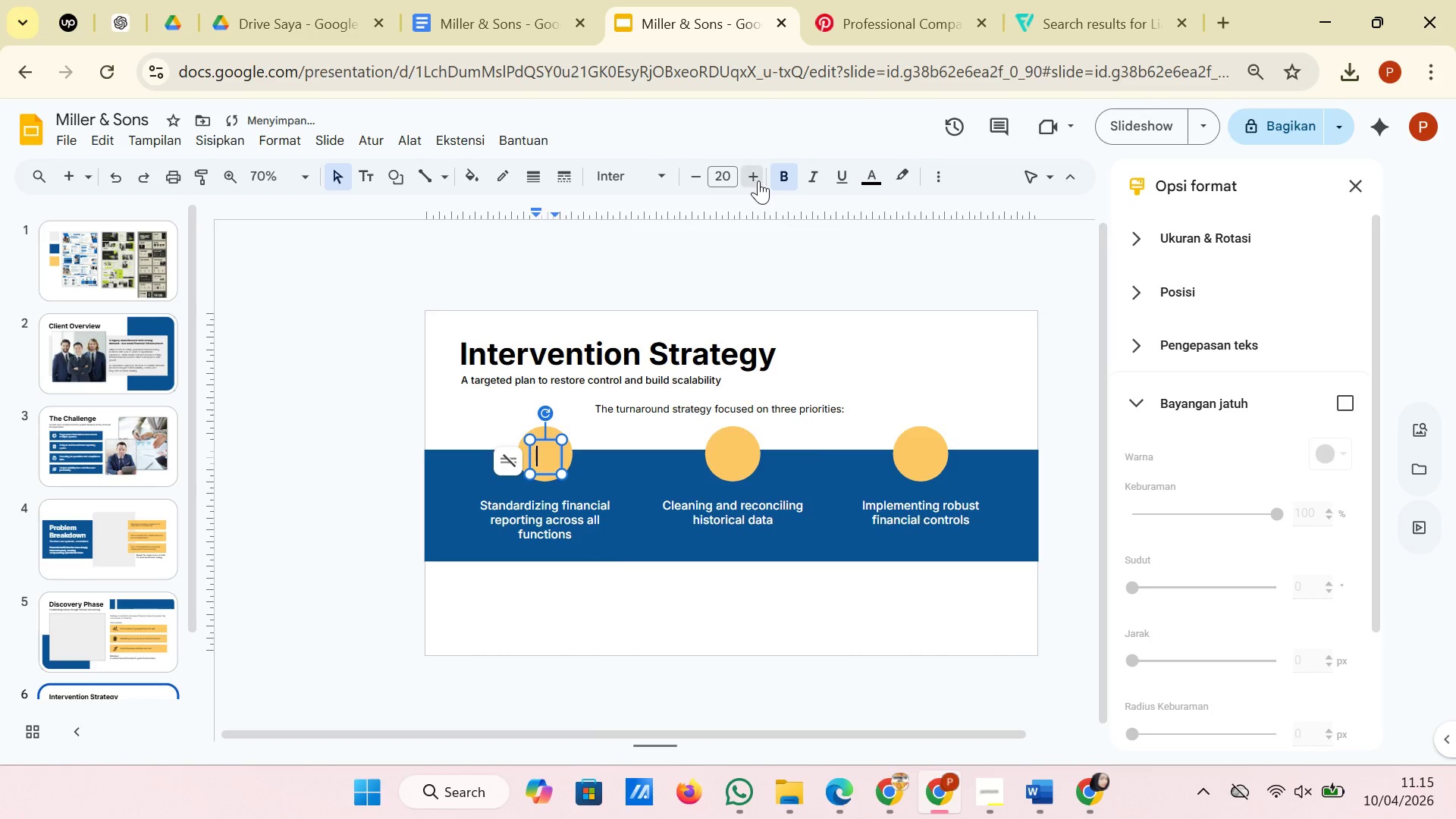 
triple_click([758, 180])
 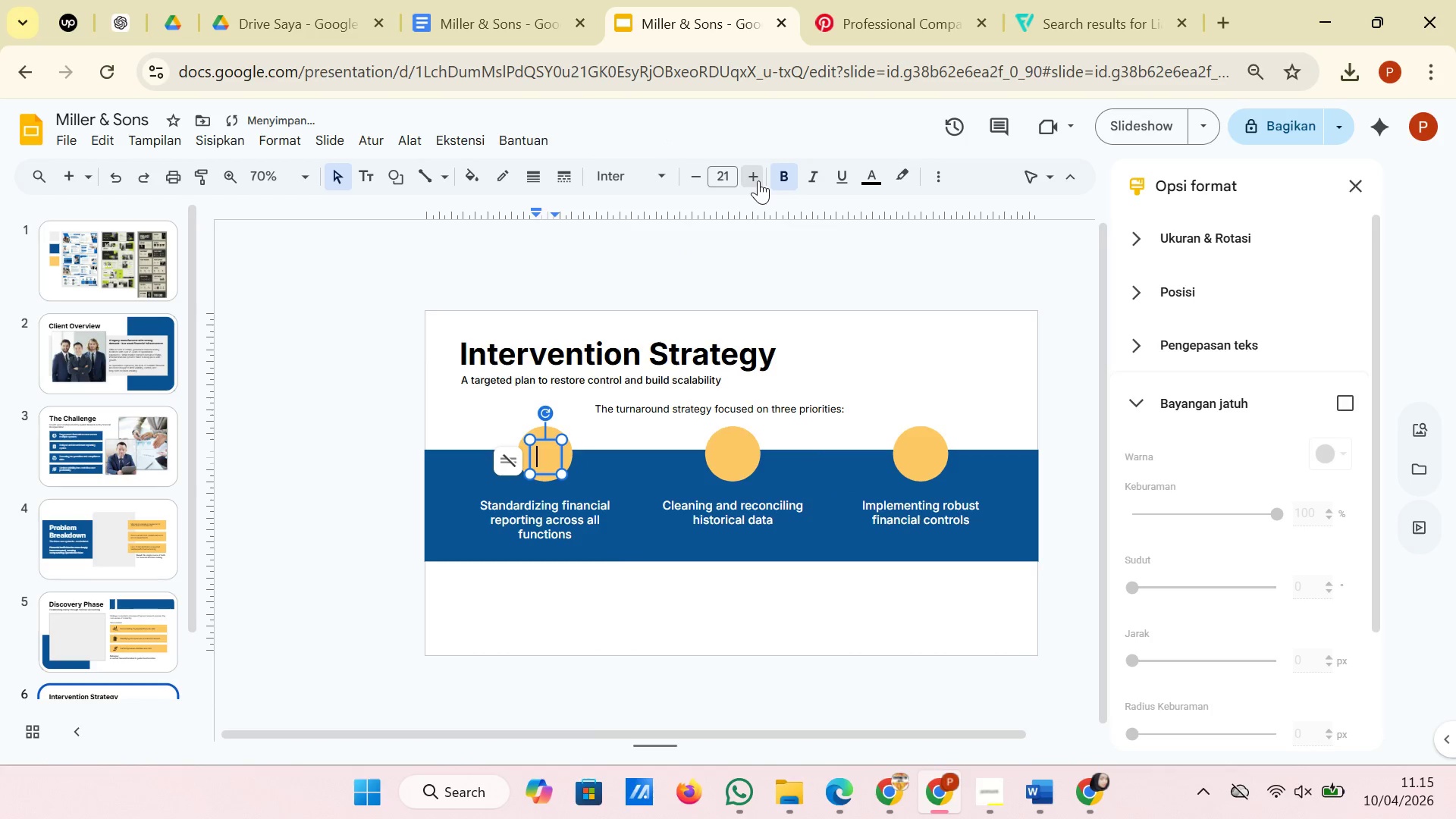 
triple_click([758, 180])
 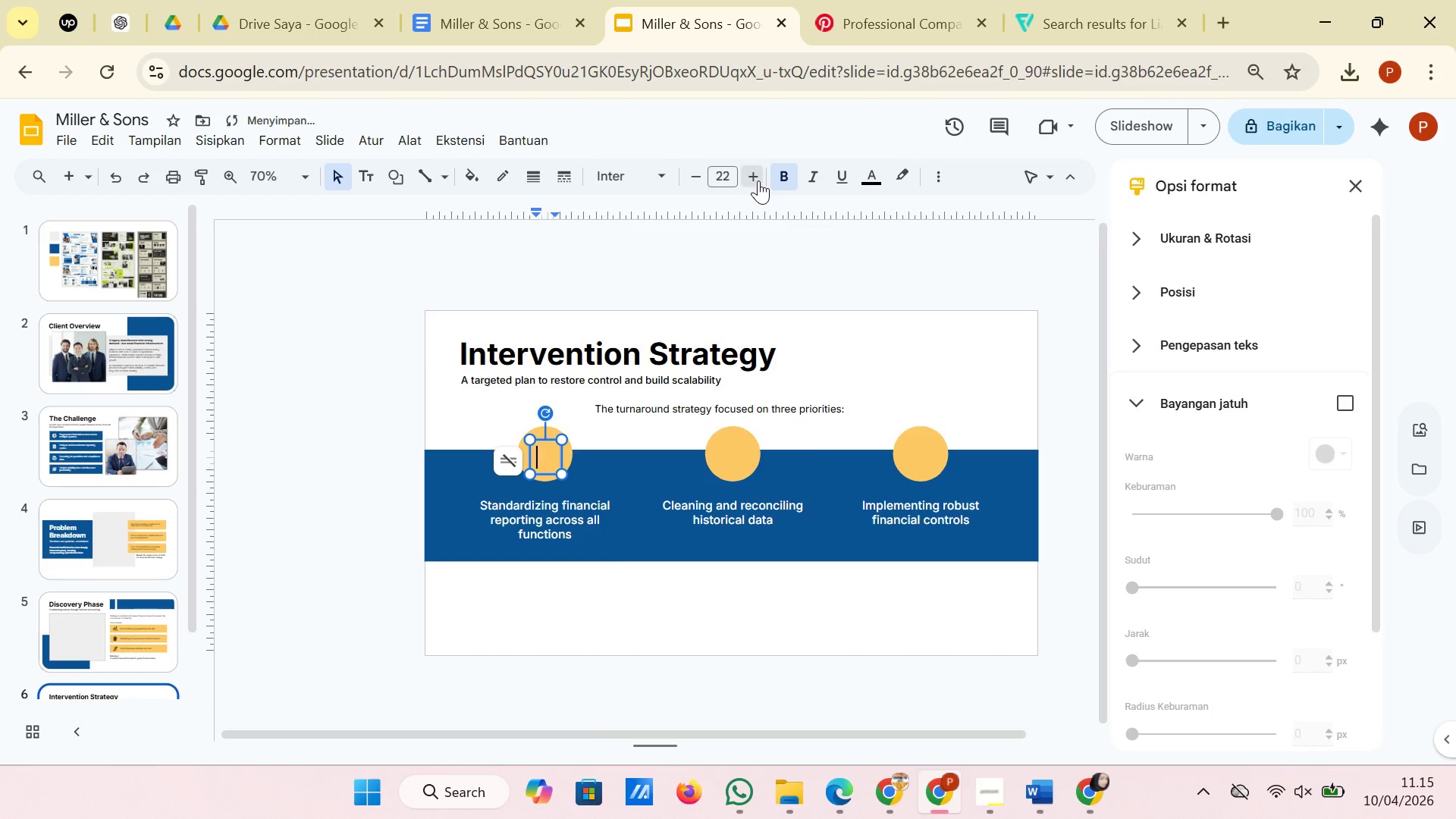 
triple_click([758, 180])
 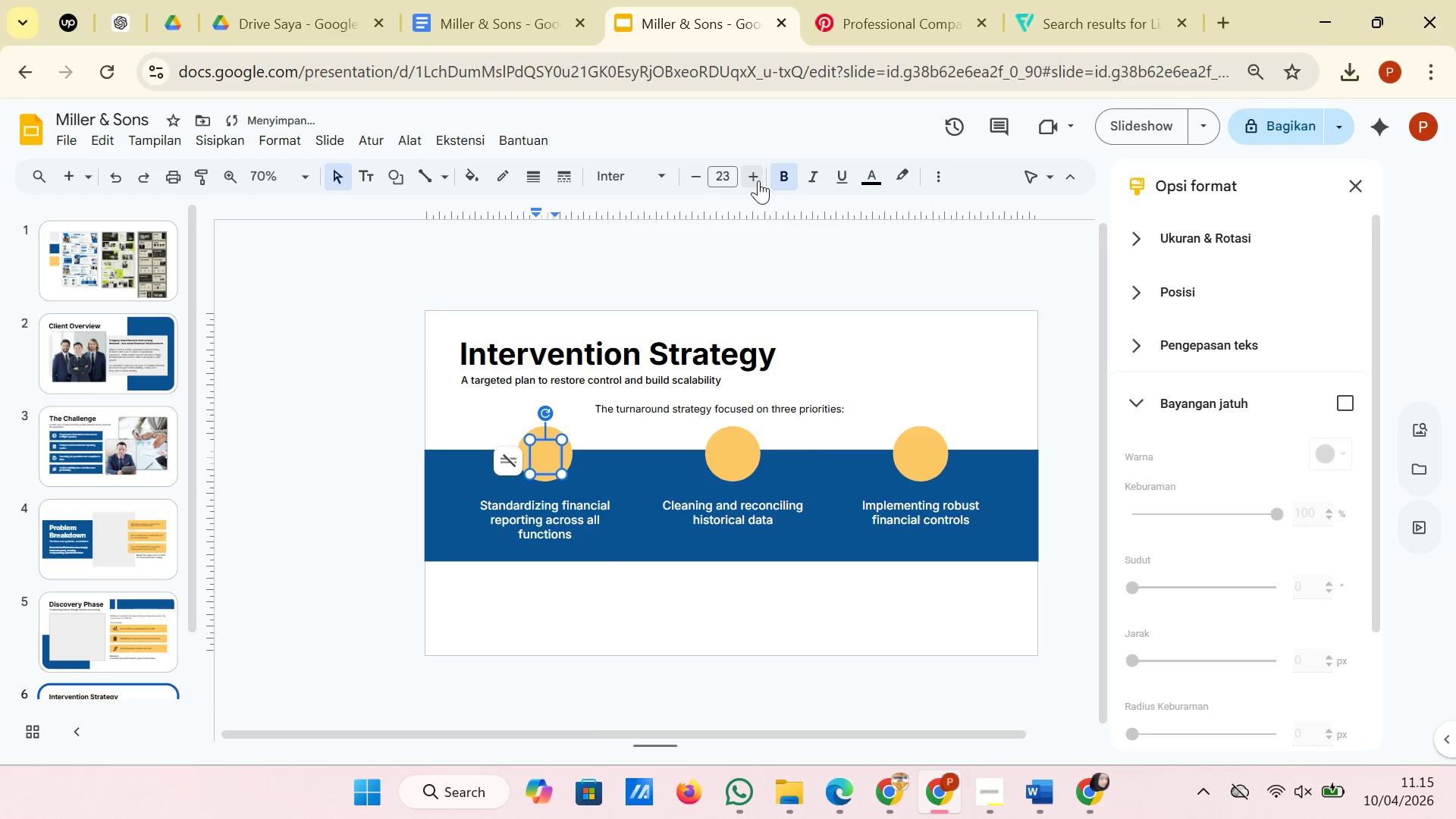 
type(1)
key(Backspace)
type(01)
 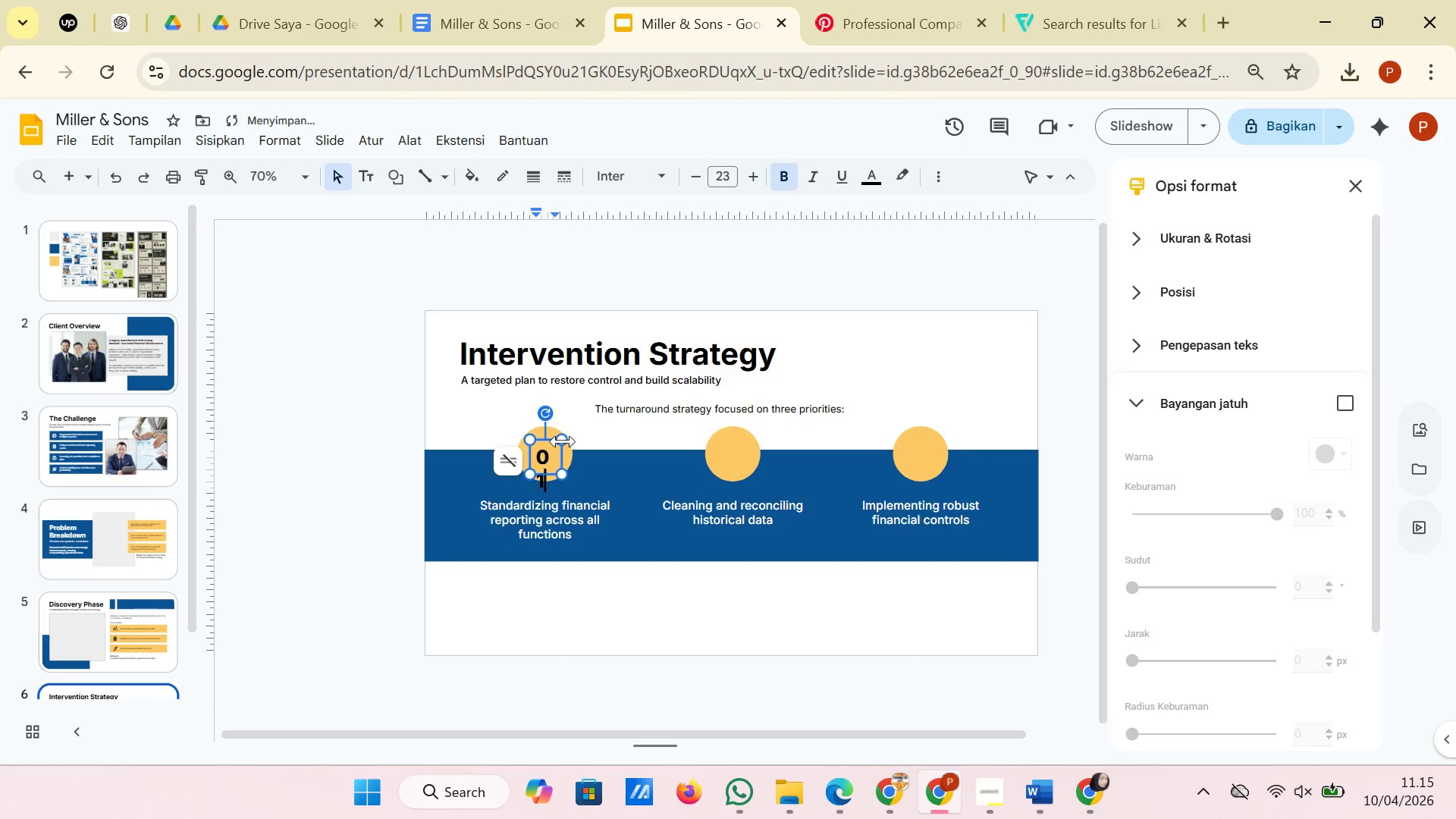 
left_click_drag(start_coordinate=[561, 435], to_coordinate=[574, 435])
 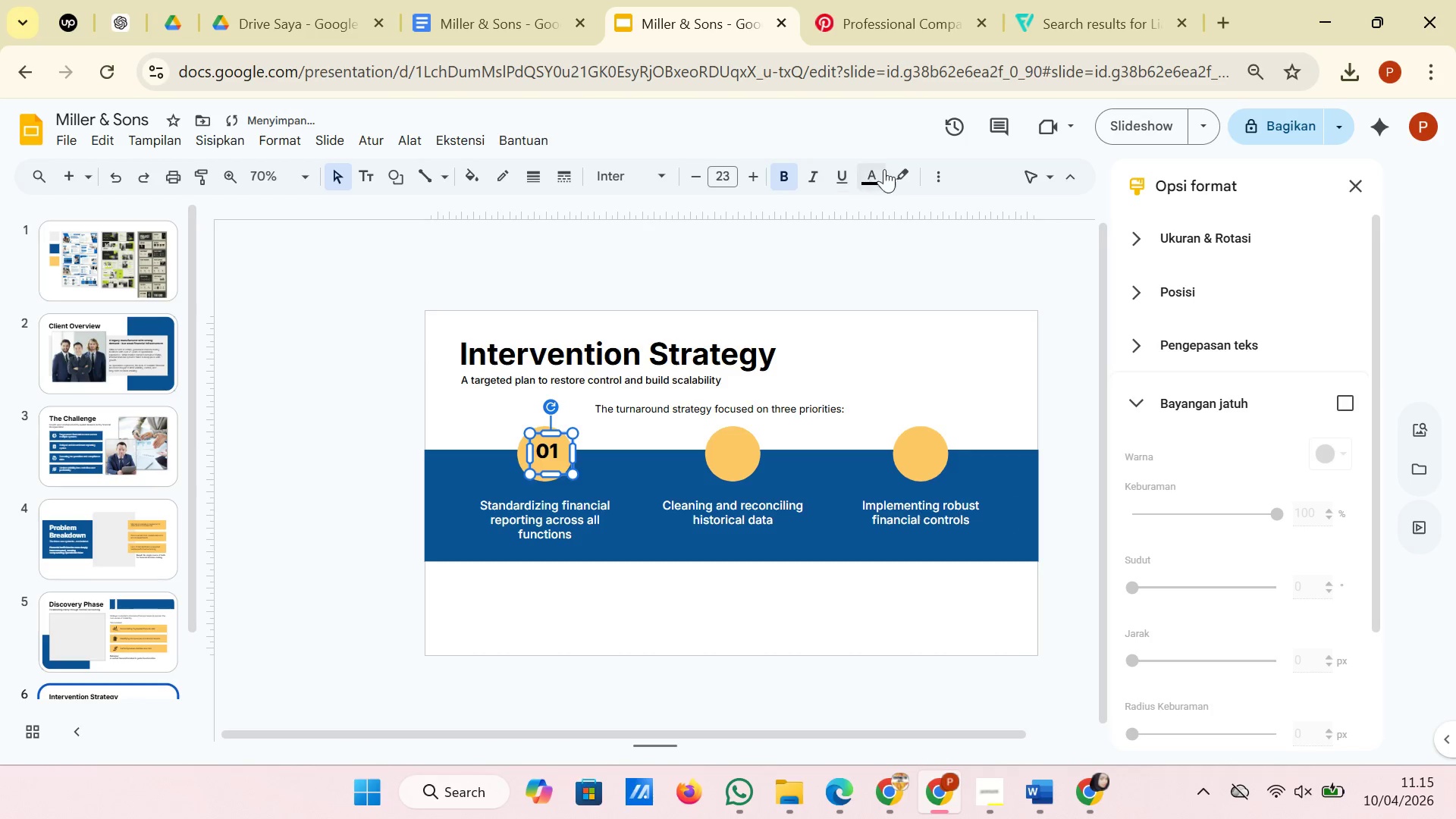 
left_click([938, 180])
 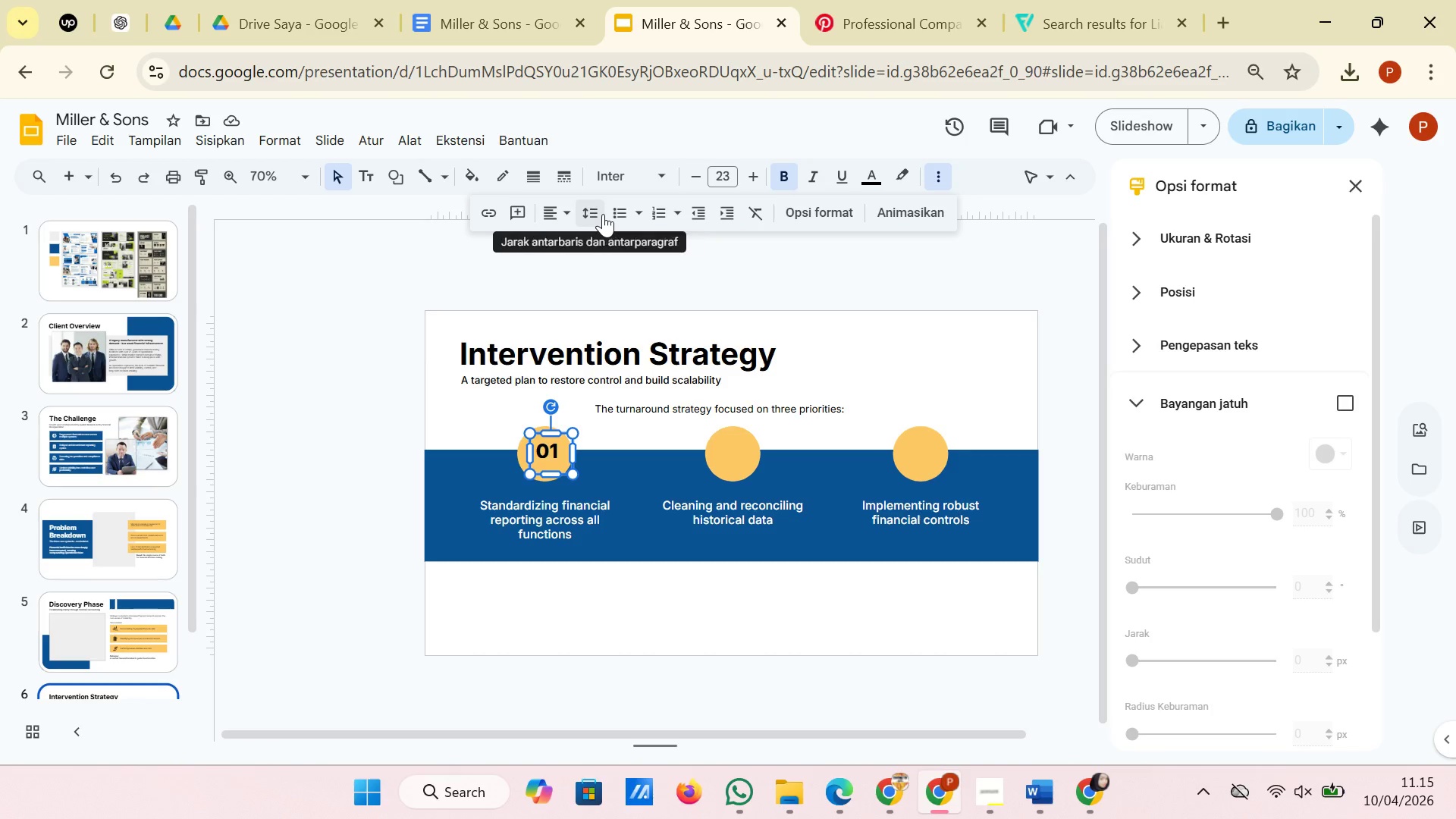 
wait(9.86)
 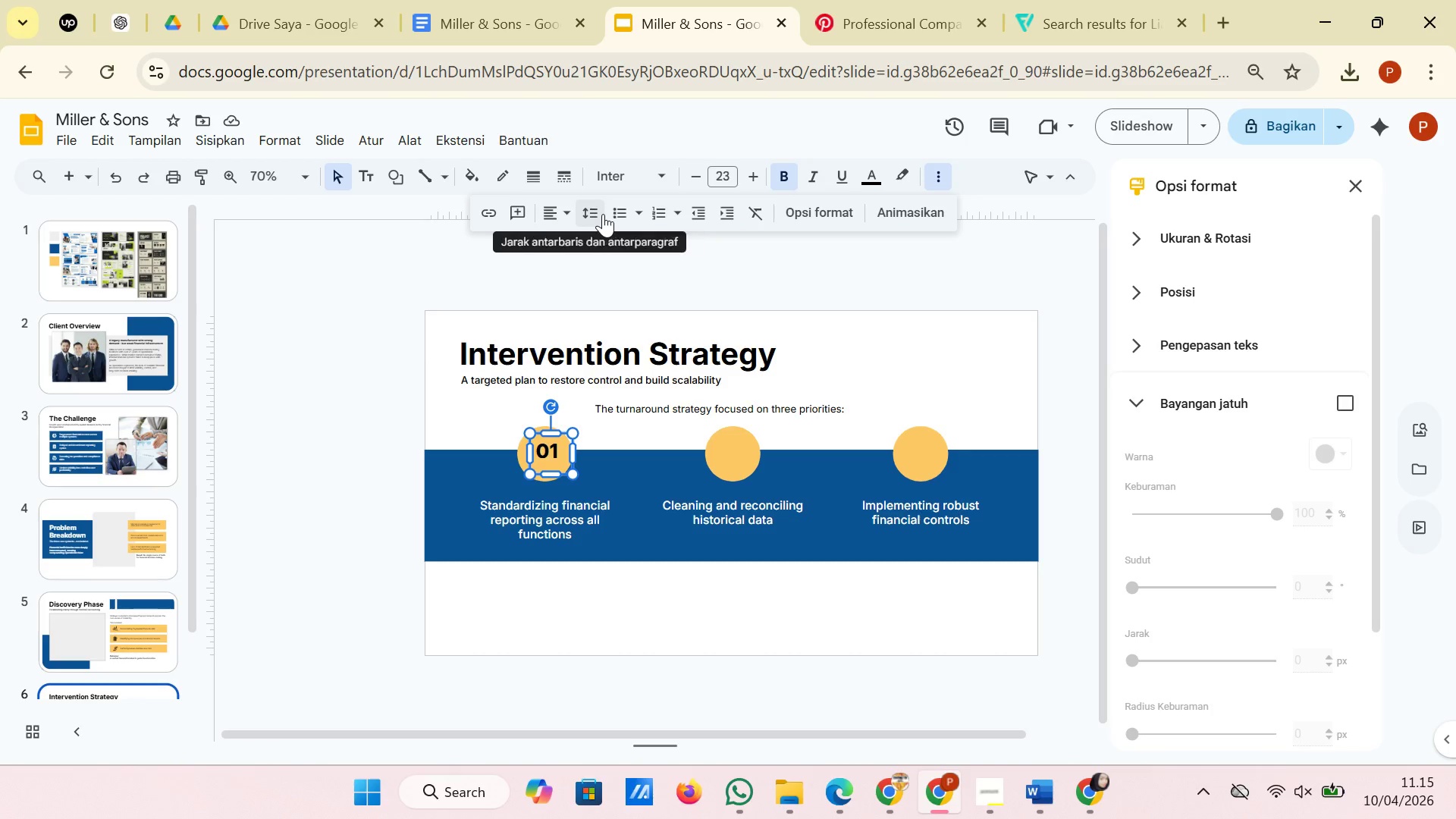 
left_click([549, 453])
 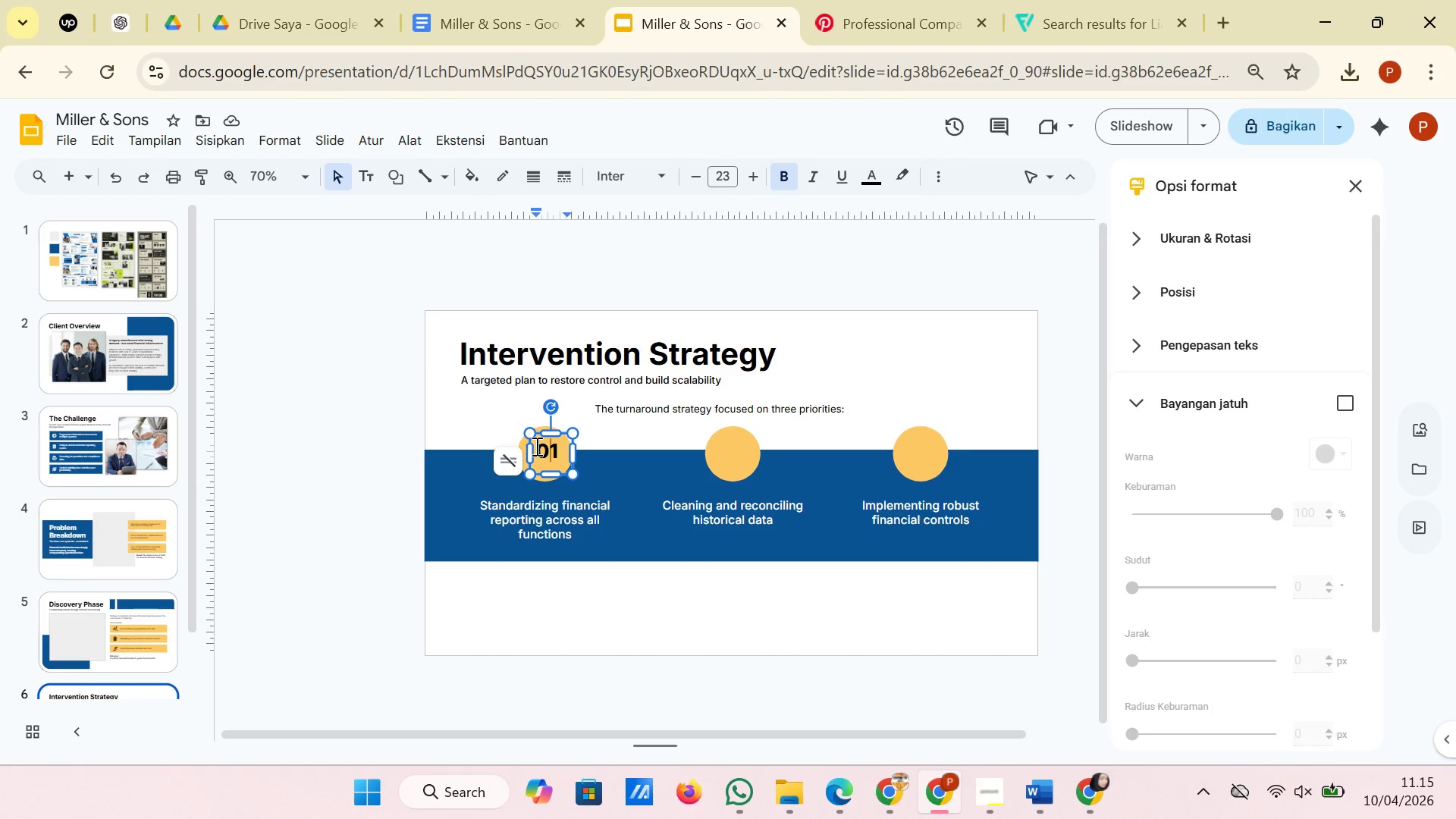 
left_click_drag(start_coordinate=[536, 446], to_coordinate=[563, 459])
 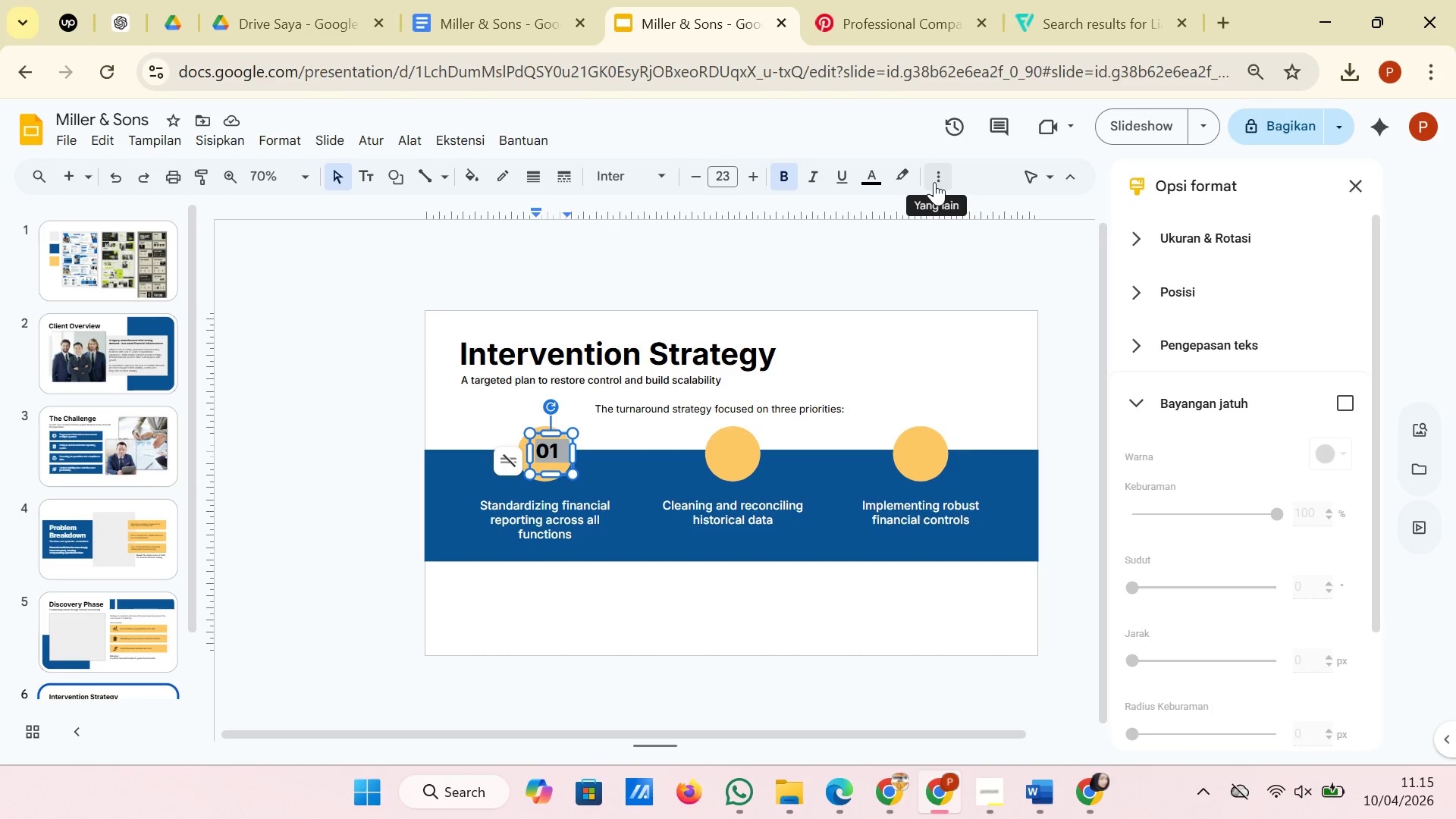 
wait(5.11)
 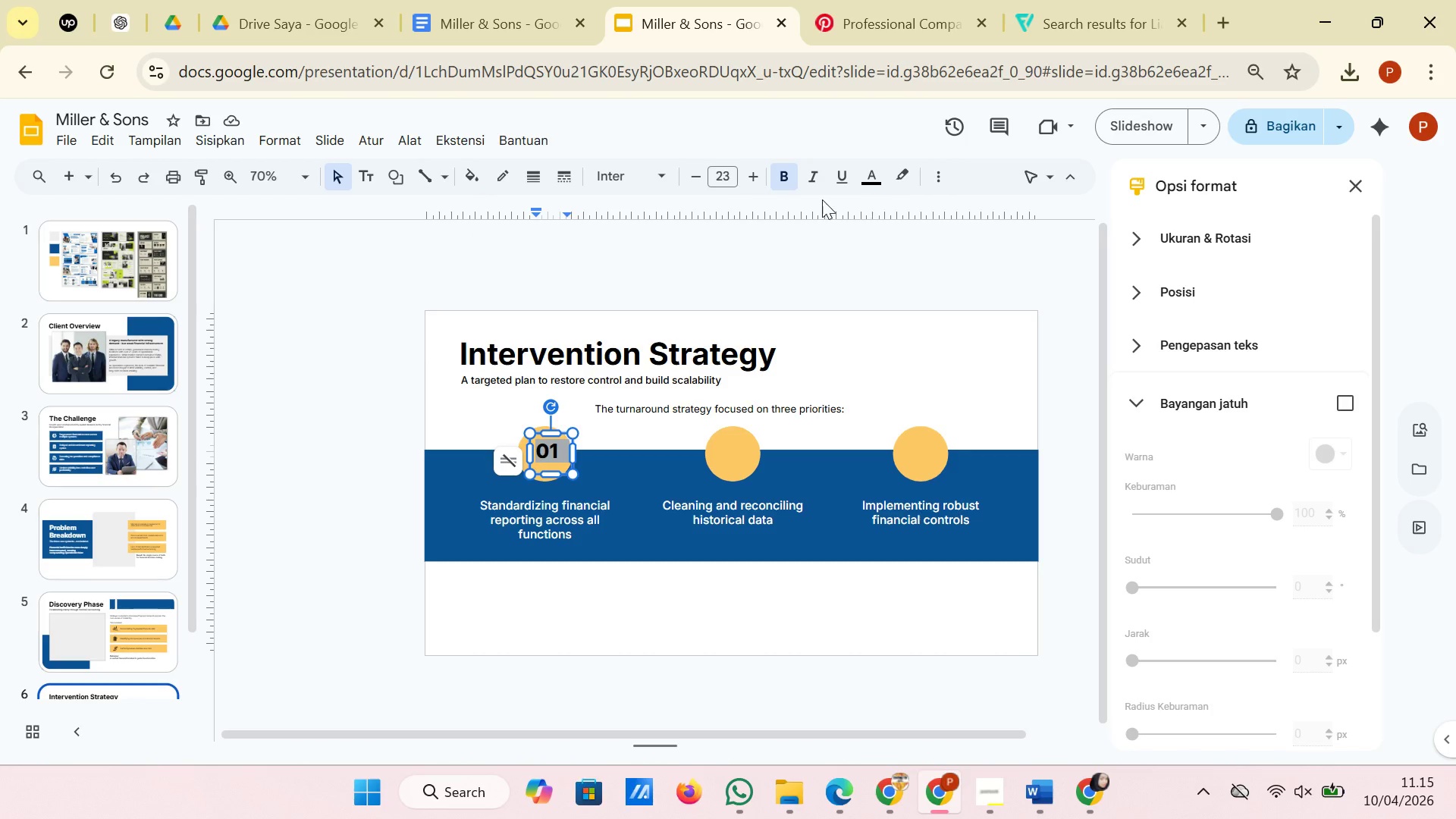 
left_click([942, 177])
 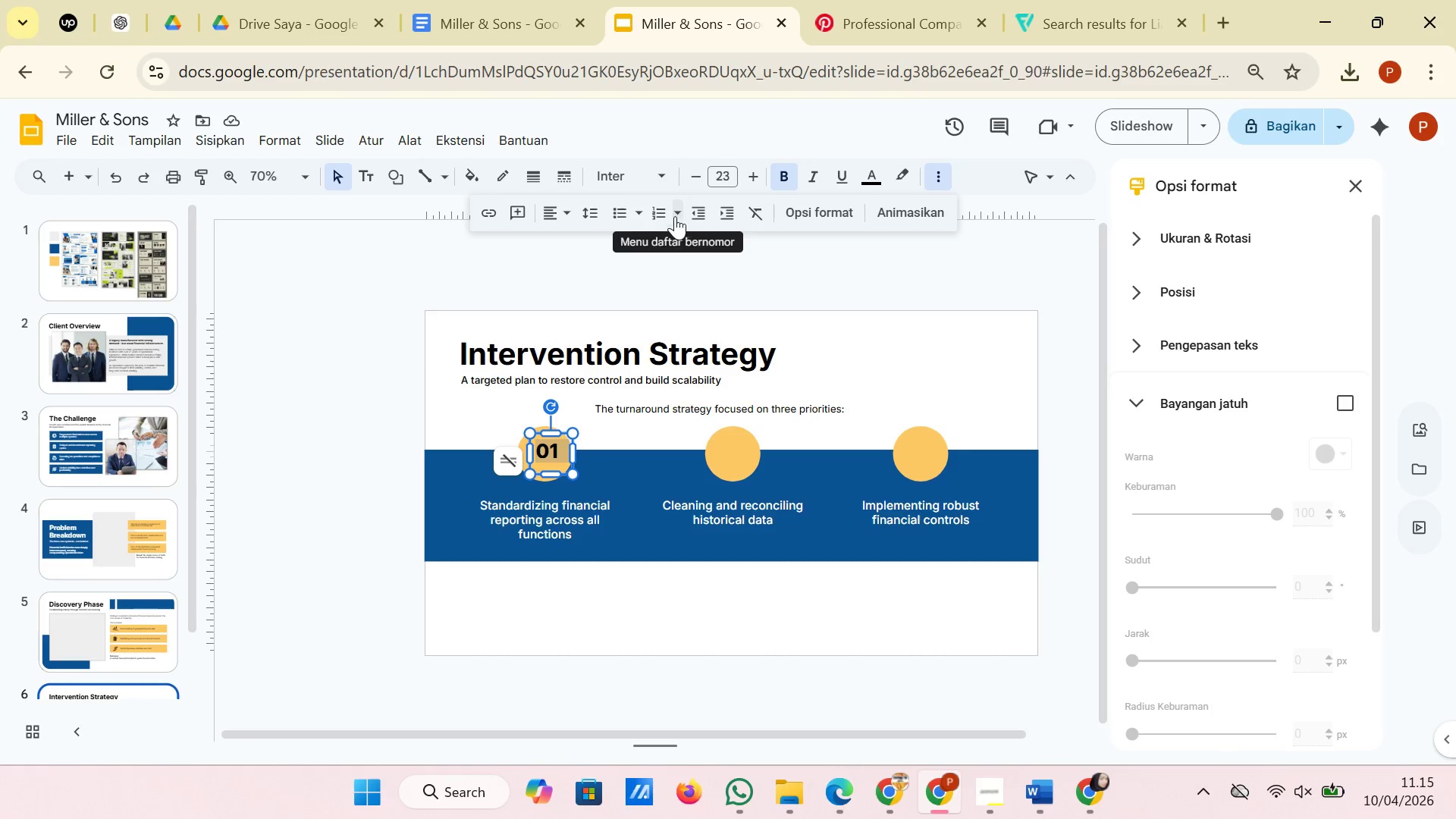 
left_click([599, 213])
 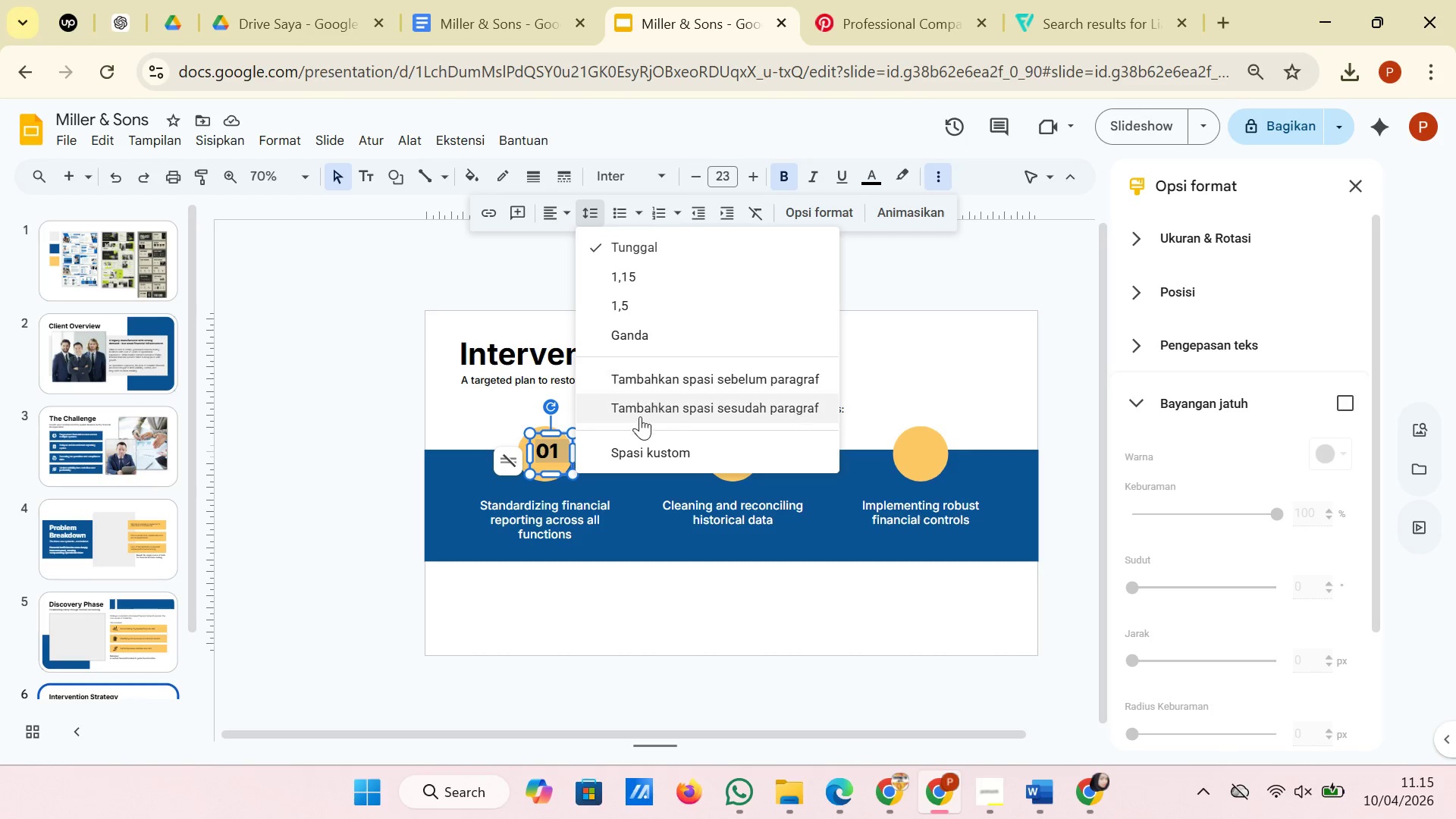 
left_click([568, 217])
 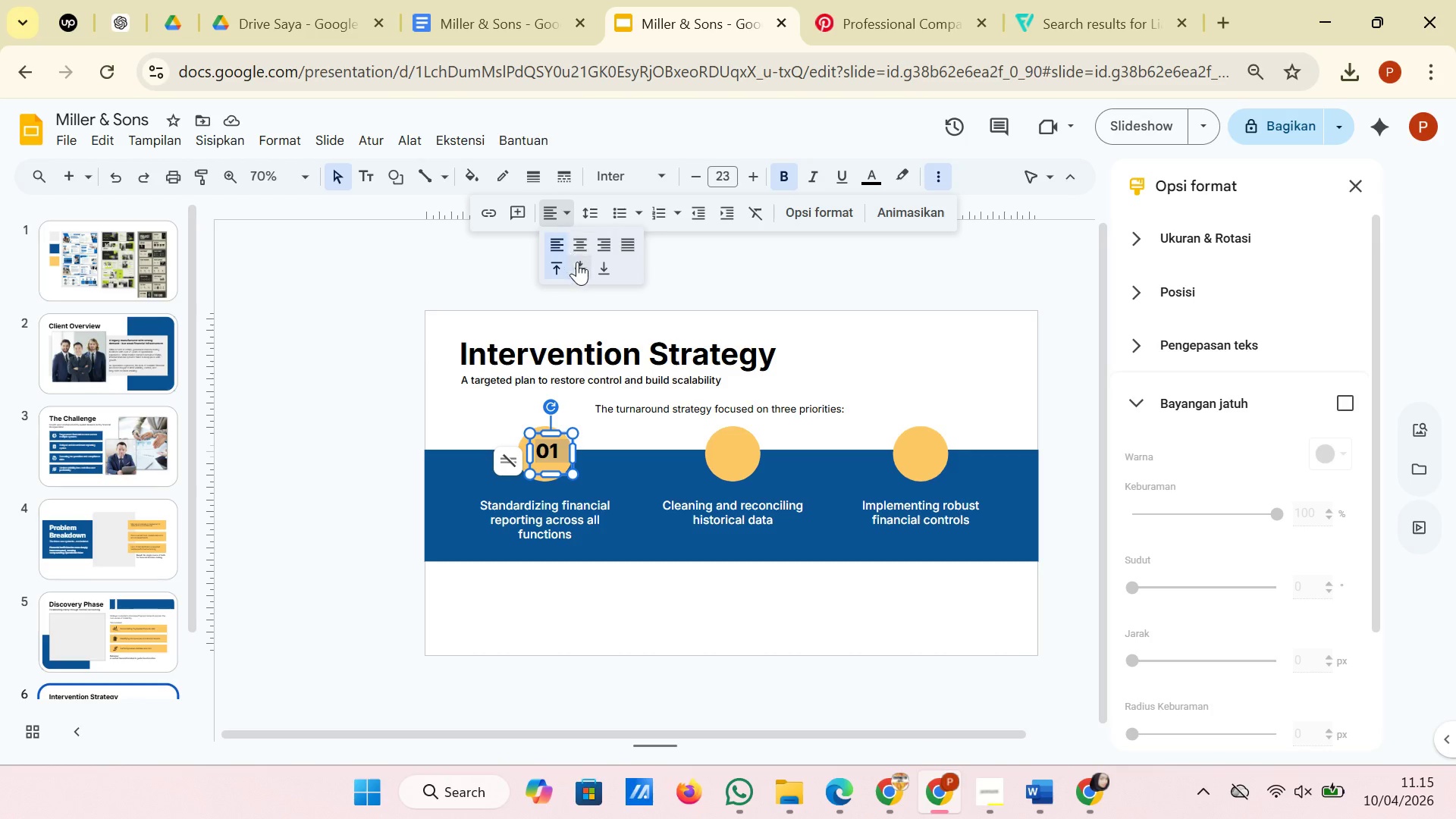 
left_click([578, 262])
 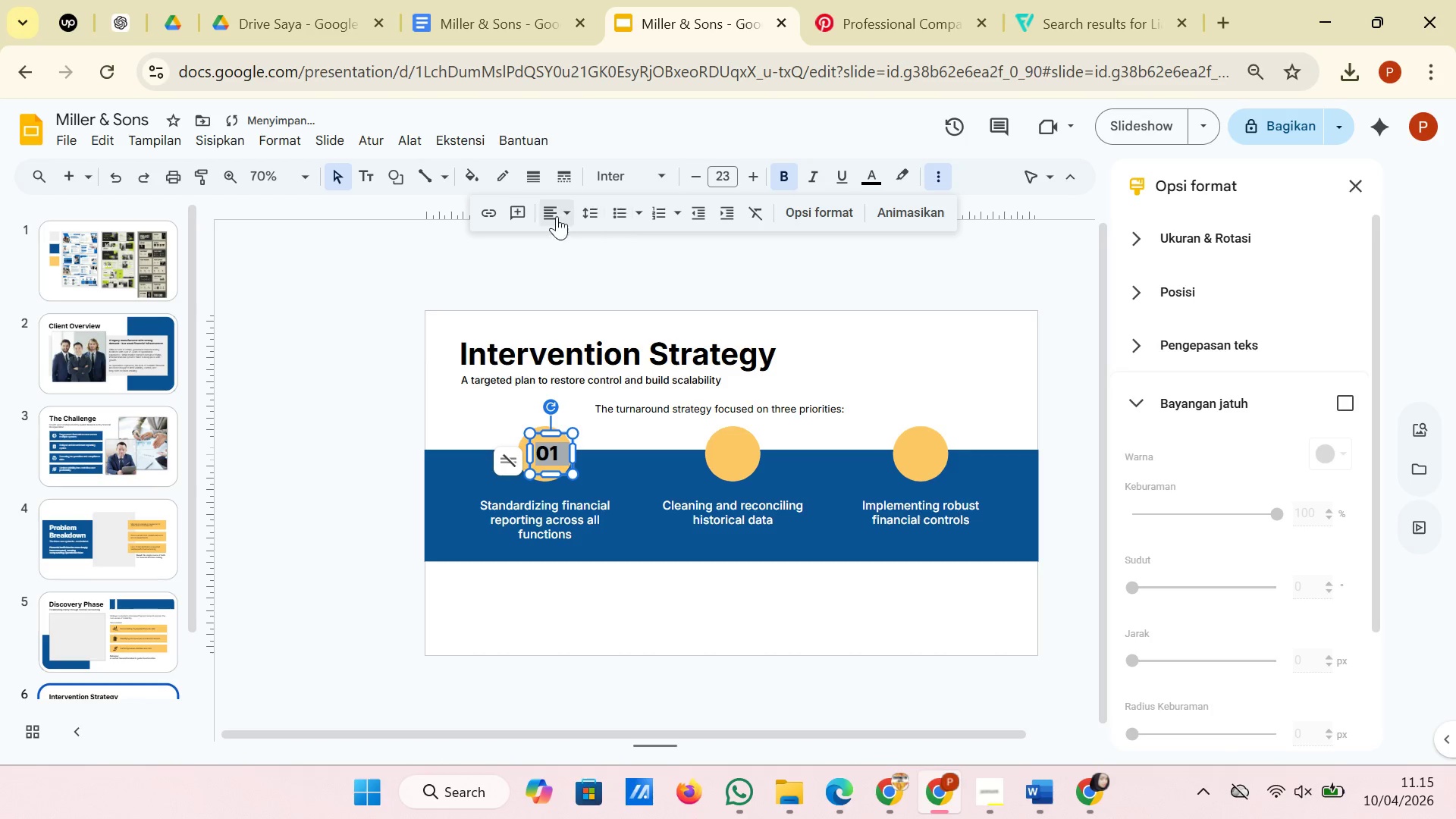 
left_click([555, 206])
 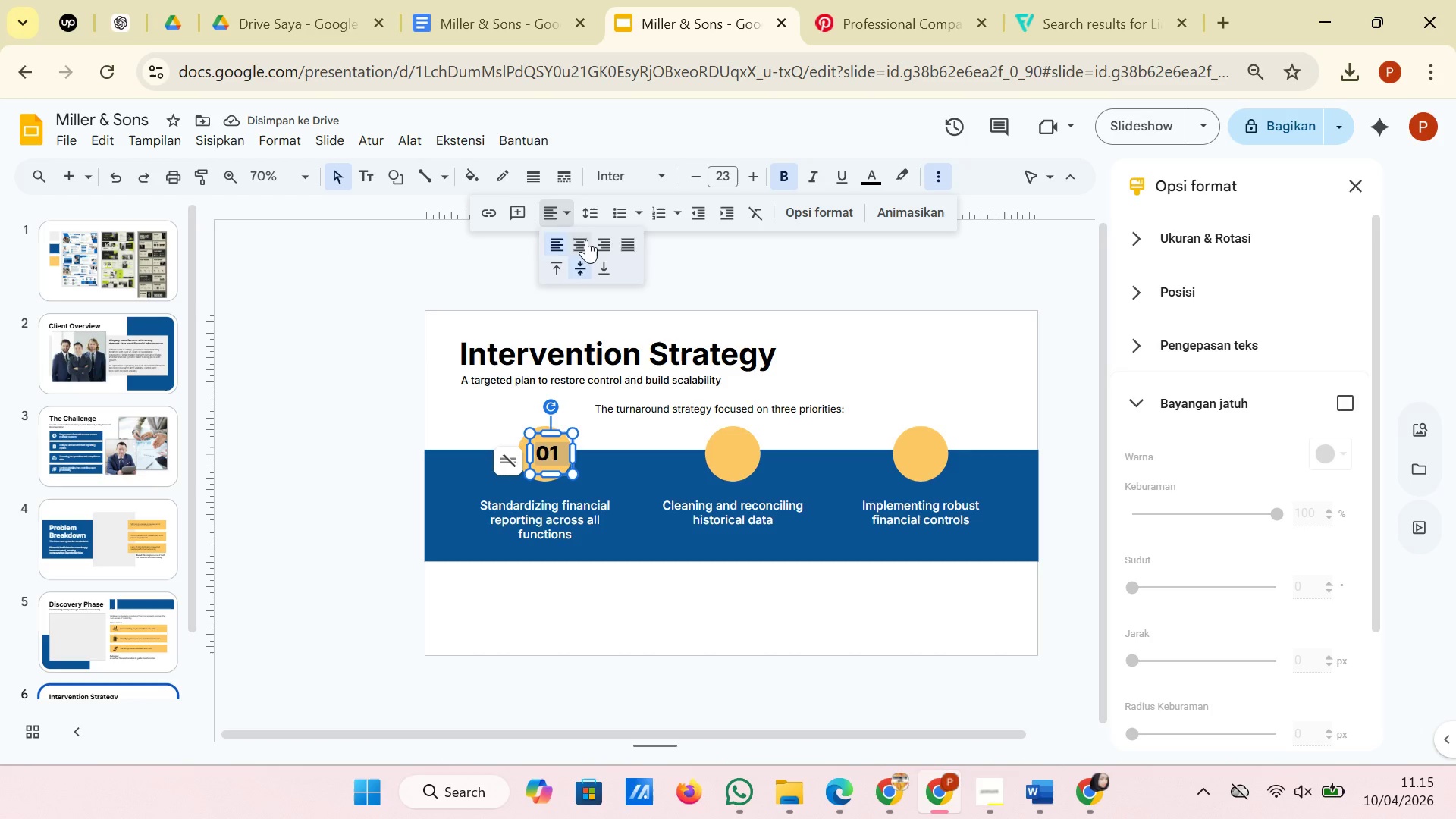 
left_click([586, 240])
 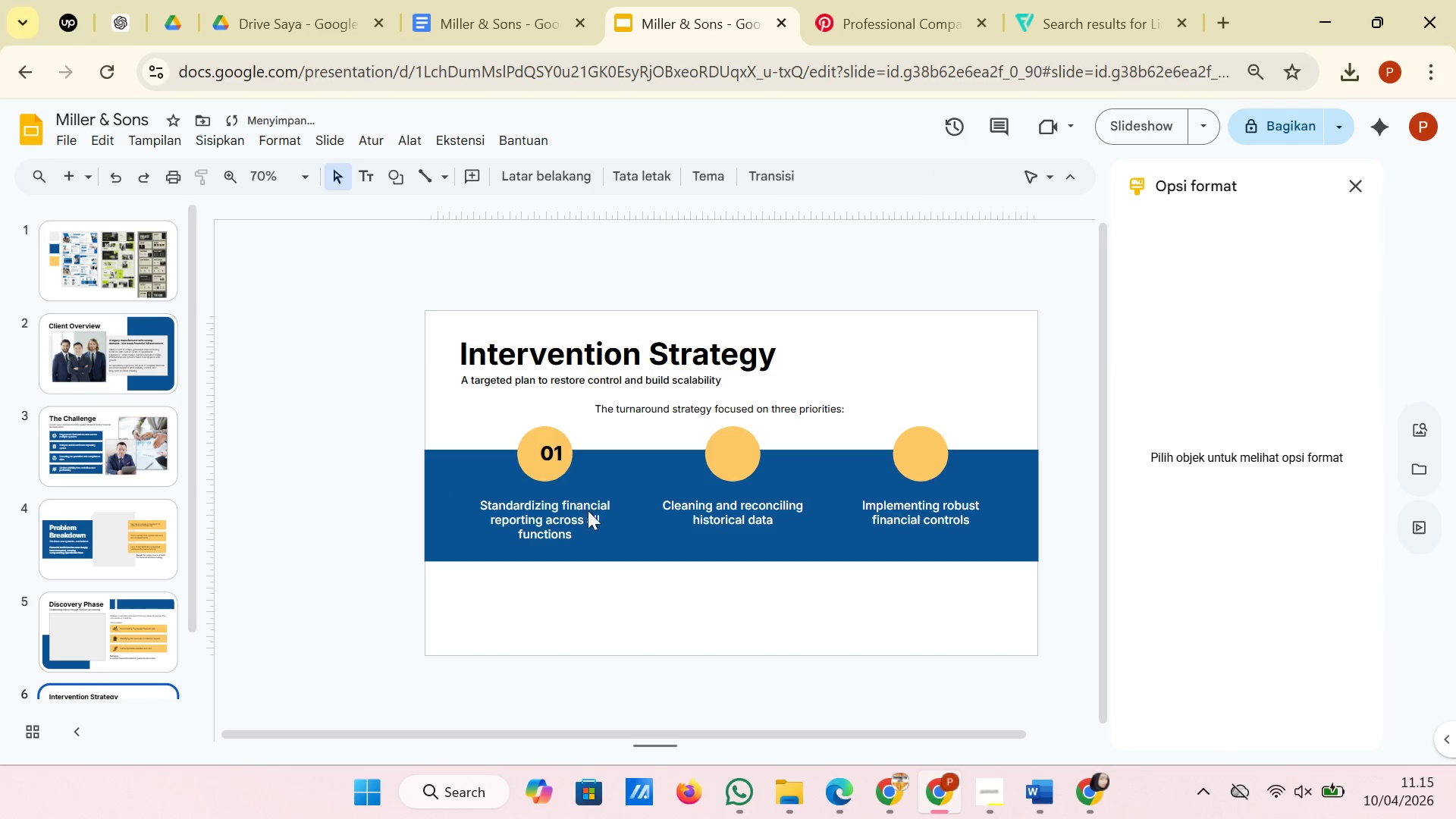 
left_click([558, 447])
 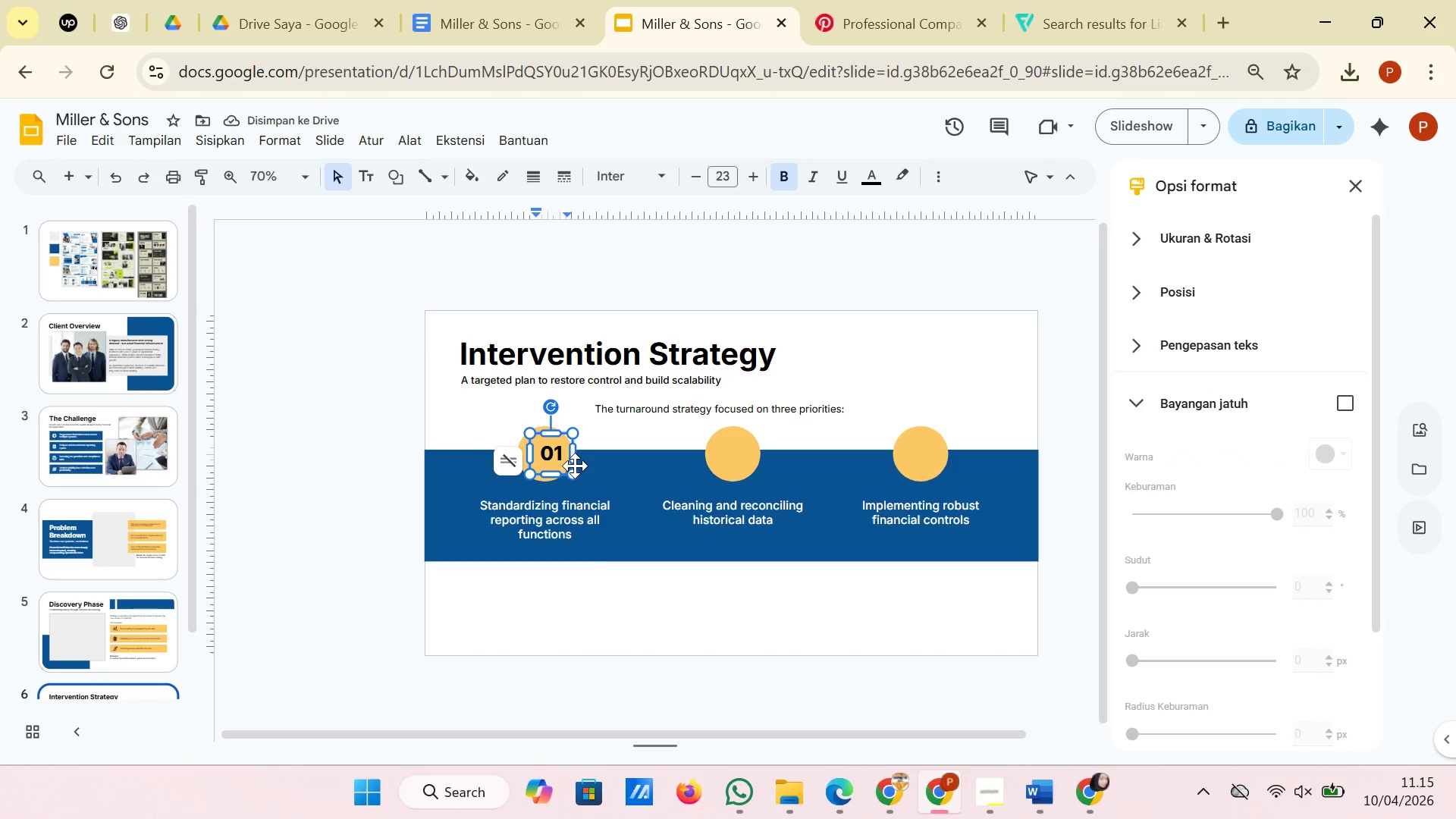 
left_click([575, 466])
 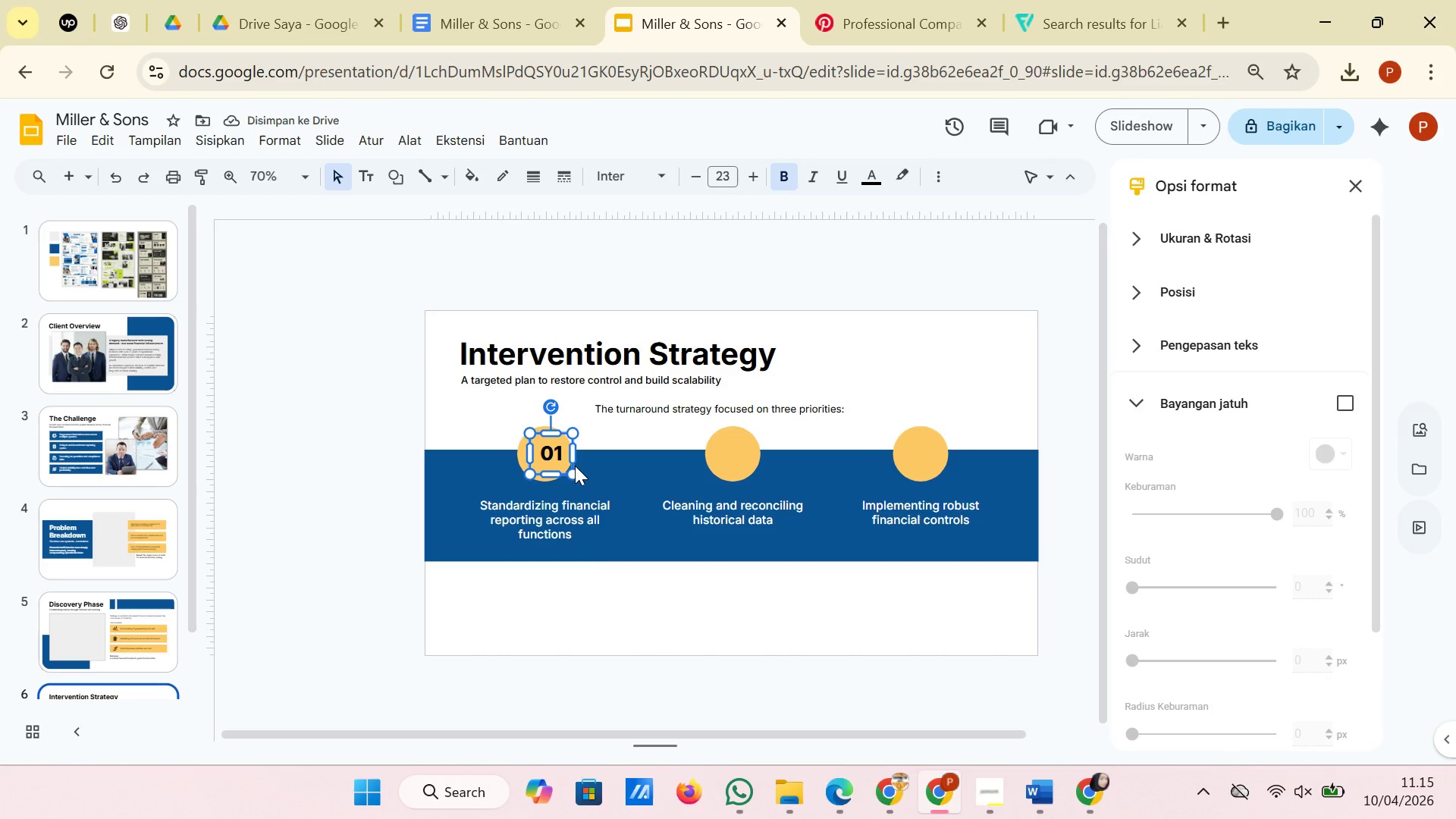 
left_click_drag(start_coordinate=[575, 466], to_coordinate=[567, 466])
 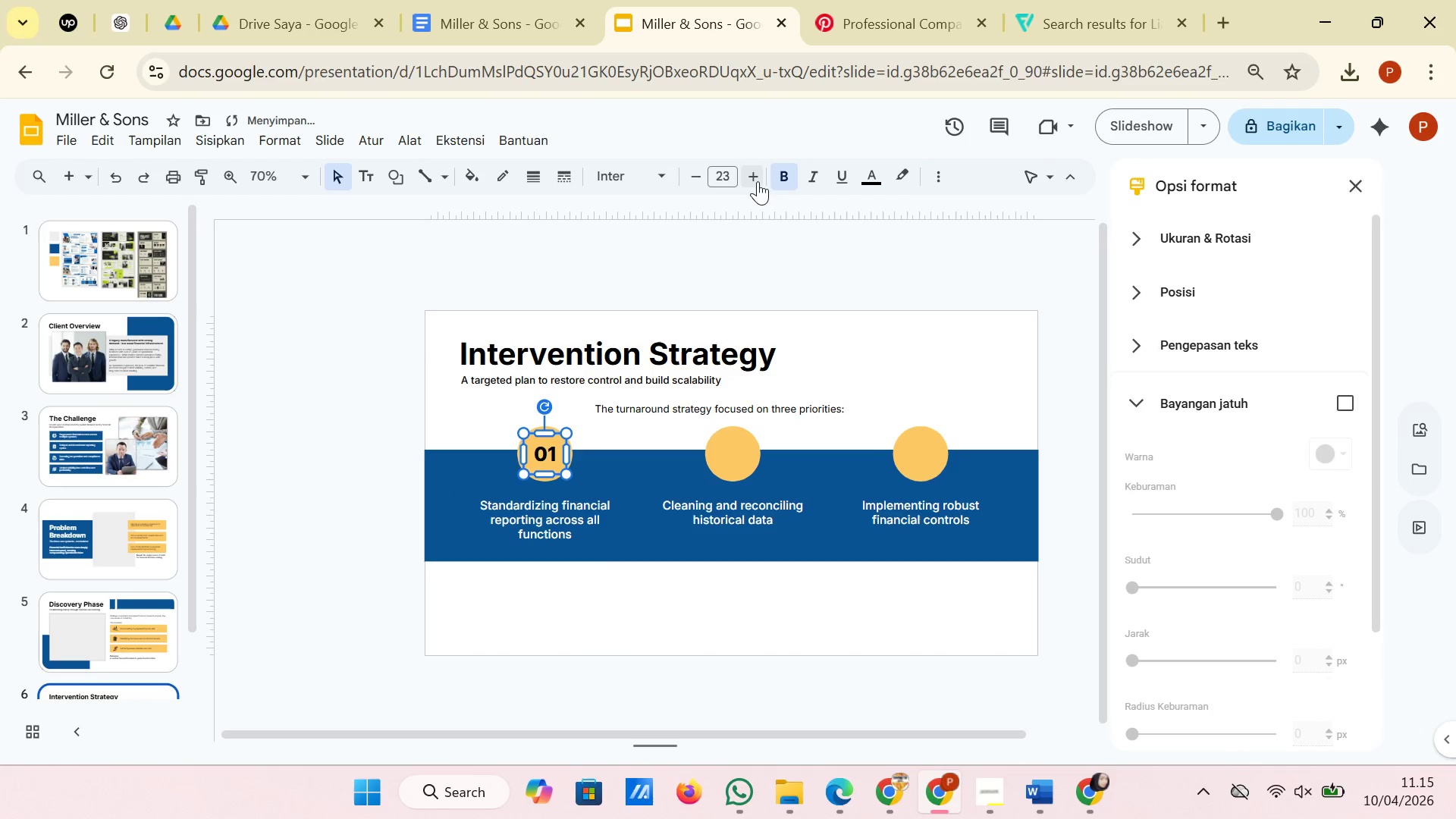 
double_click([758, 177])
 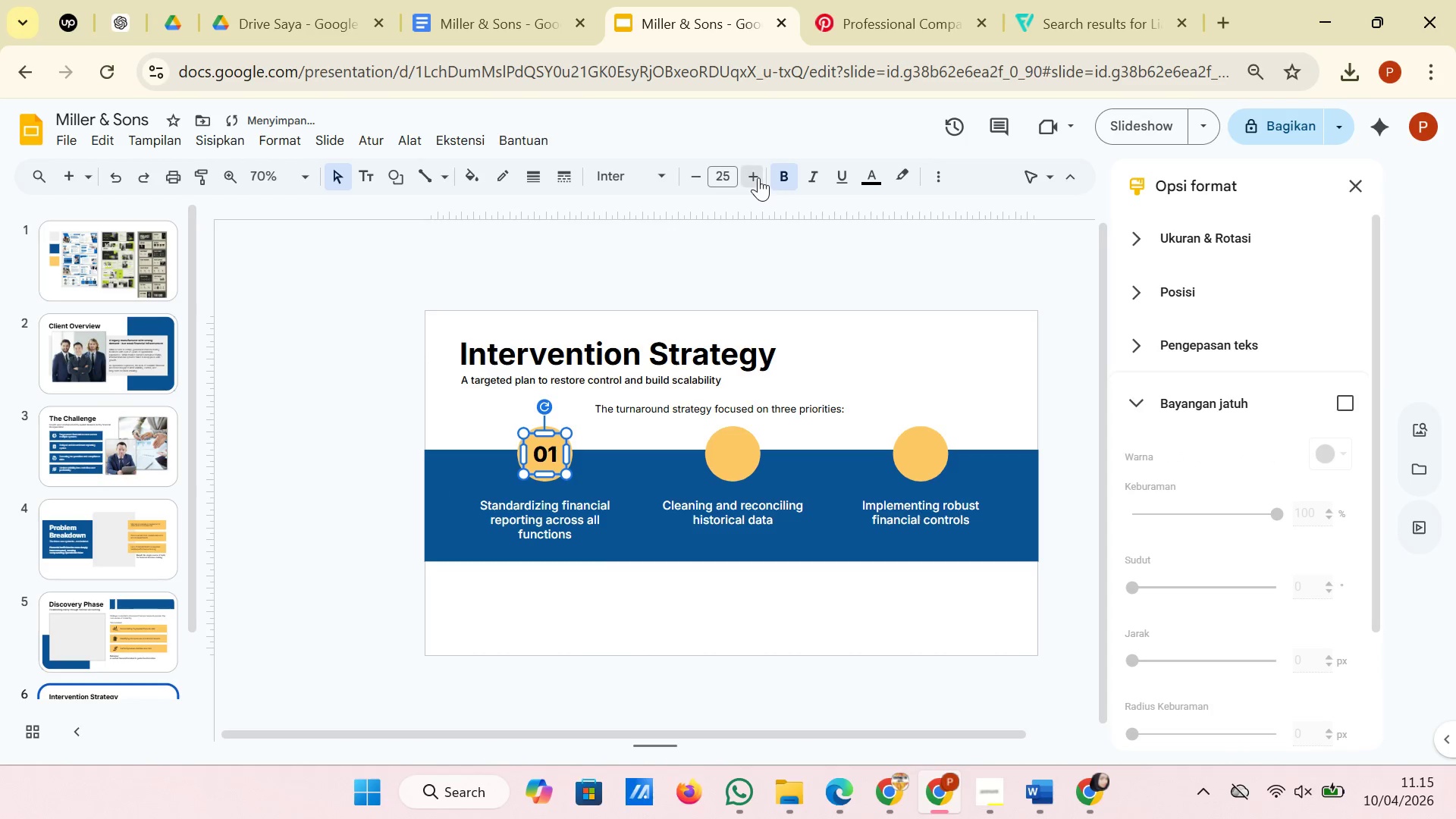 
triple_click([758, 177])
 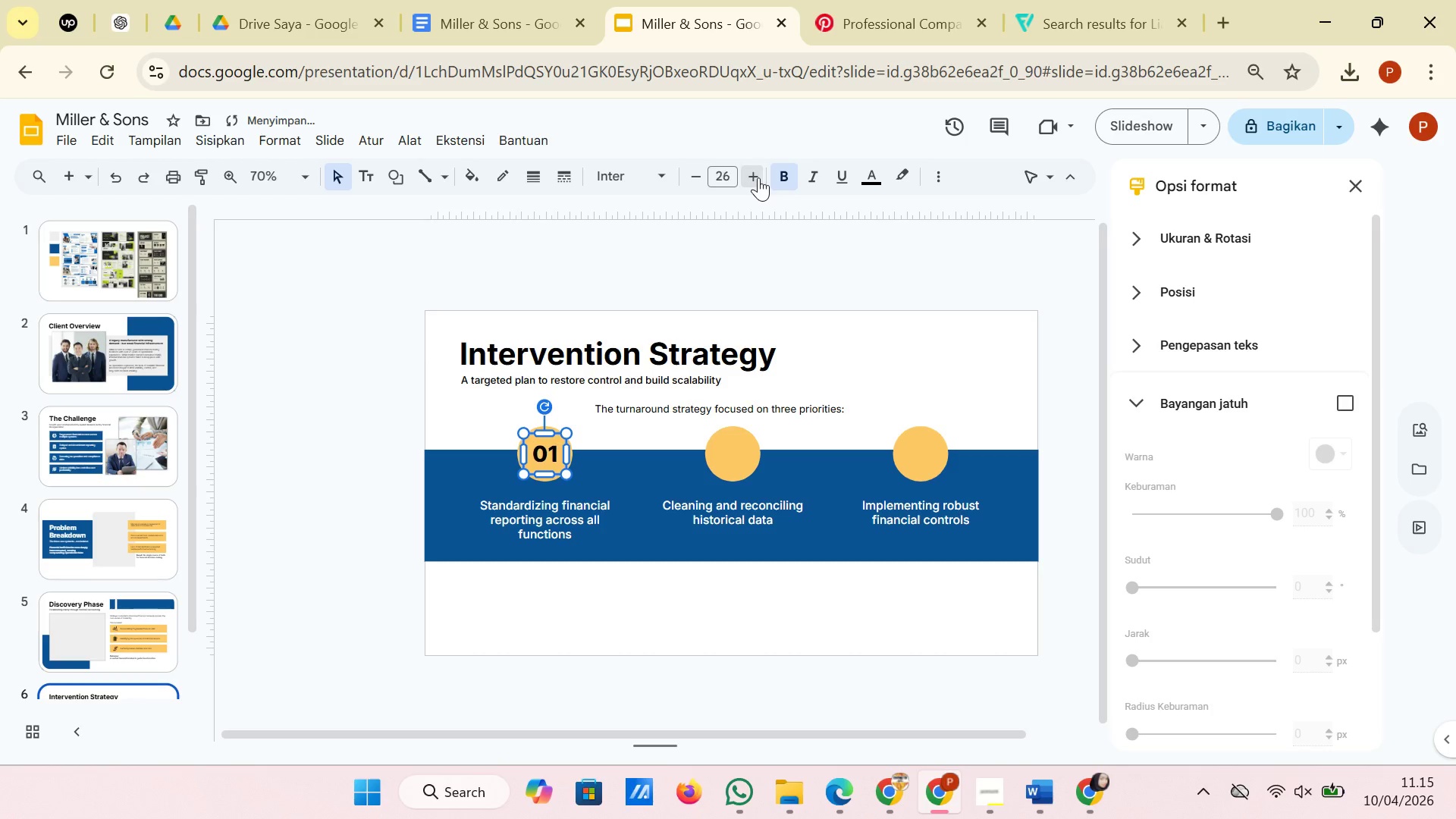 
triple_click([758, 177])
 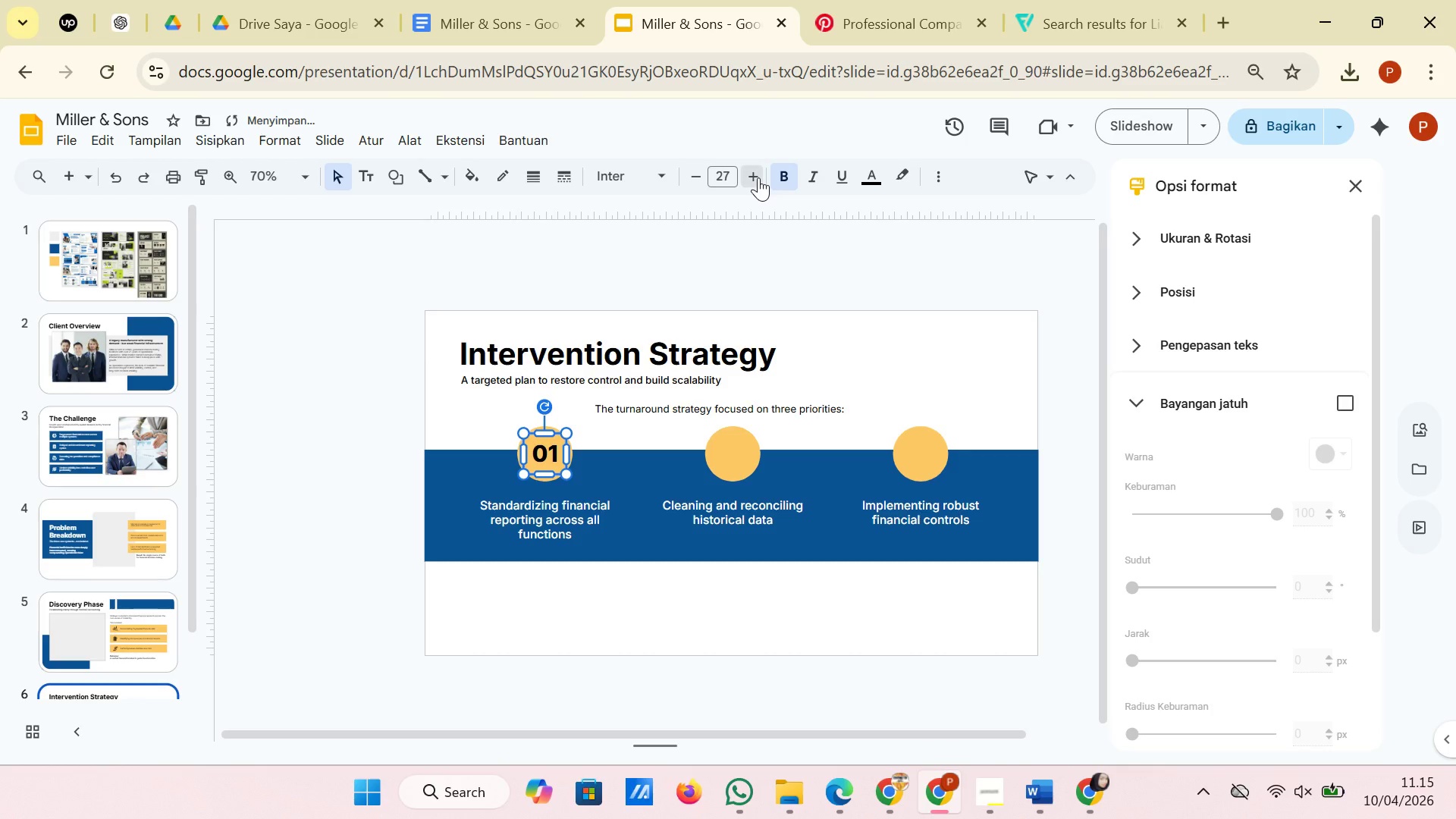 
triple_click([758, 177])
 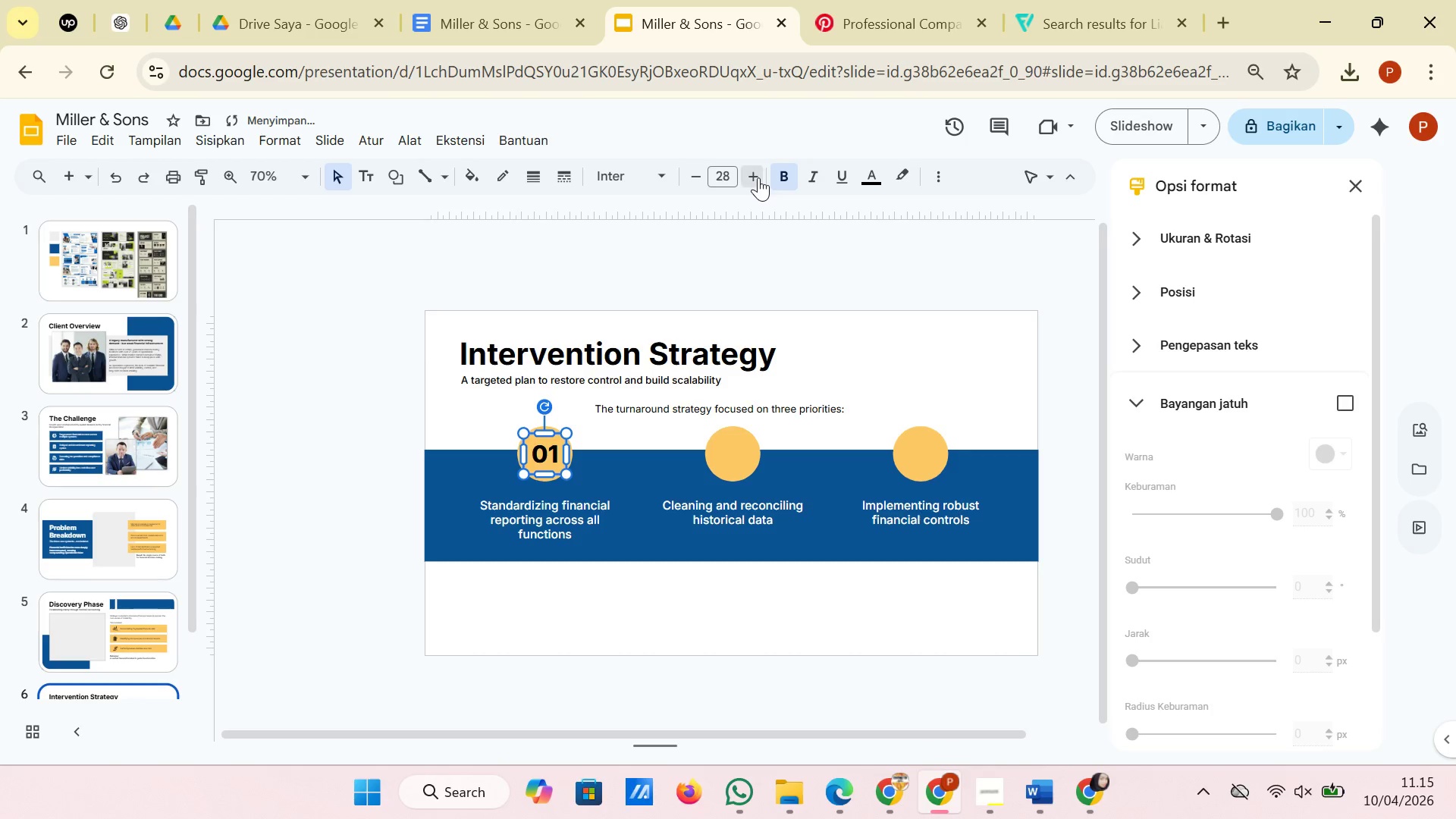 
triple_click([758, 177])
 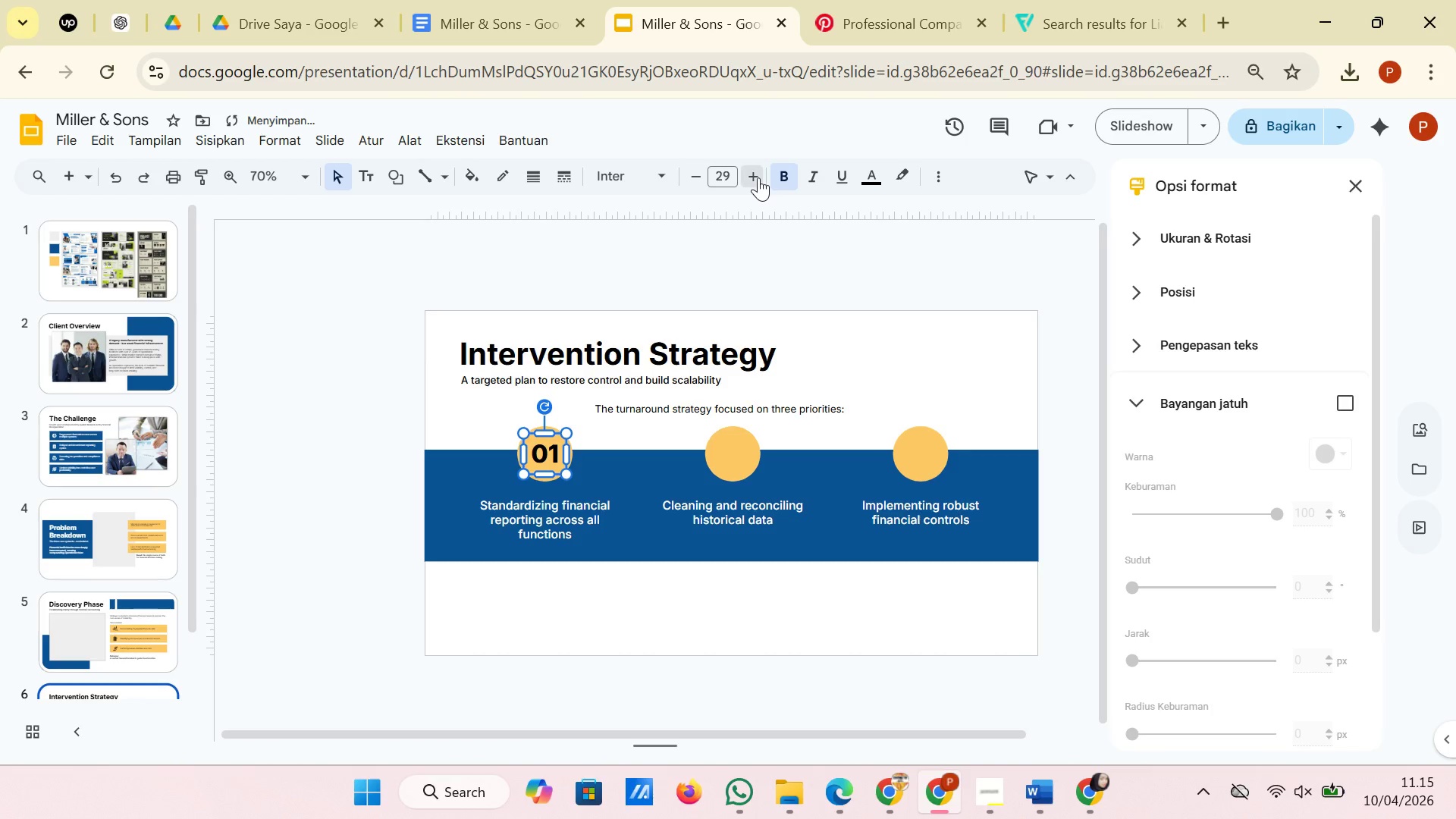 
triple_click([758, 177])
 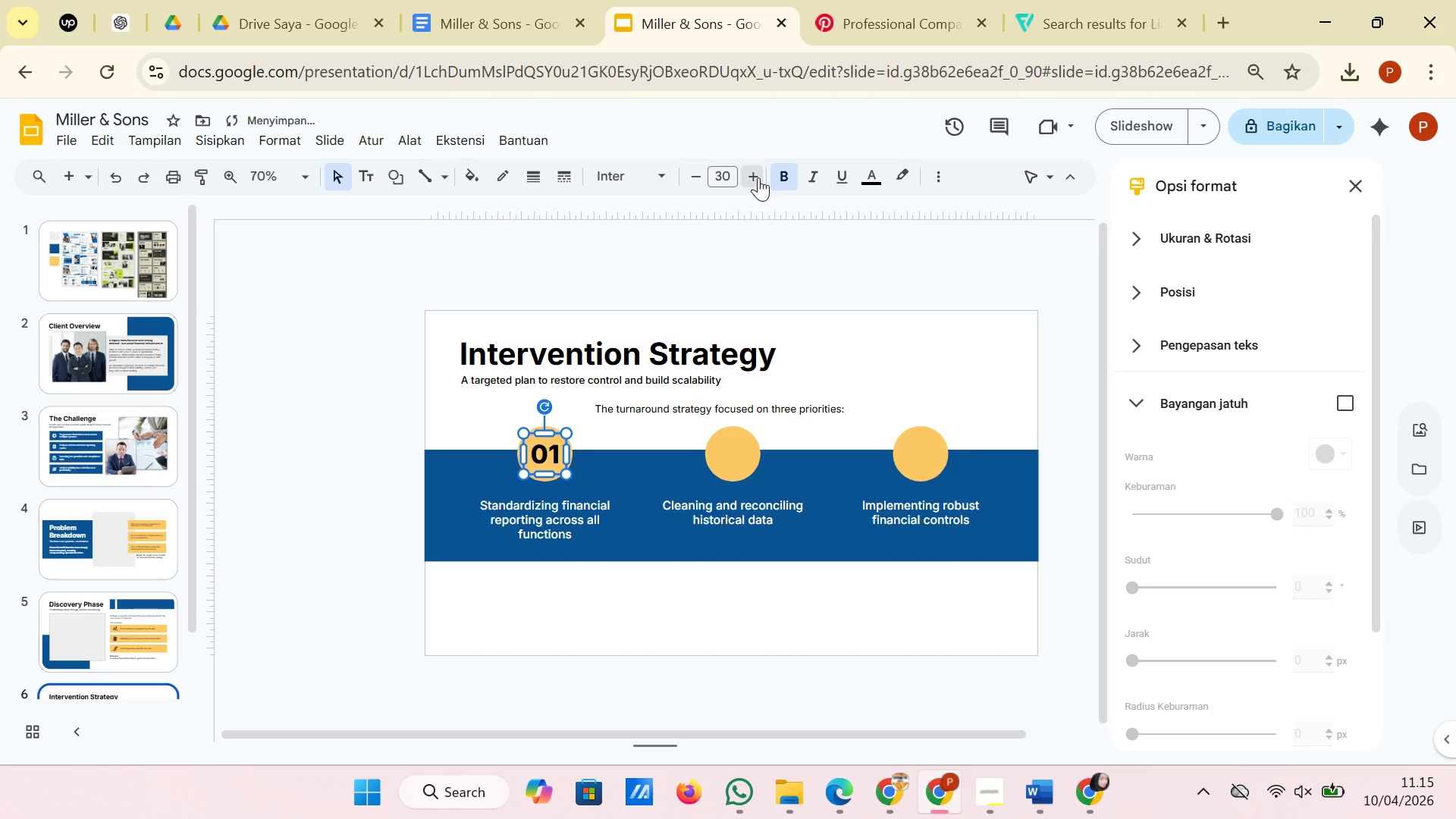 
triple_click([758, 177])
 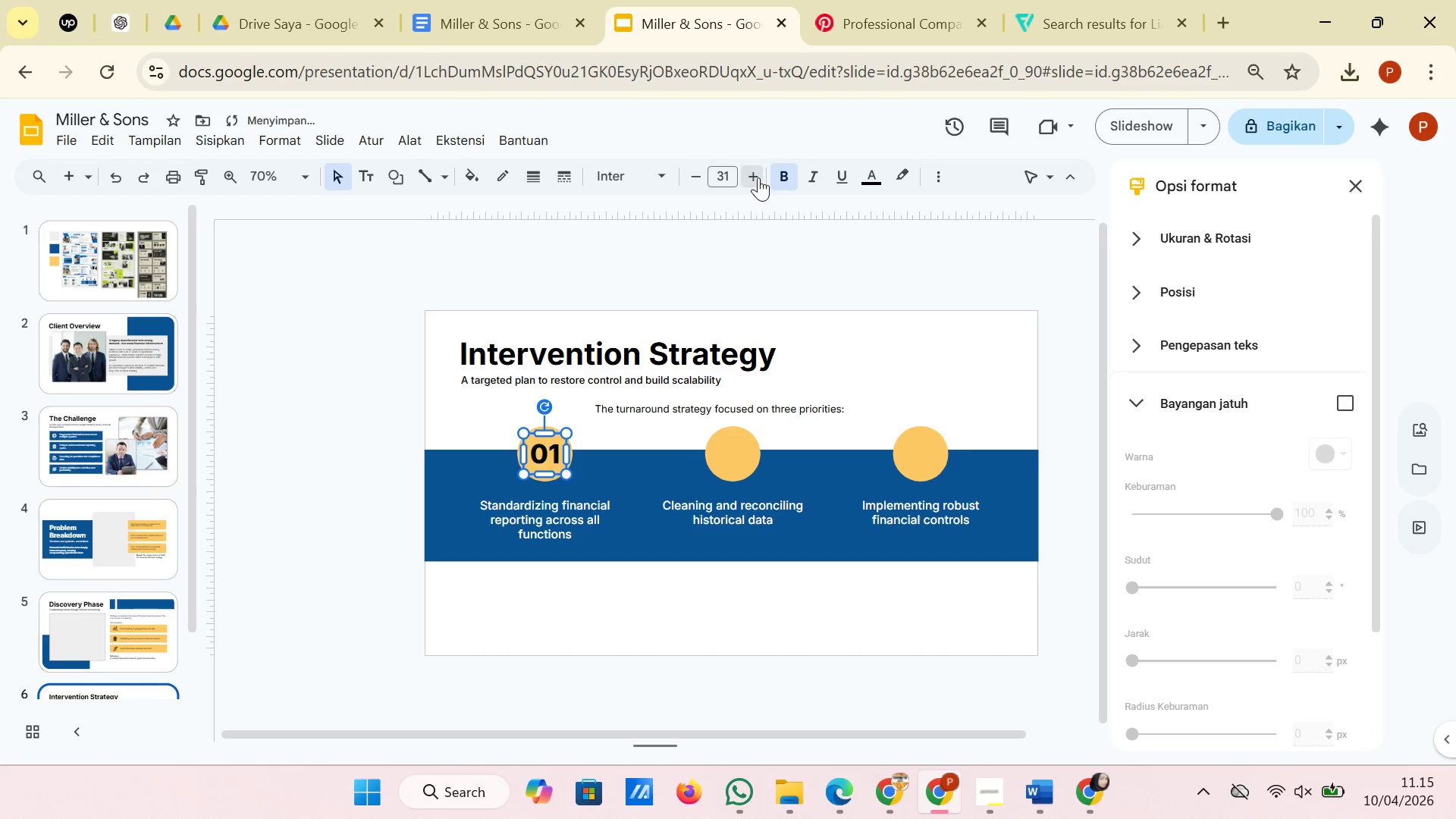 
triple_click([758, 177])
 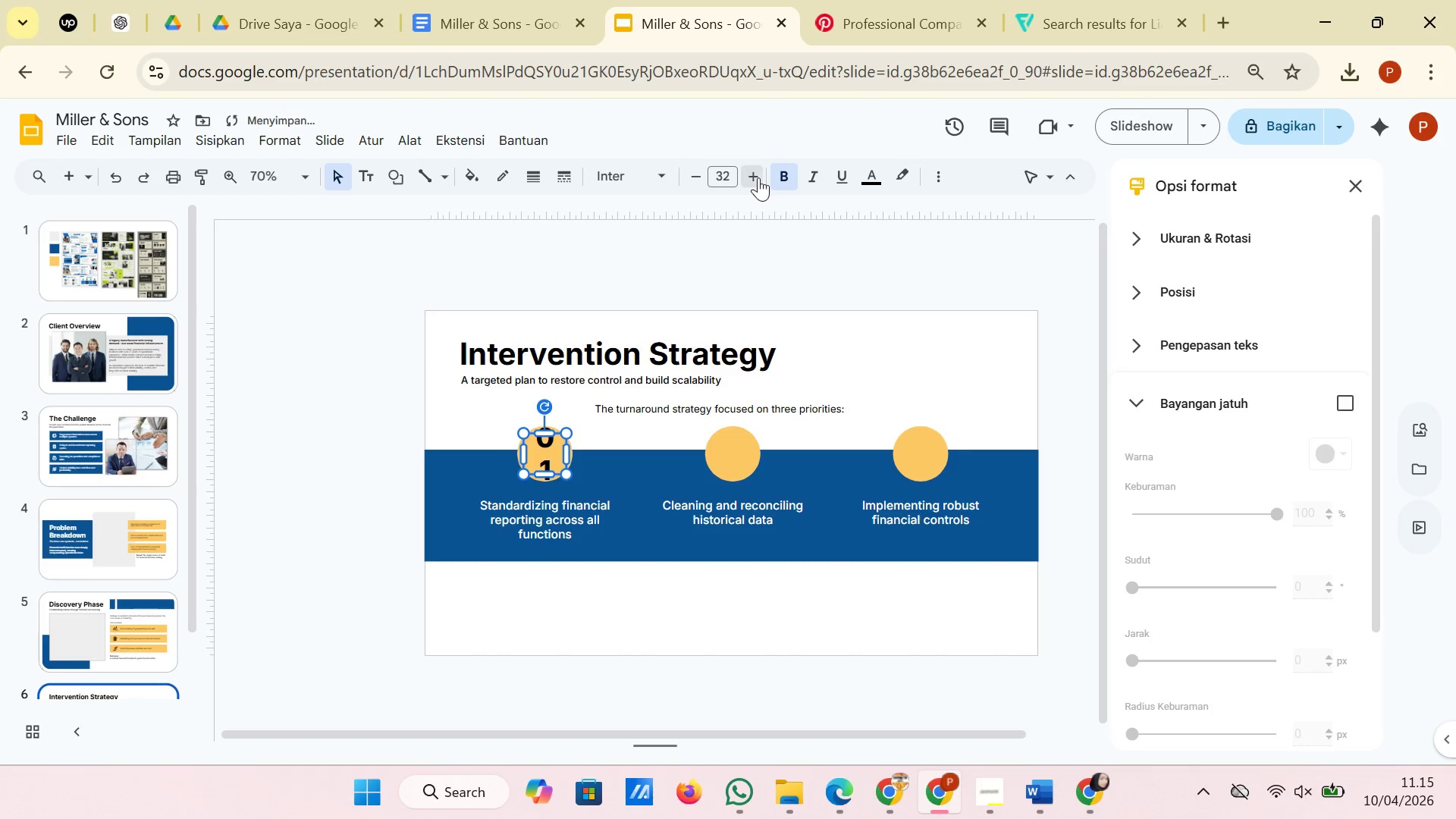 
triple_click([758, 177])
 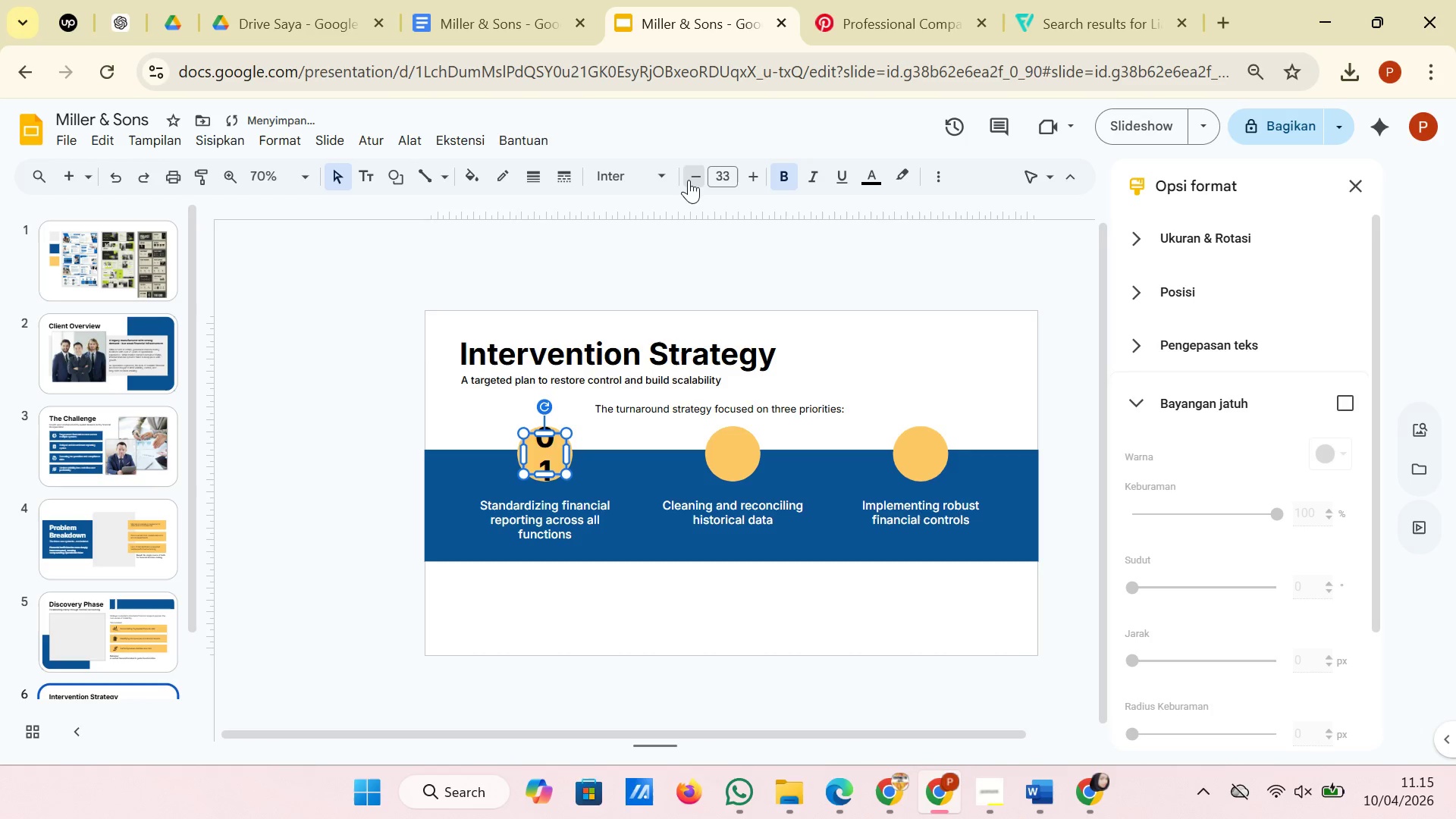 
double_click([689, 180])
 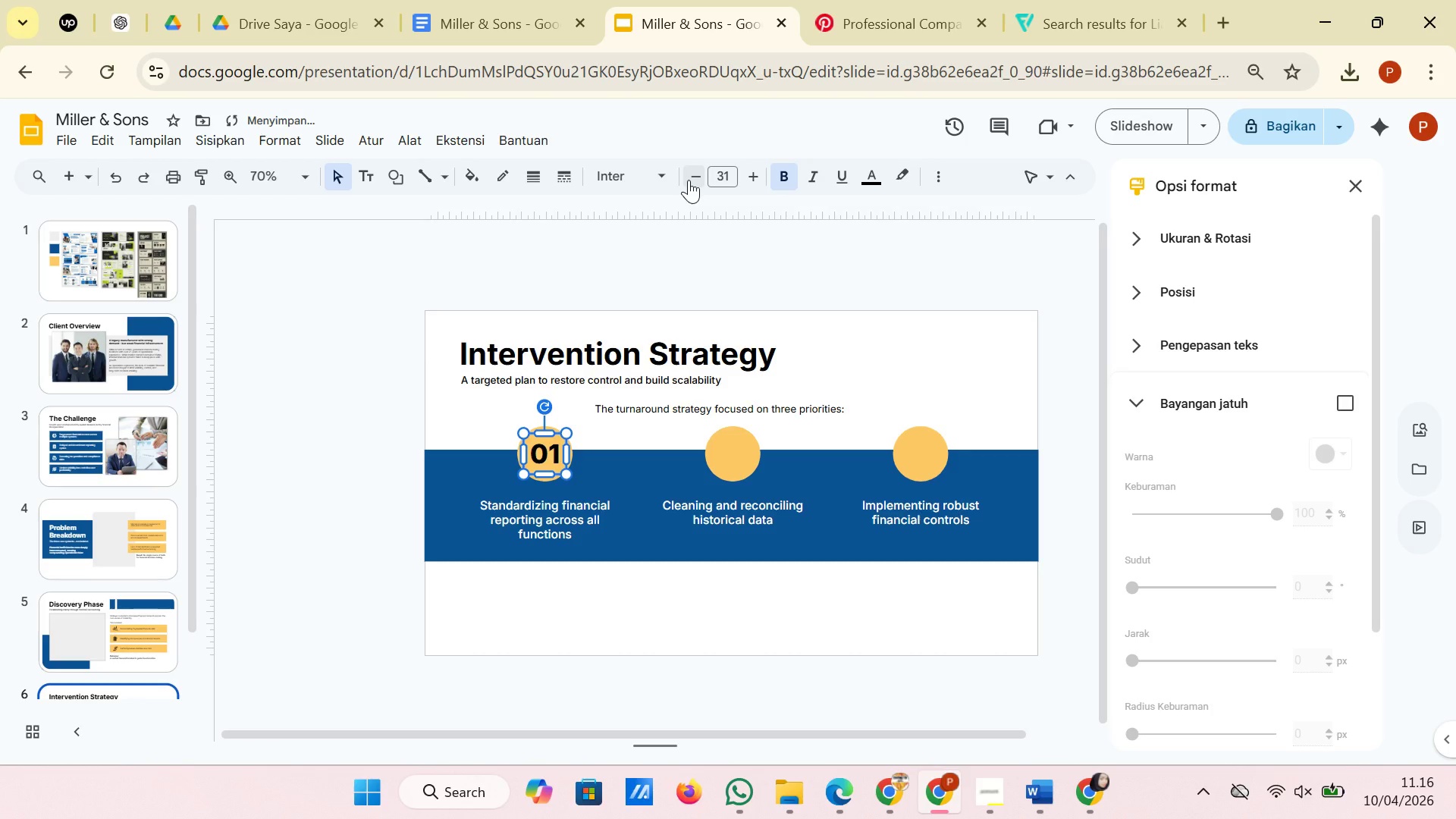 
left_click([689, 180])
 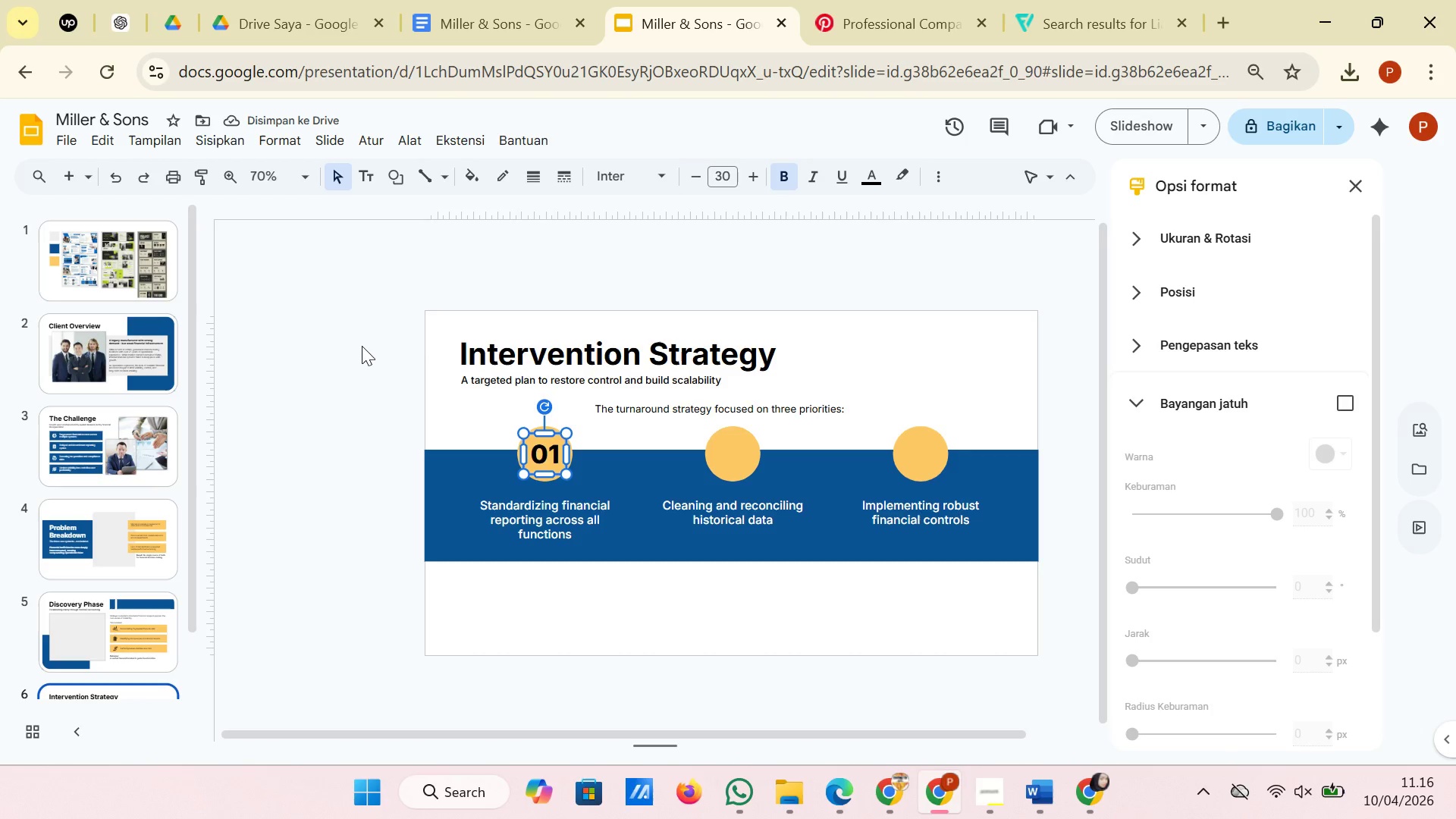 
wait(6.75)
 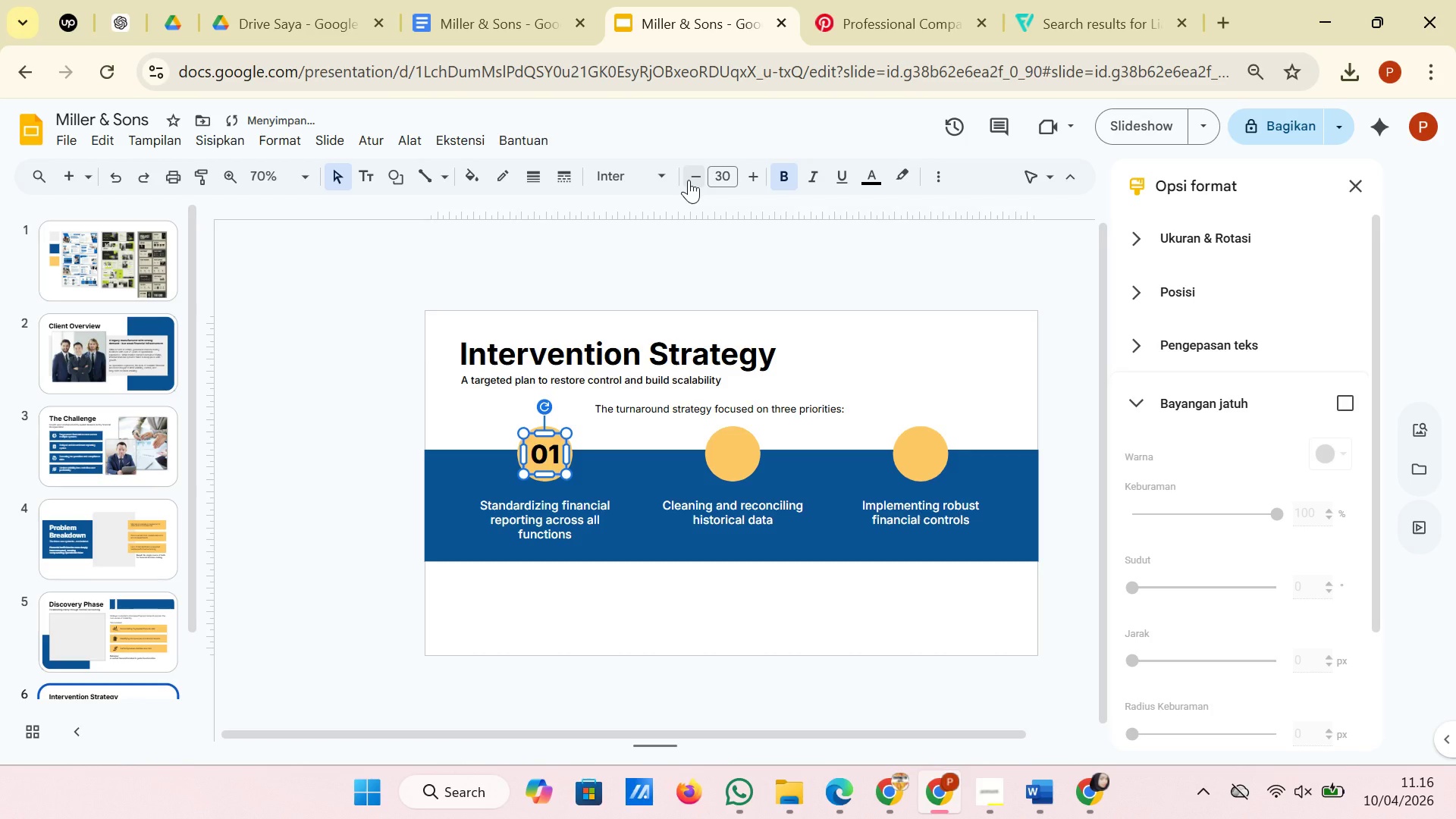 
left_click([362, 346])
 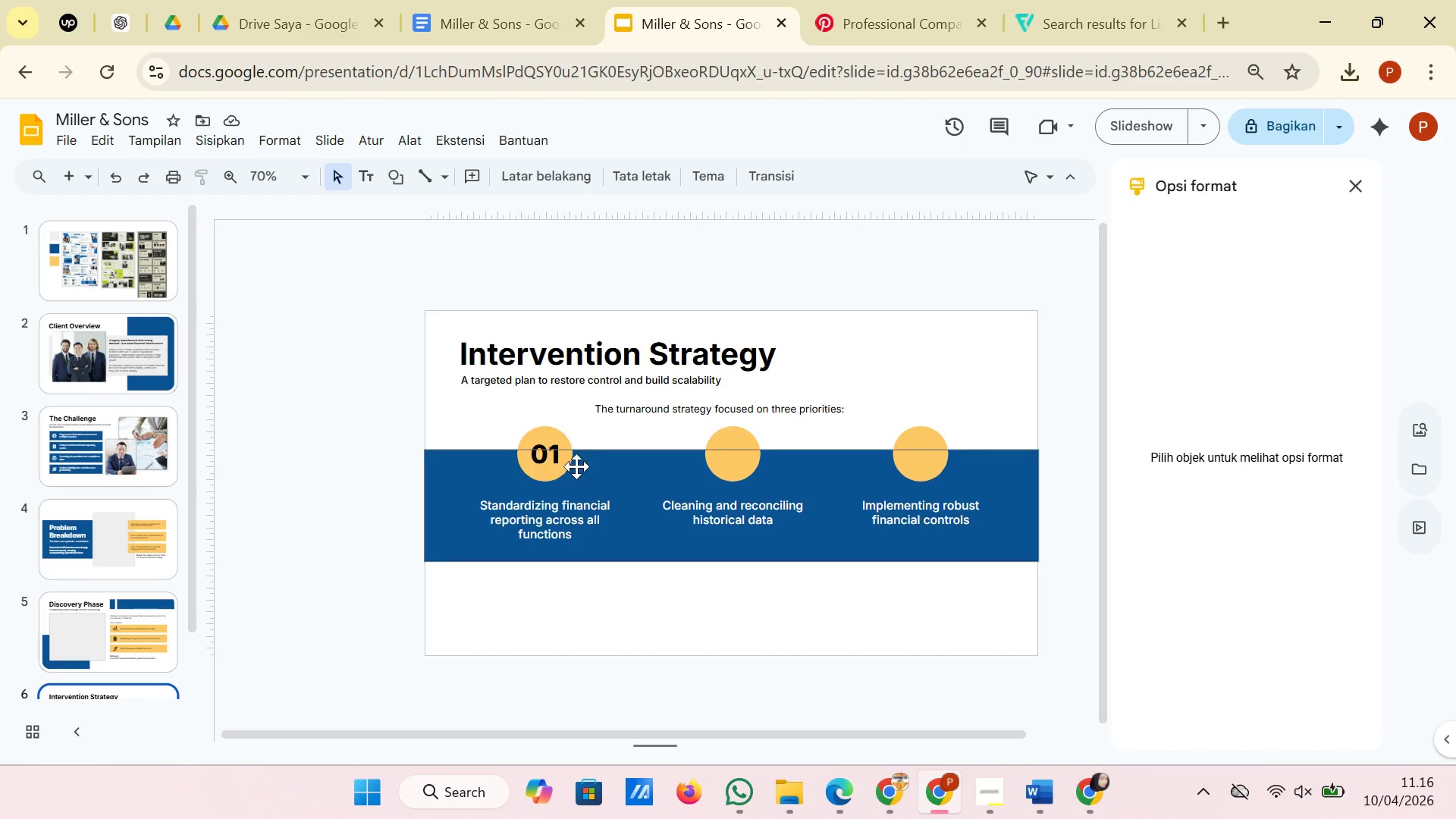 
left_click([556, 464])
 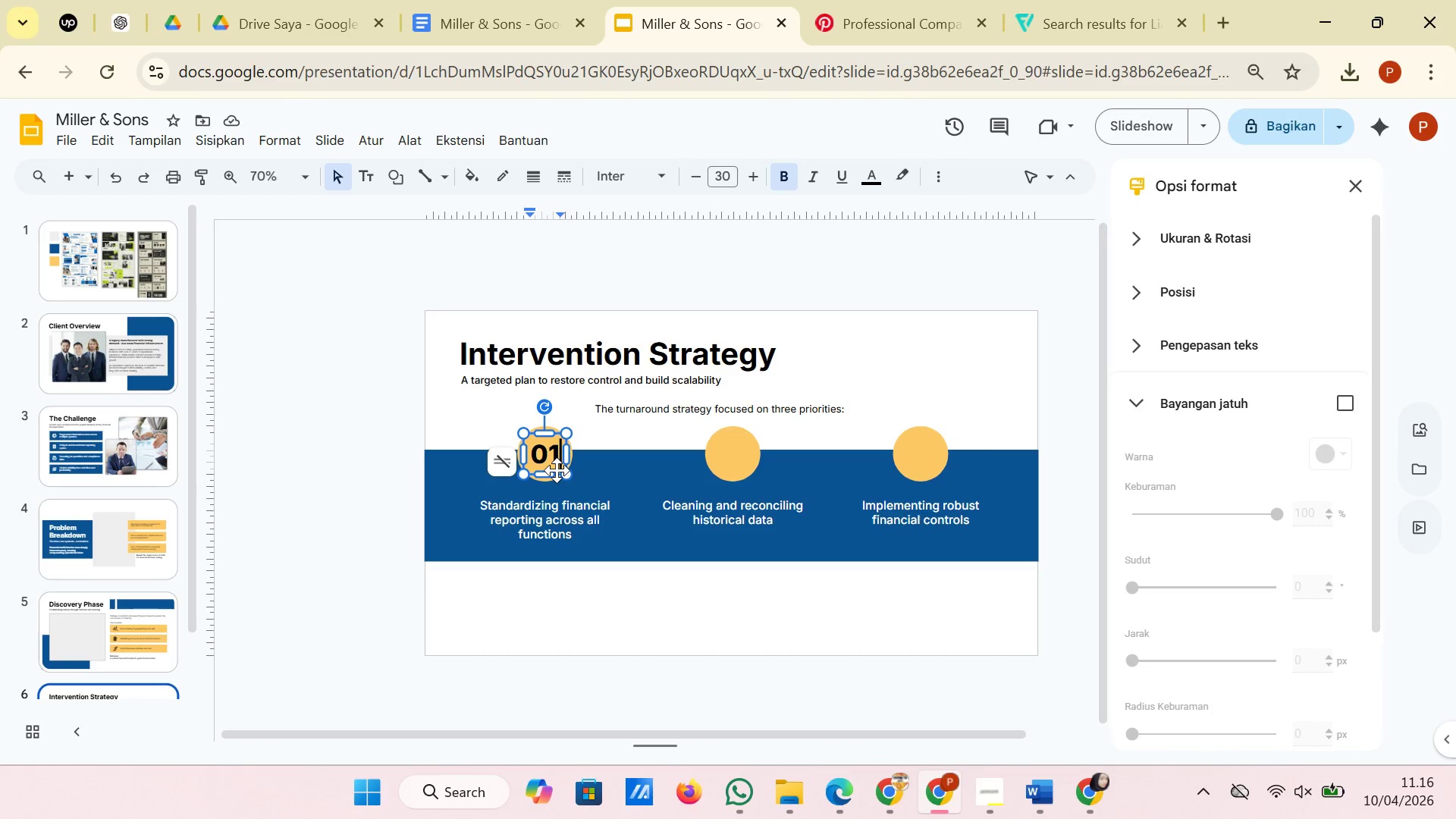 
left_click([557, 470])
 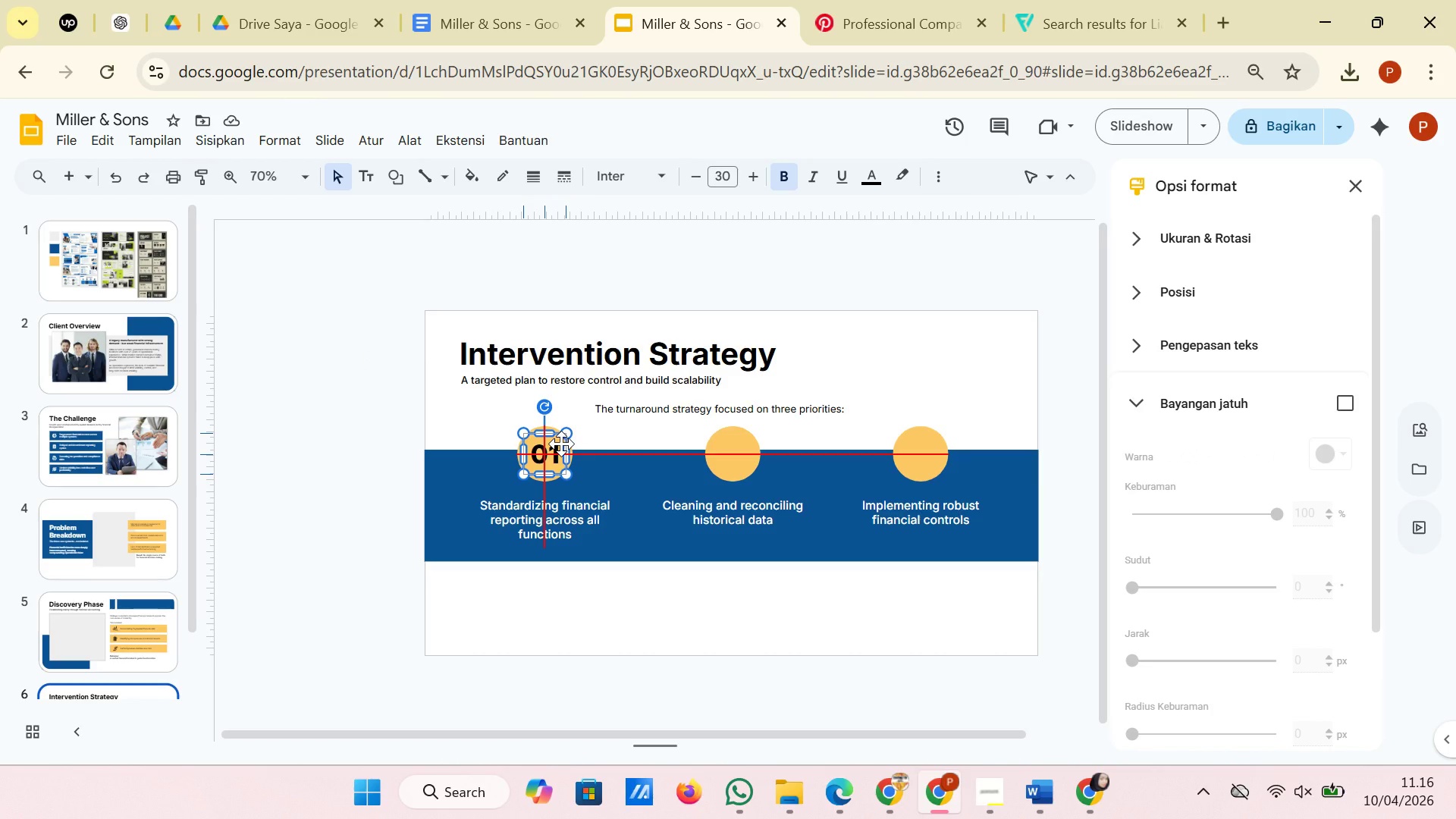 
left_click([615, 623])
 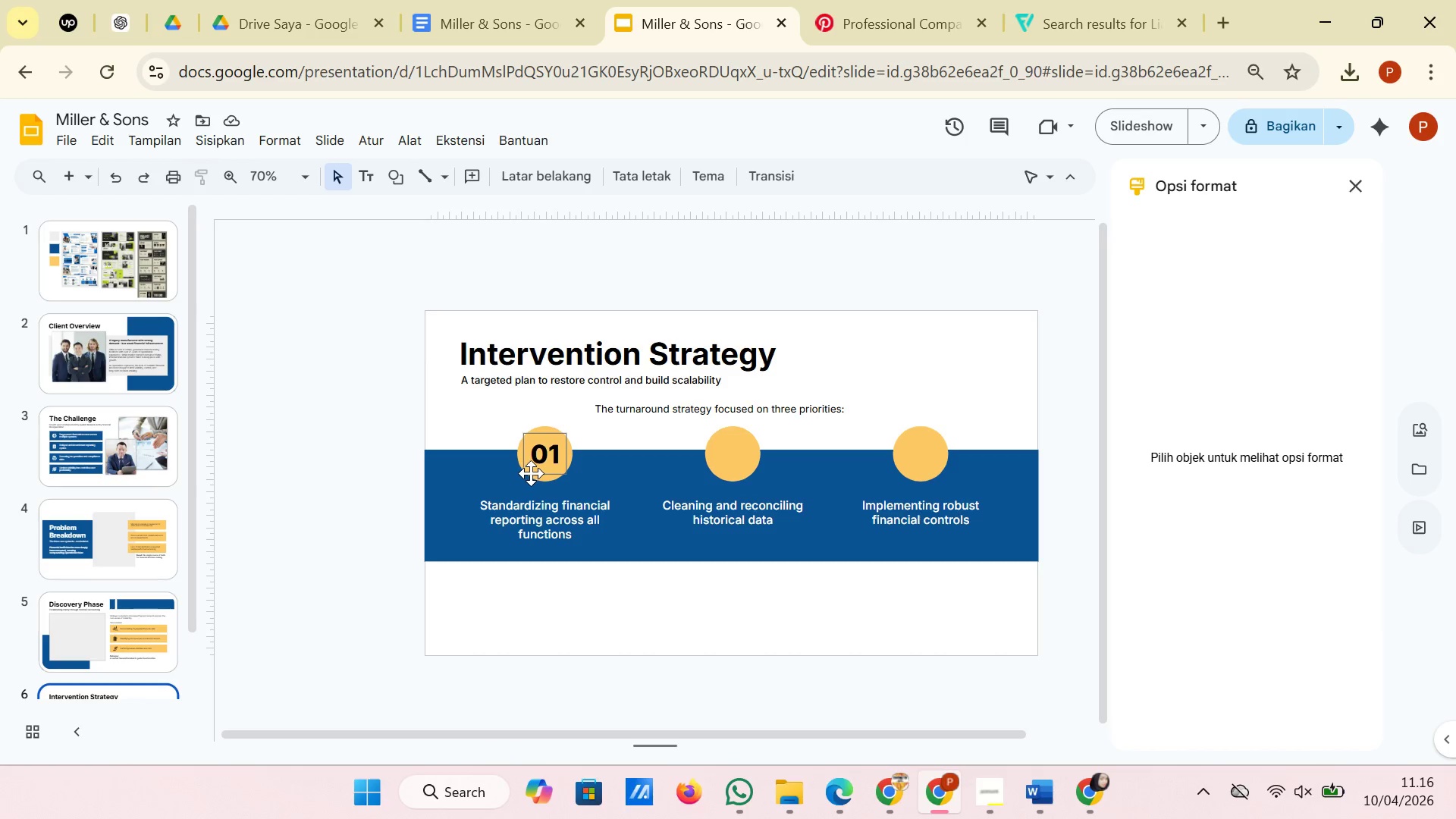 
left_click([544, 475])
 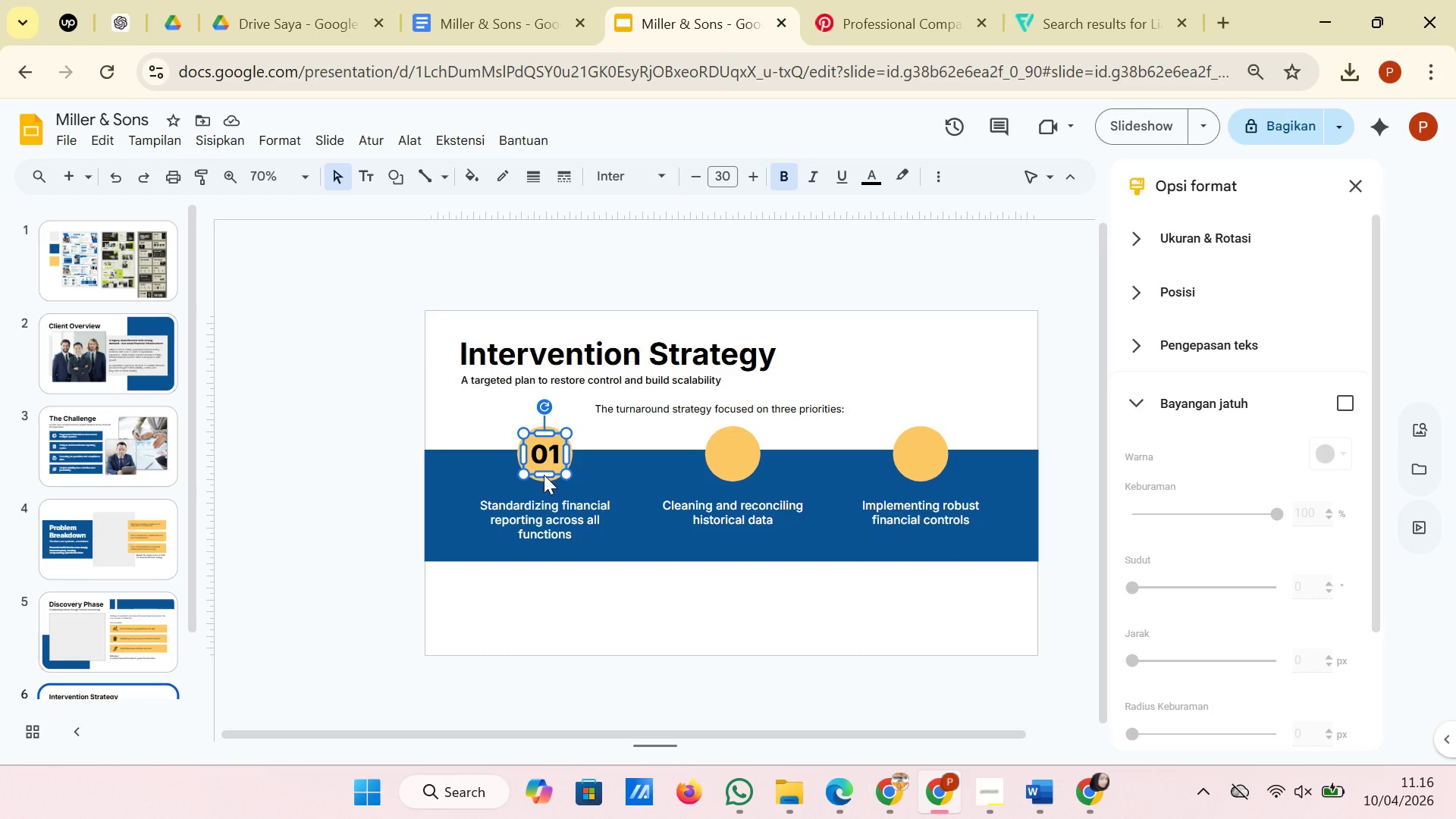 
key(Control+C)
 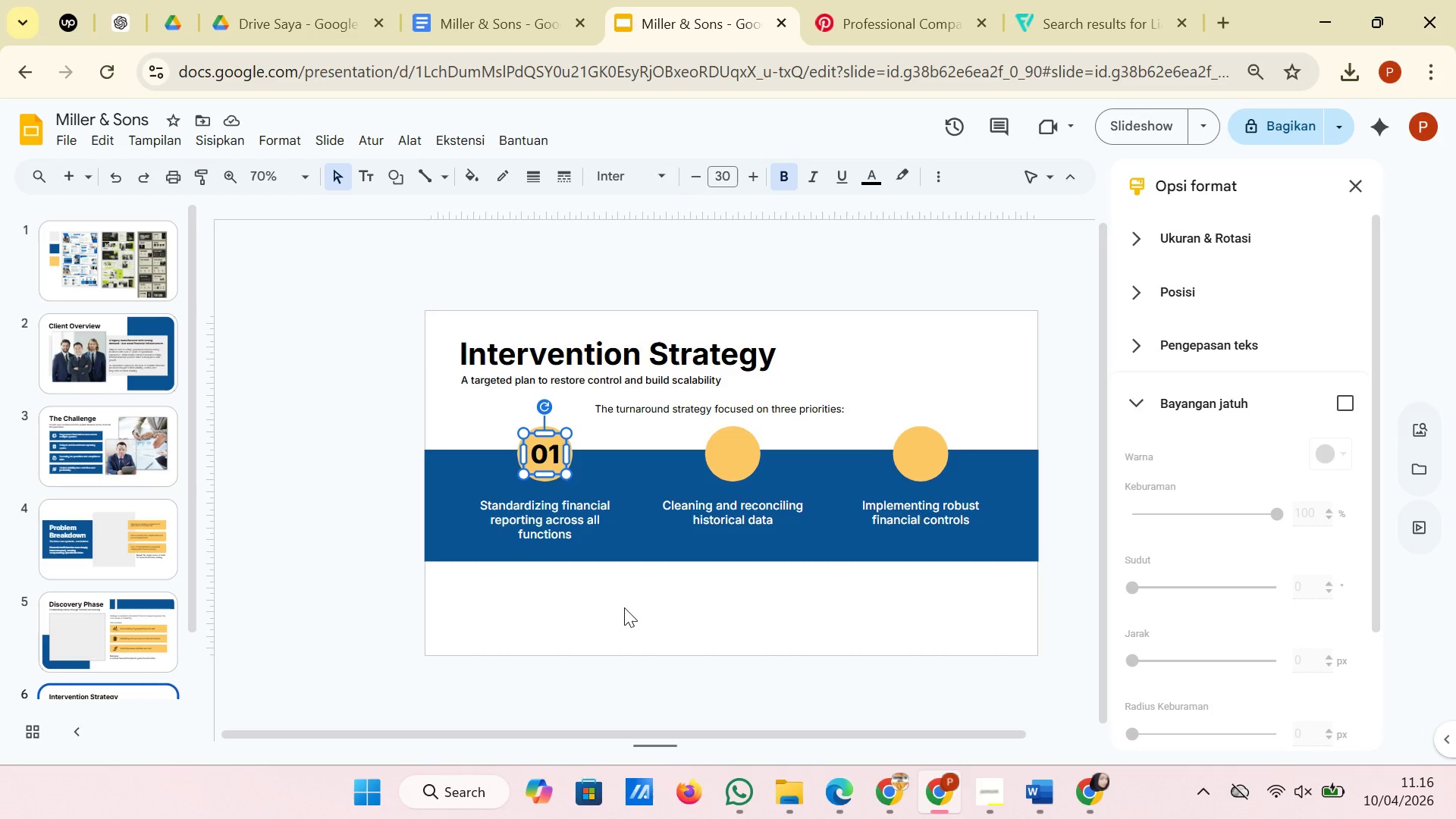 
left_click([624, 608])
 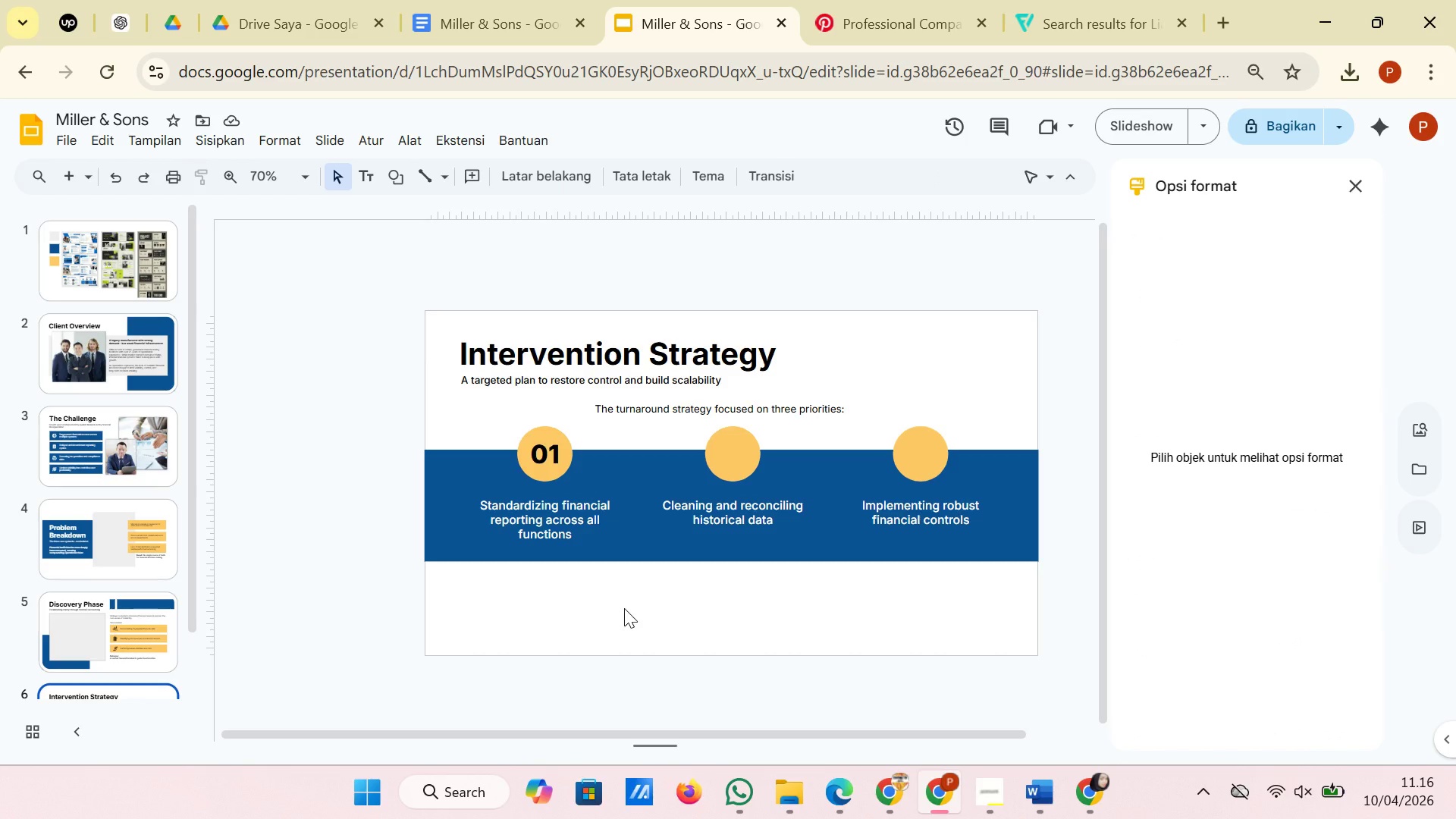 
key(Control+V)
 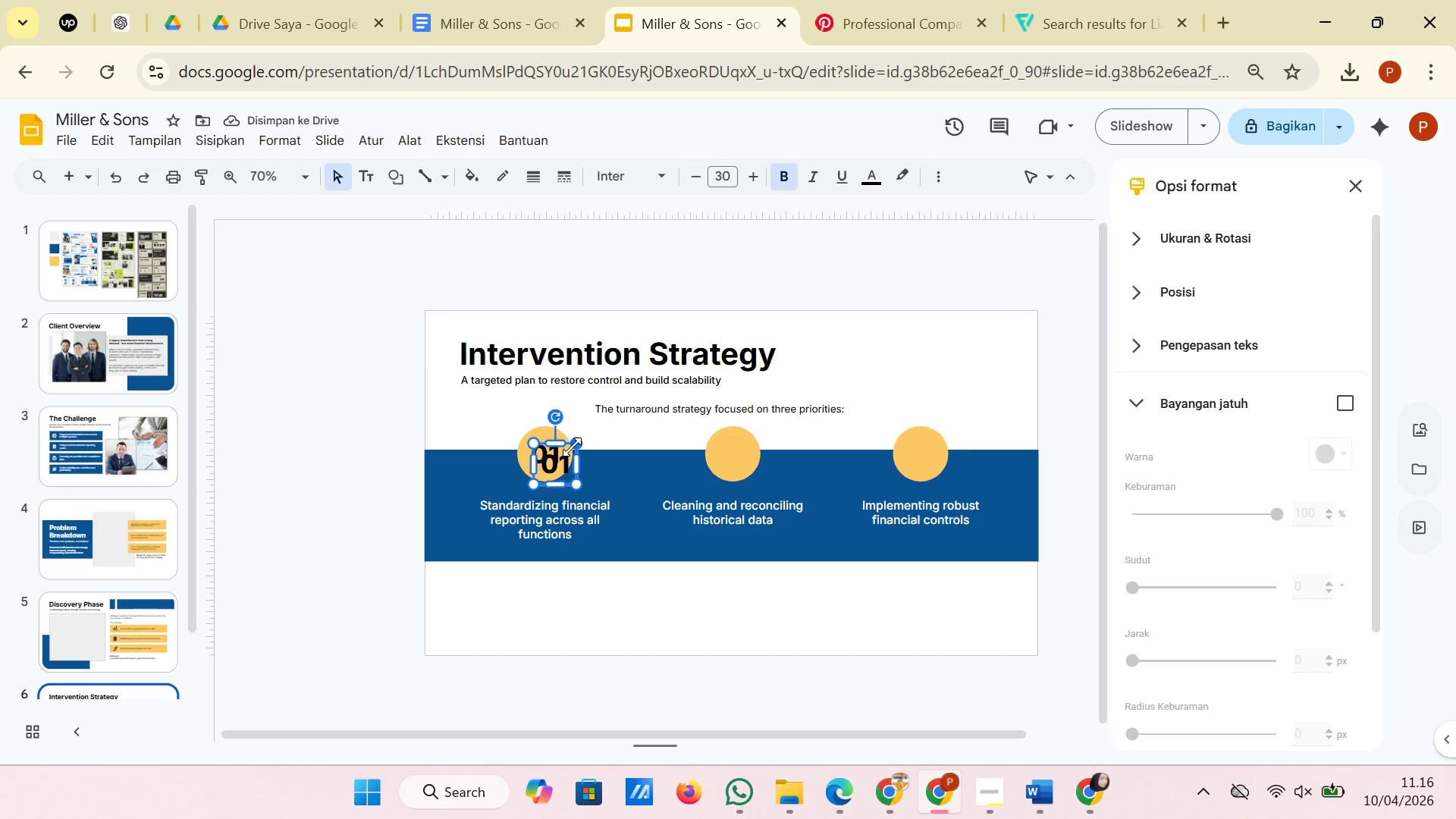 
left_click_drag(start_coordinate=[573, 450], to_coordinate=[753, 441])
 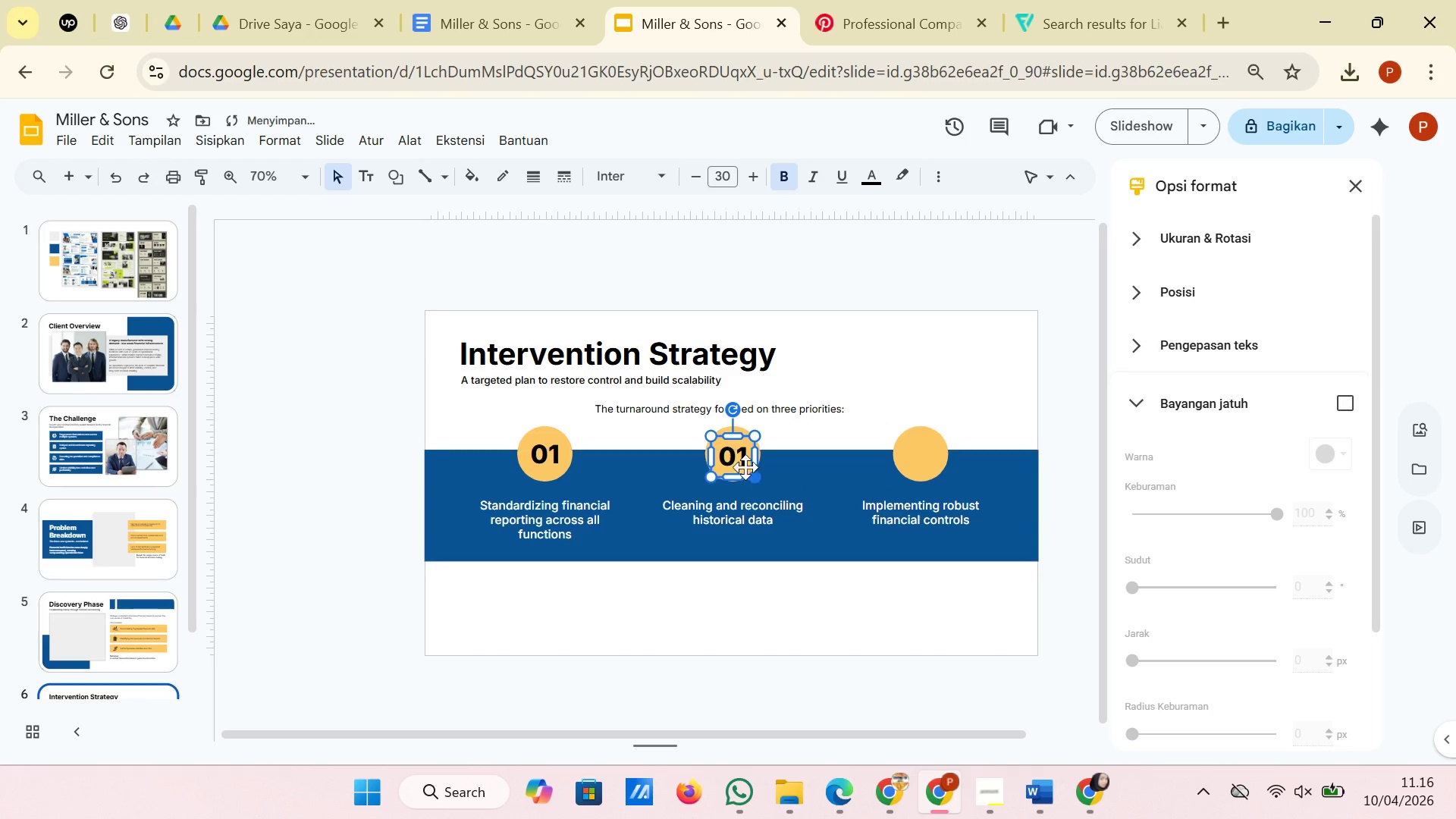 
left_click_drag(start_coordinate=[736, 458], to_coordinate=[736, 451])
 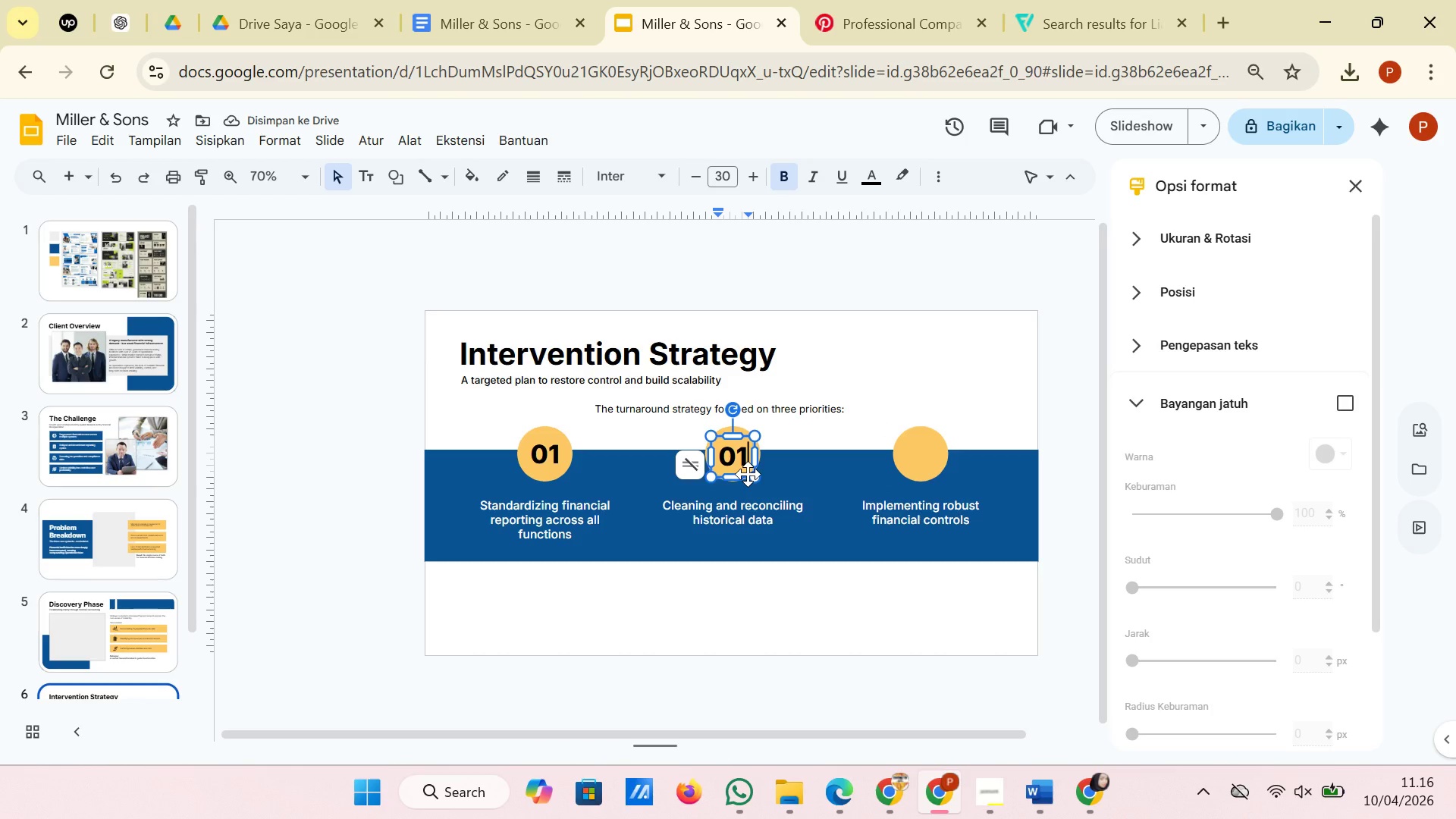 
double_click([748, 474])
 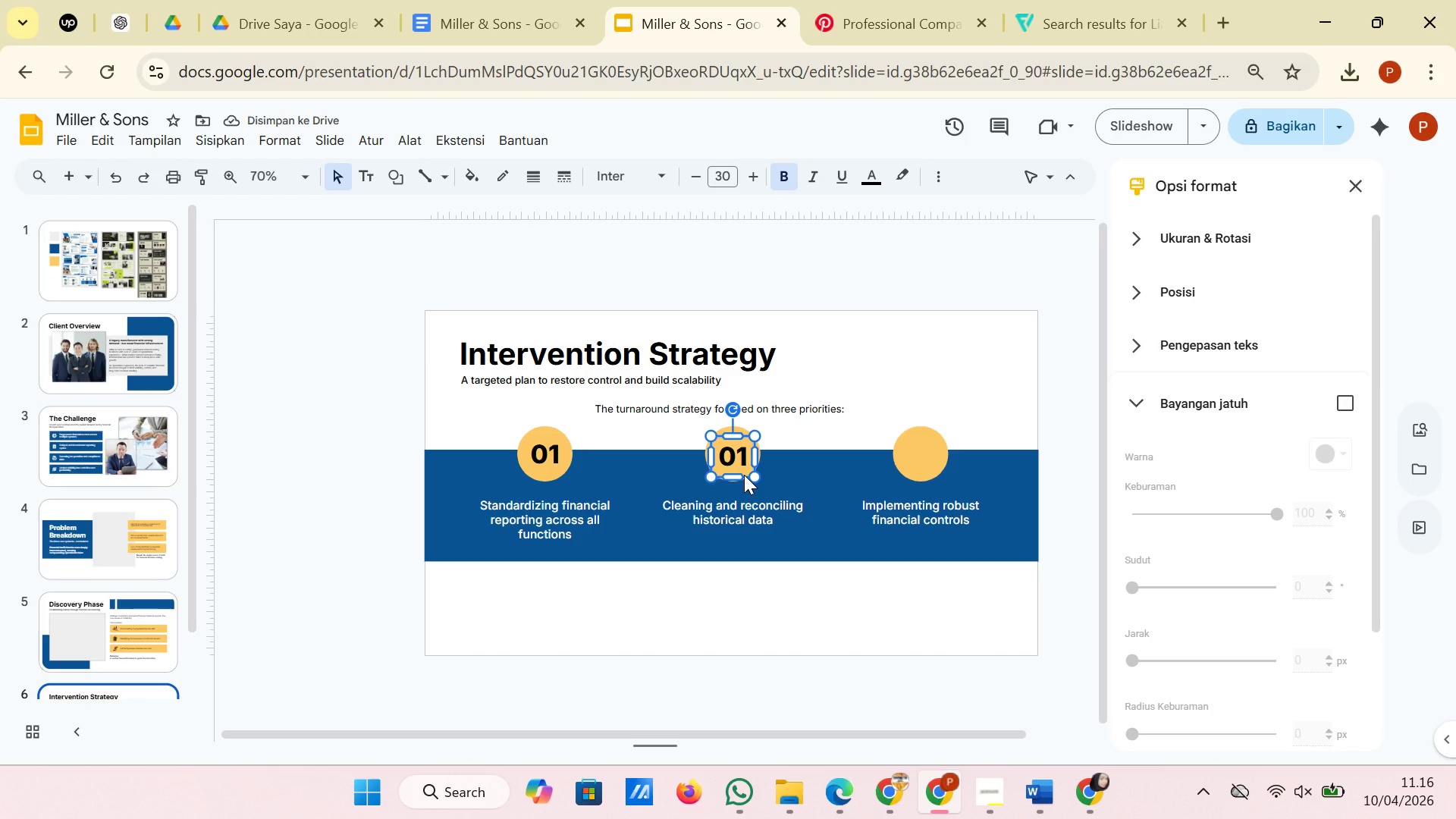 
left_click_drag(start_coordinate=[744, 475], to_coordinate=[744, 469])
 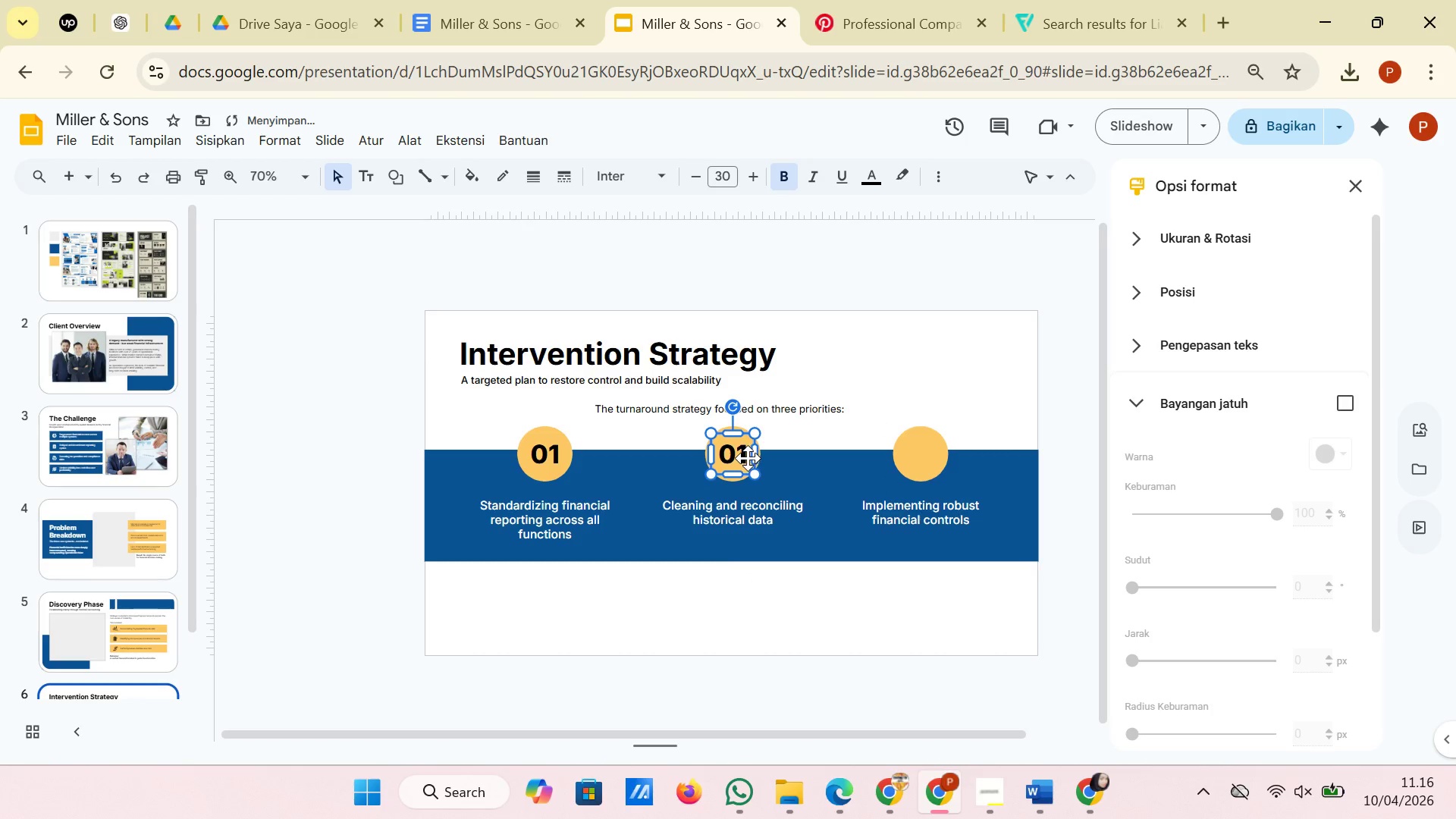 
left_click([745, 455])
 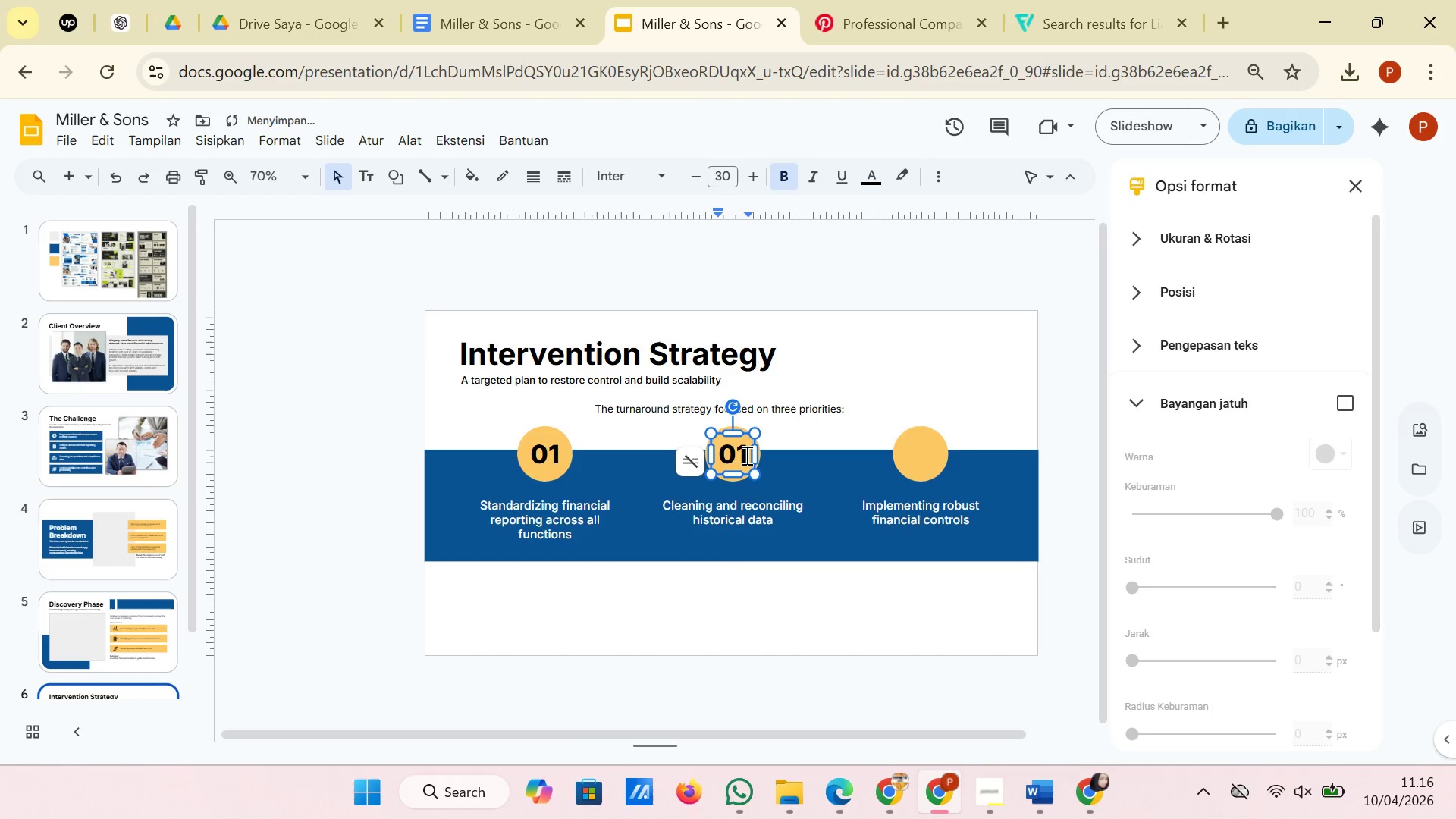 
key(Backspace)
 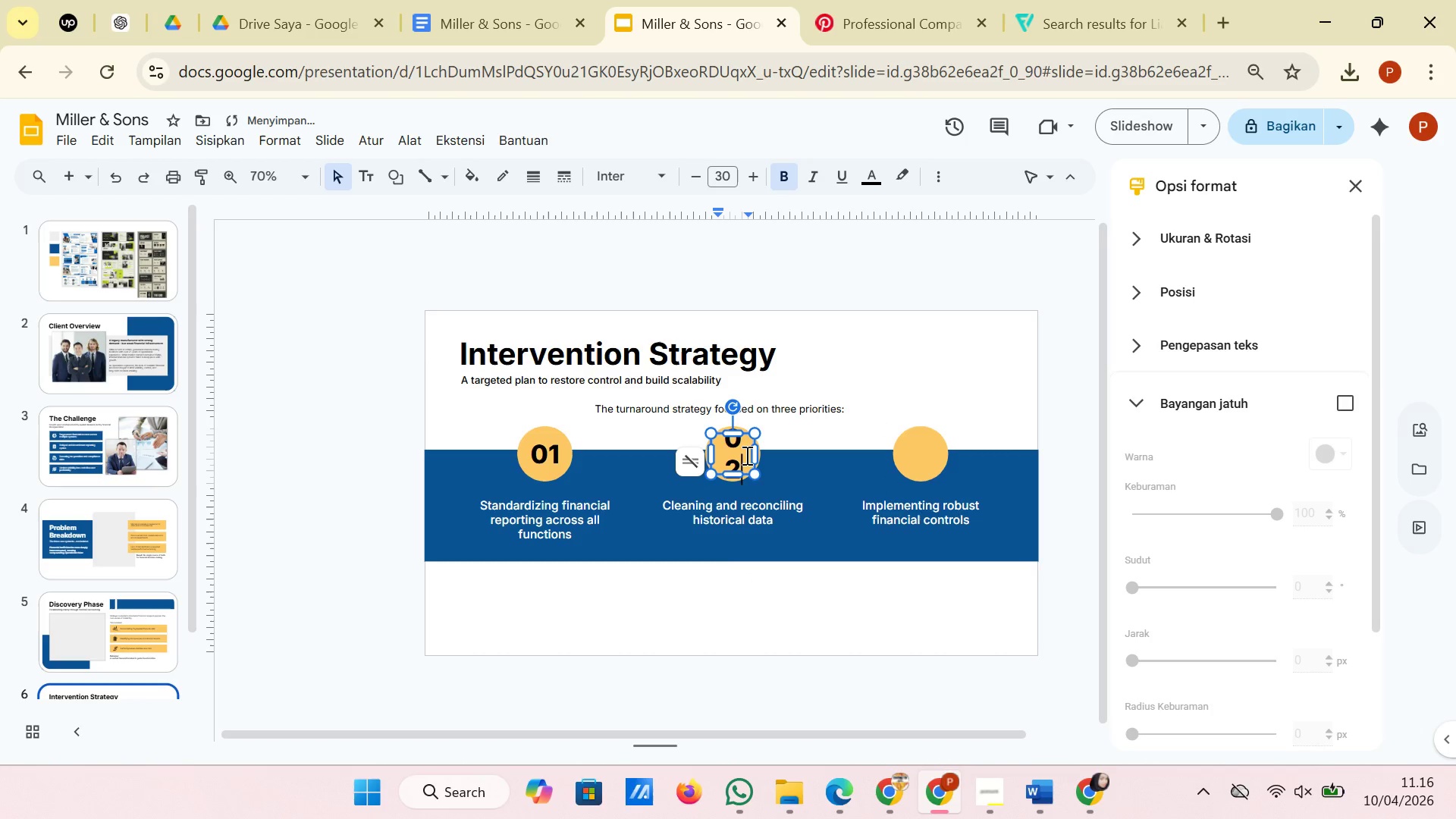 
key(2)
 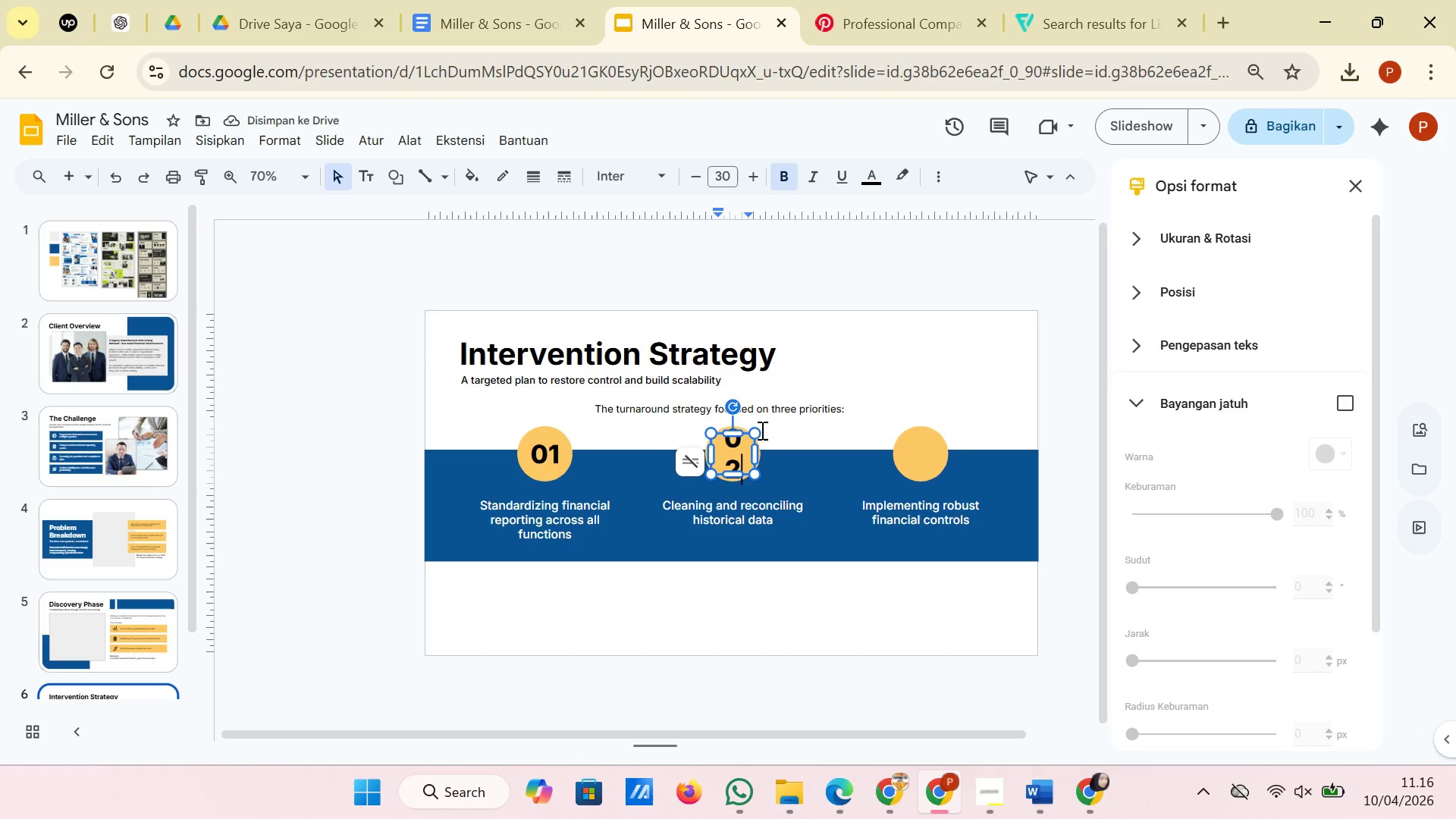 
left_click([751, 469])
 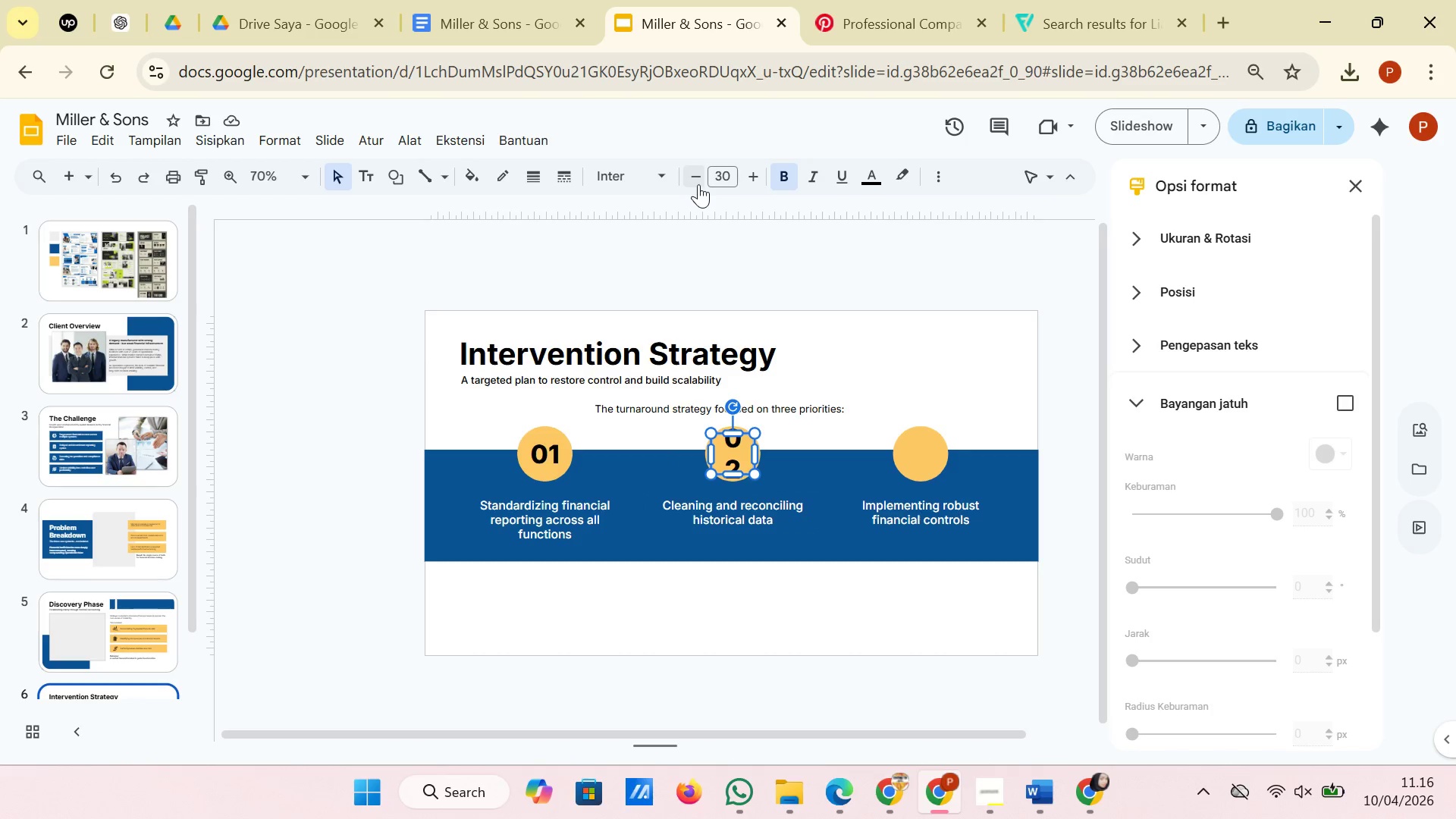 
left_click([697, 182])
 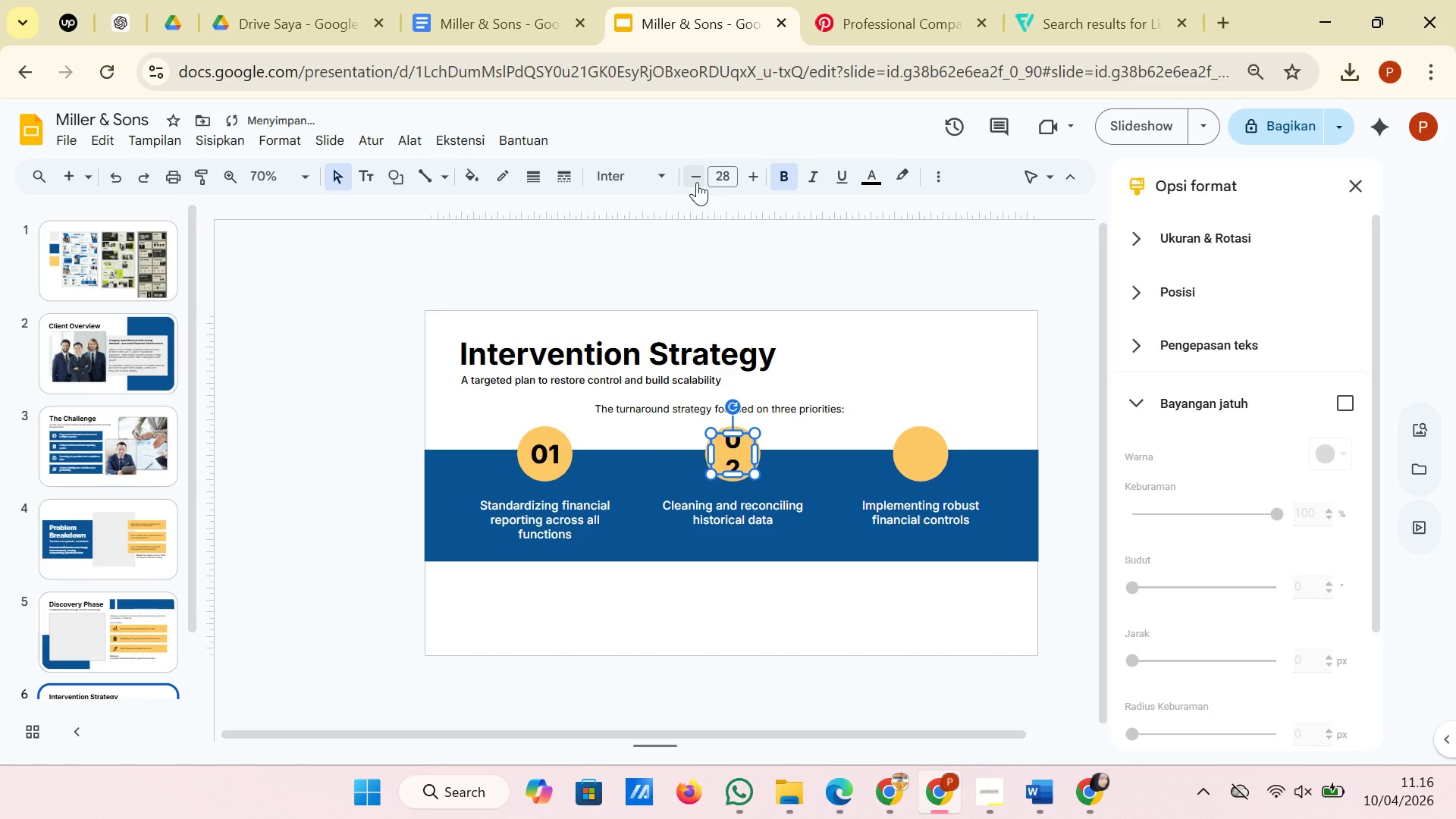 
double_click([697, 182])
 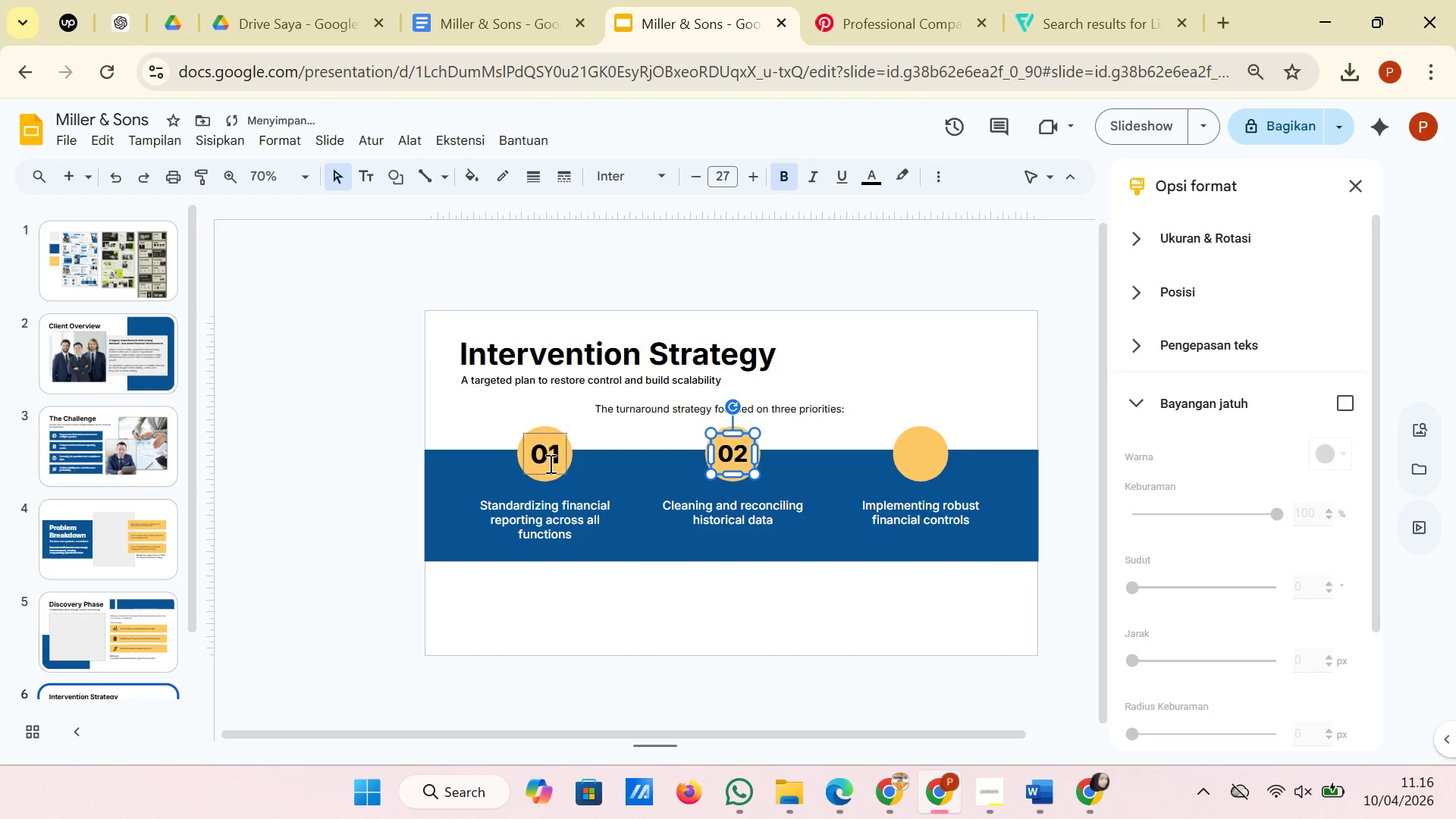 
left_click([552, 464])
 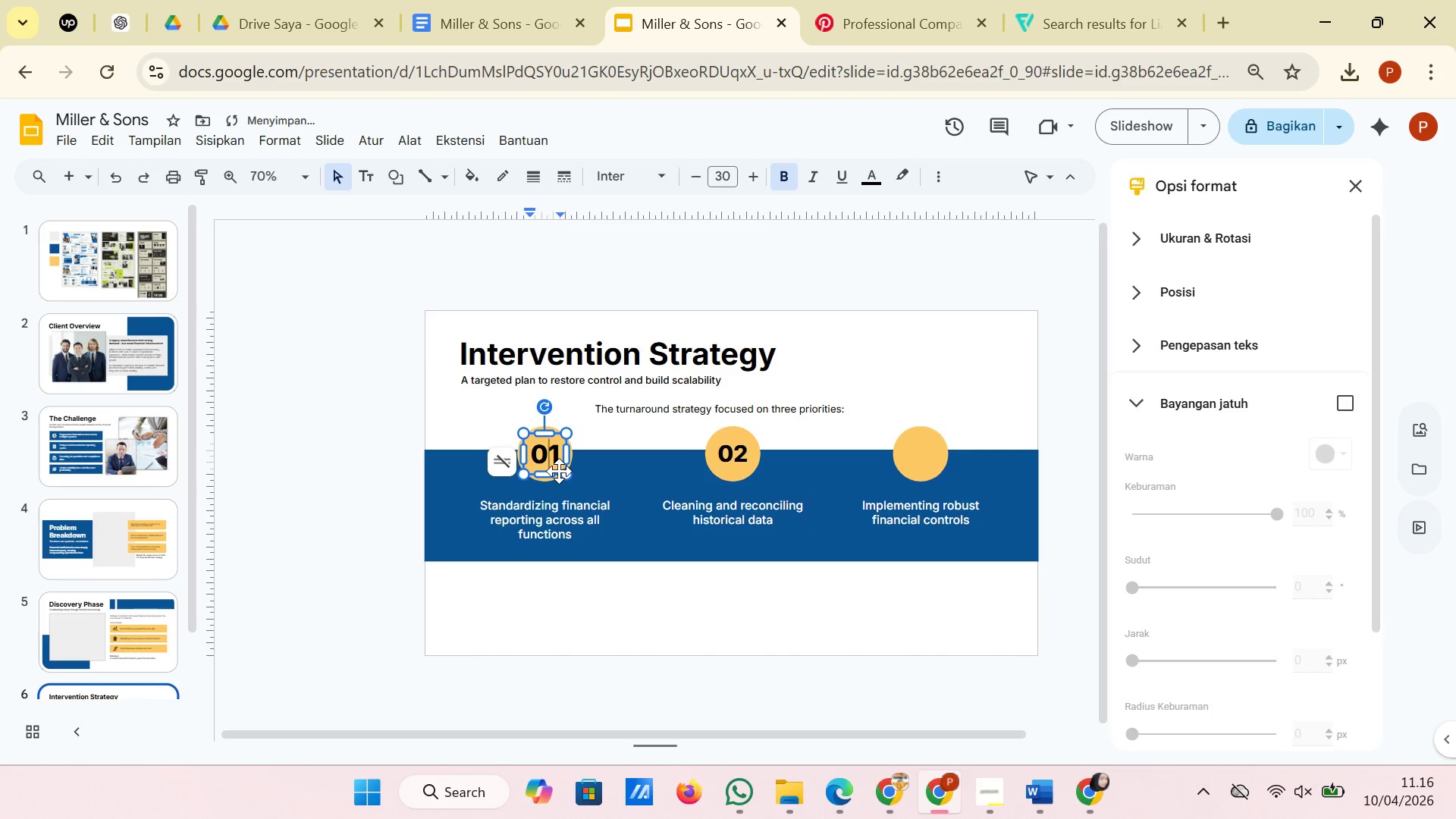 
left_click([559, 471])
 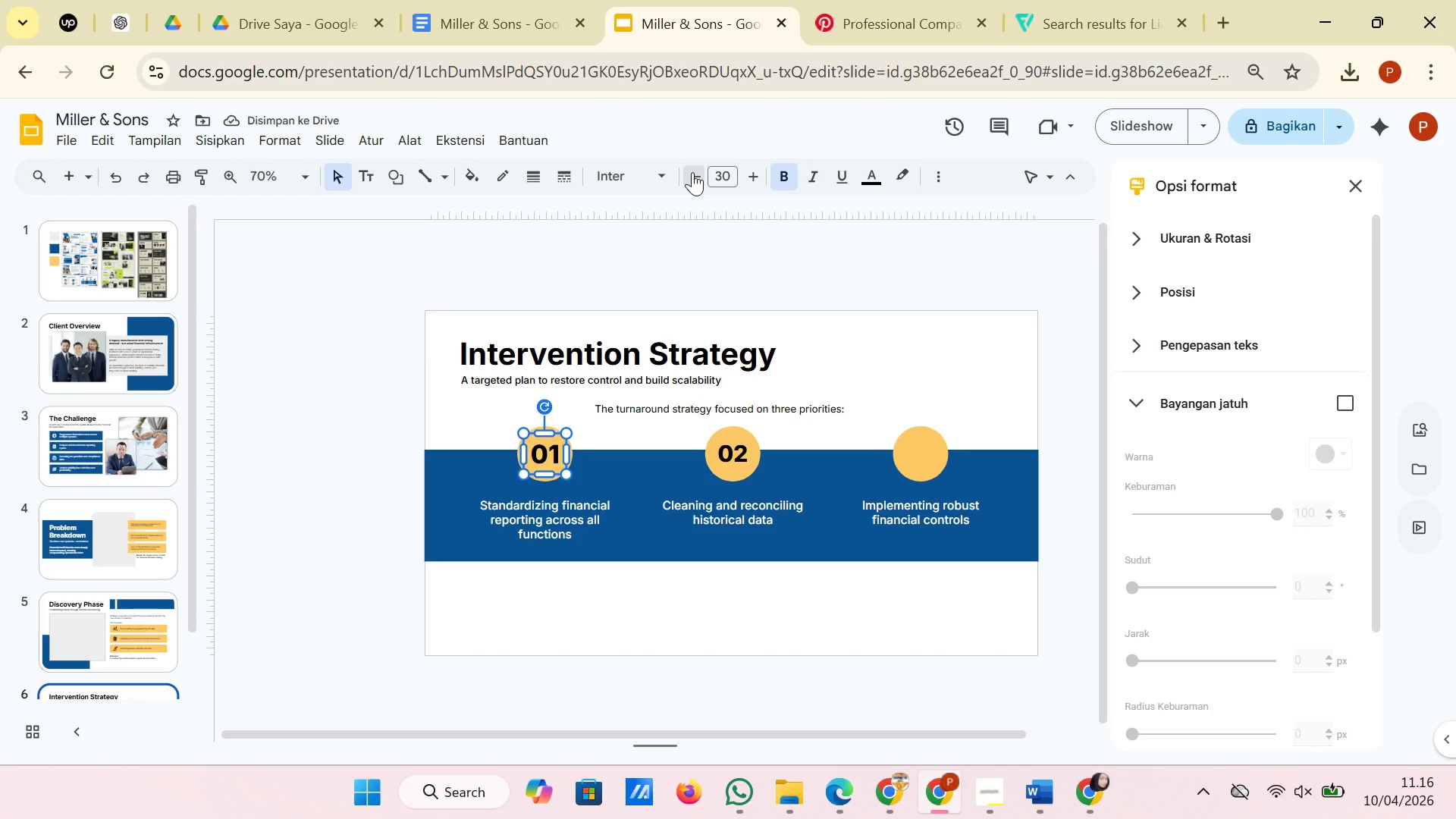 
double_click([692, 172])
 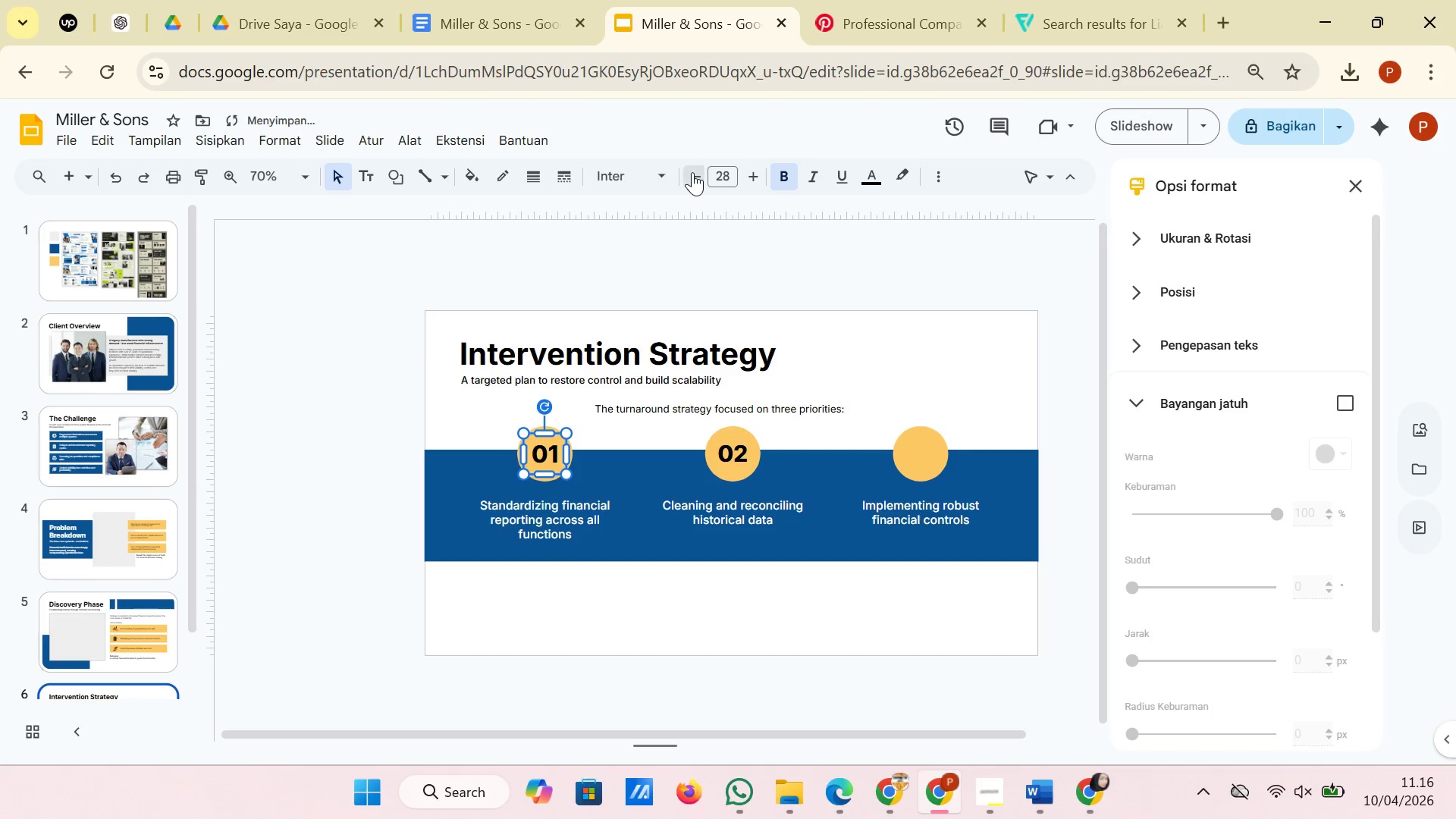 
triple_click([692, 172])
 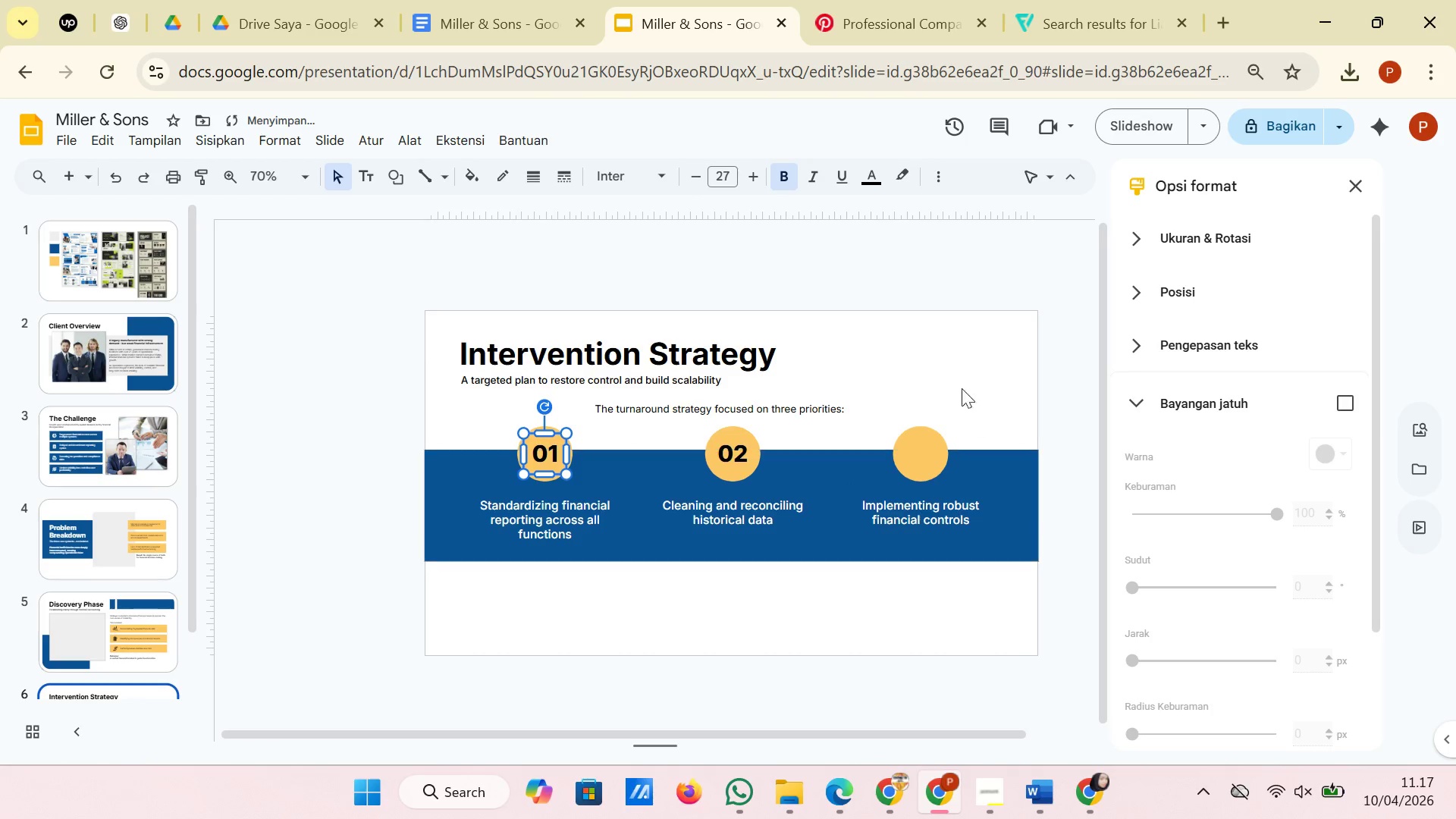 
left_click([959, 364])
 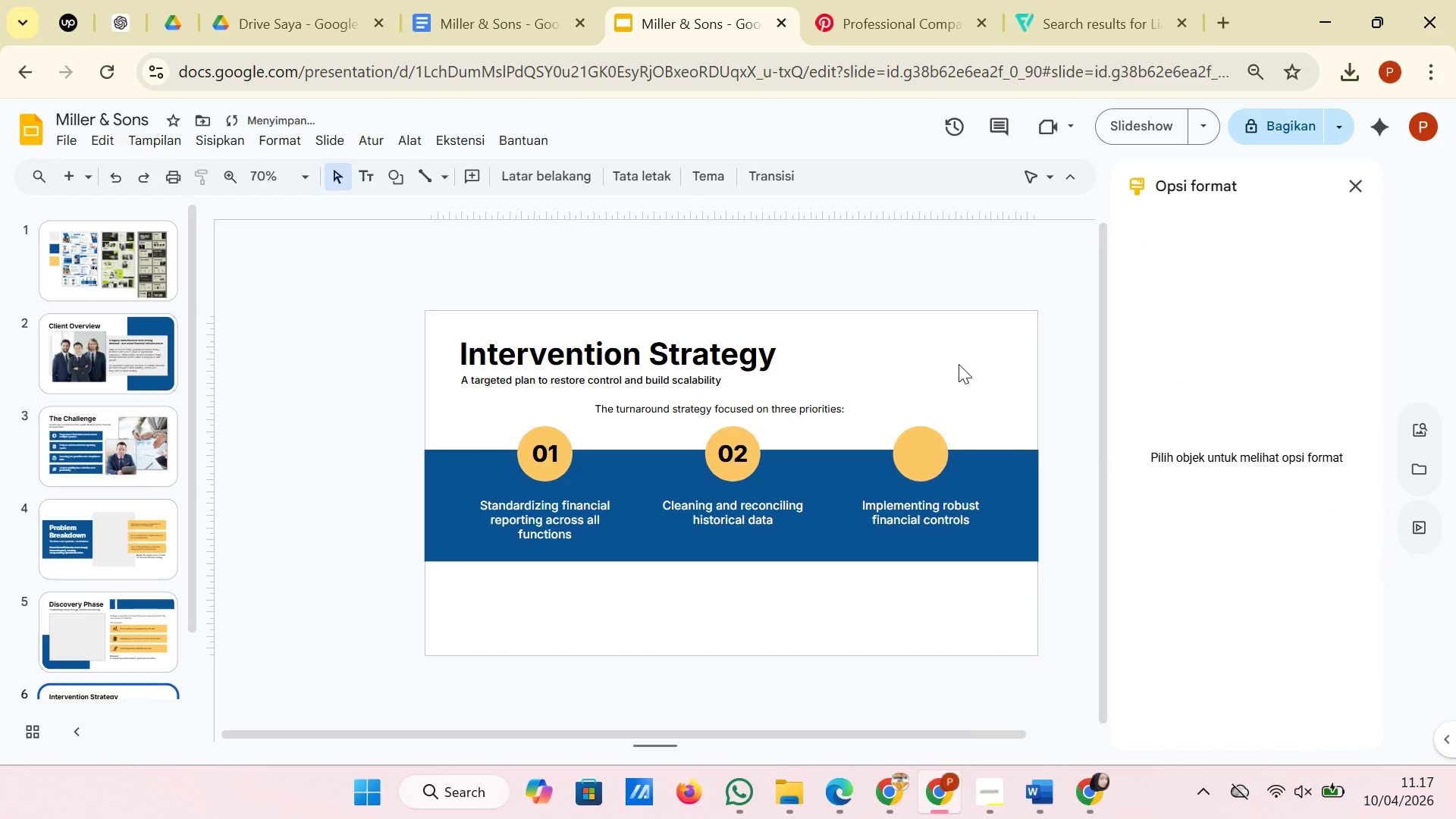 
double_click([959, 364])
 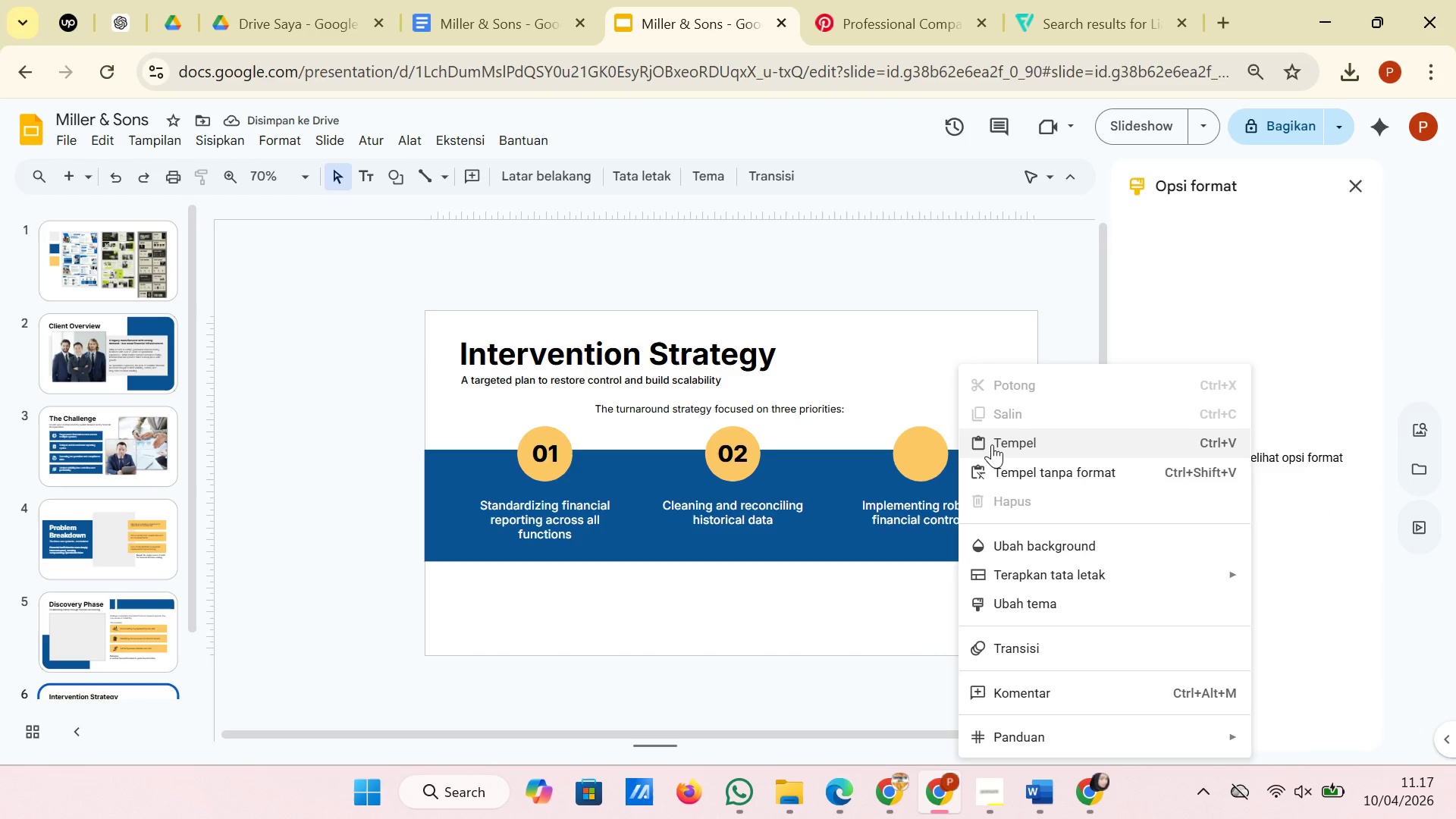 
left_click([992, 444])
 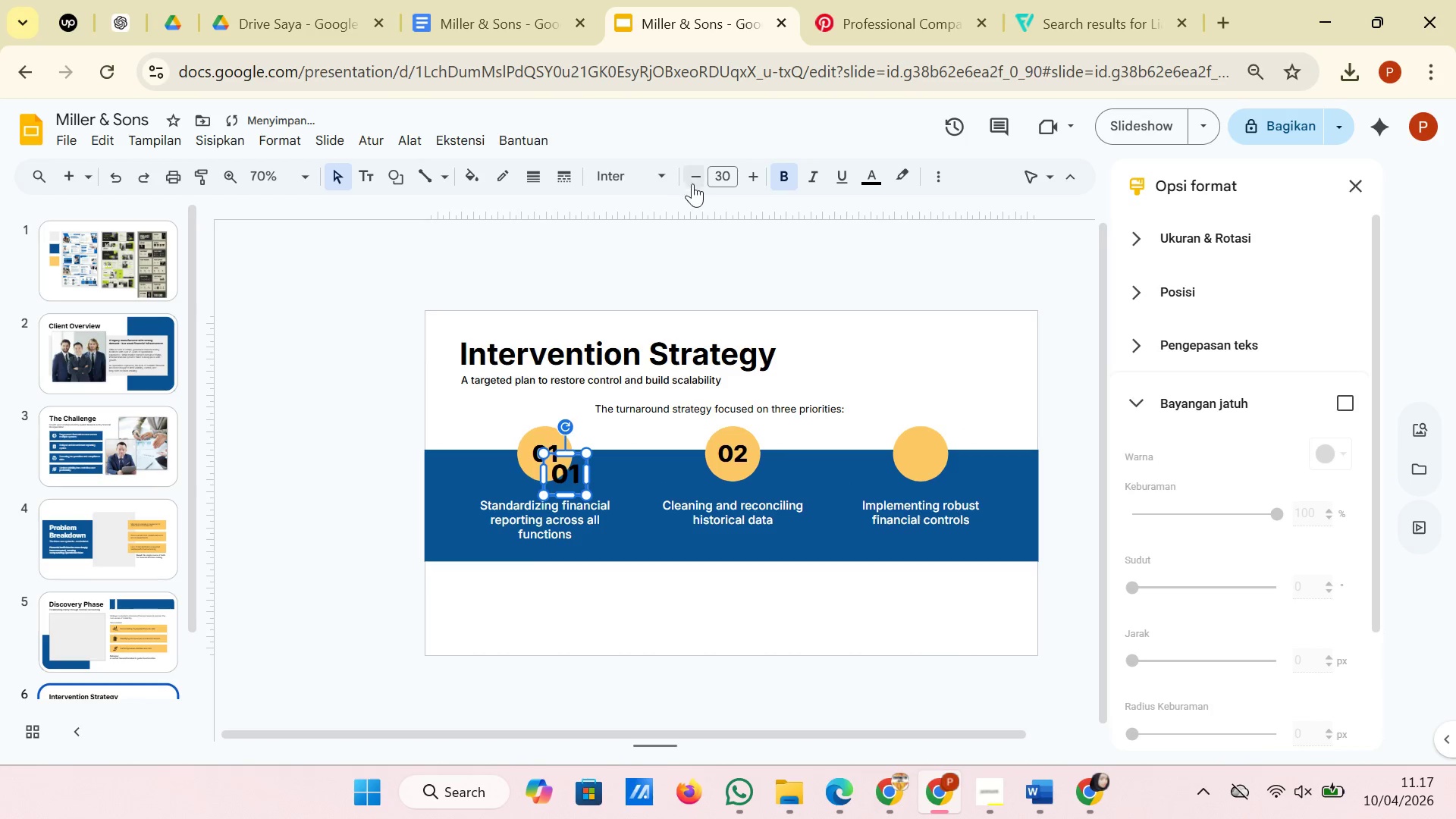 
double_click([698, 171])
 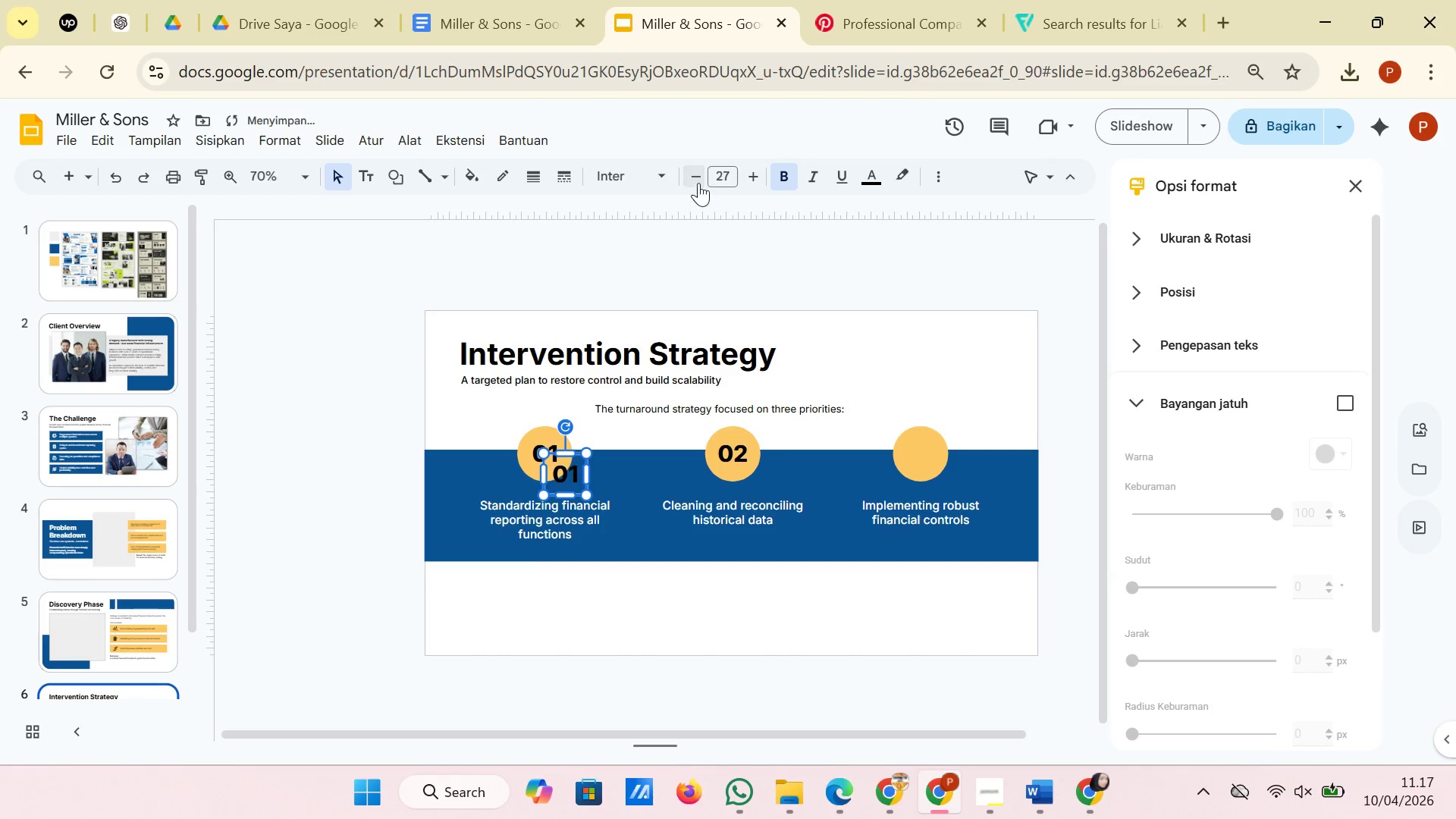 
triple_click([698, 171])
 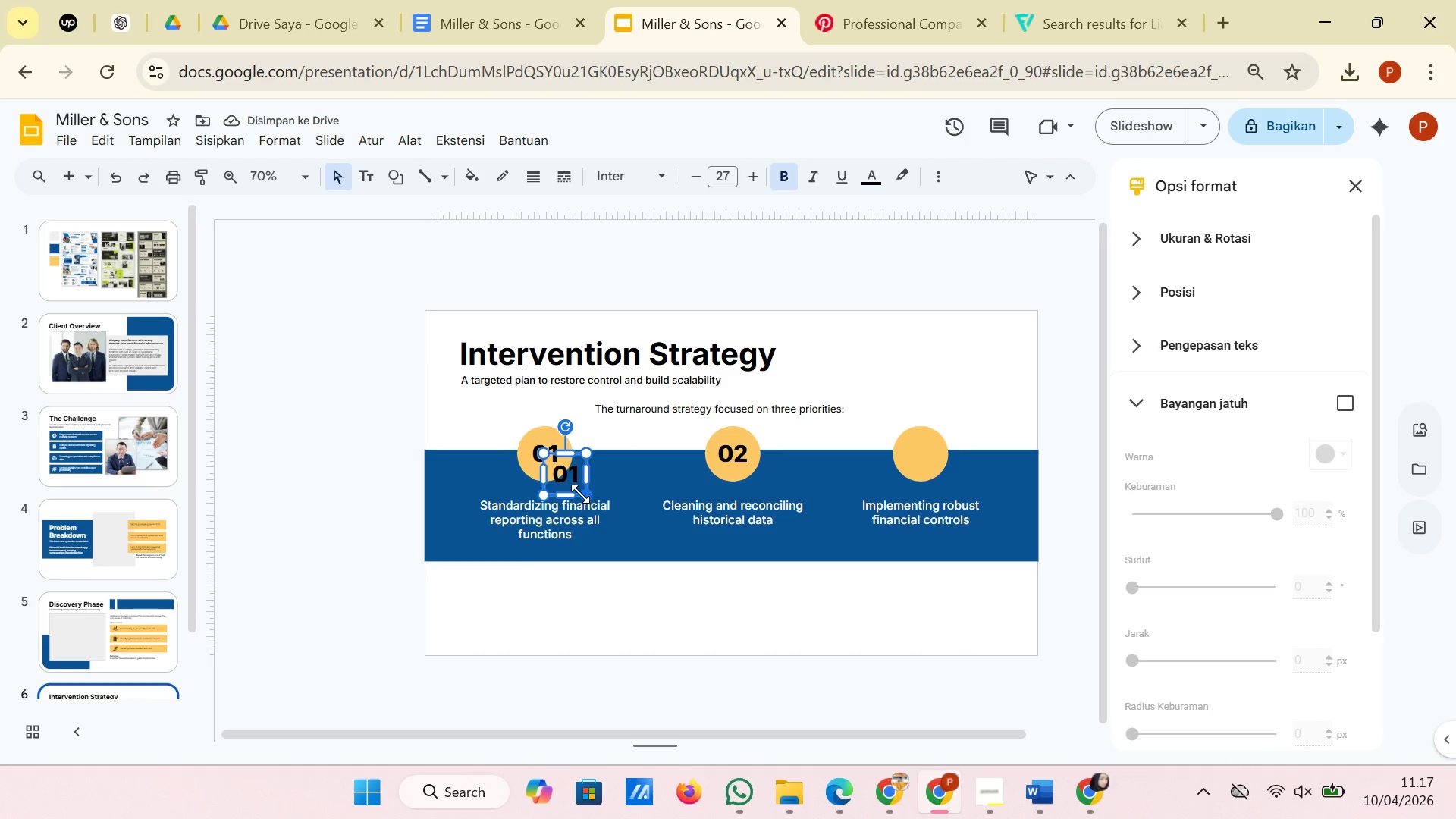 
left_click_drag(start_coordinate=[577, 494], to_coordinate=[934, 469])
 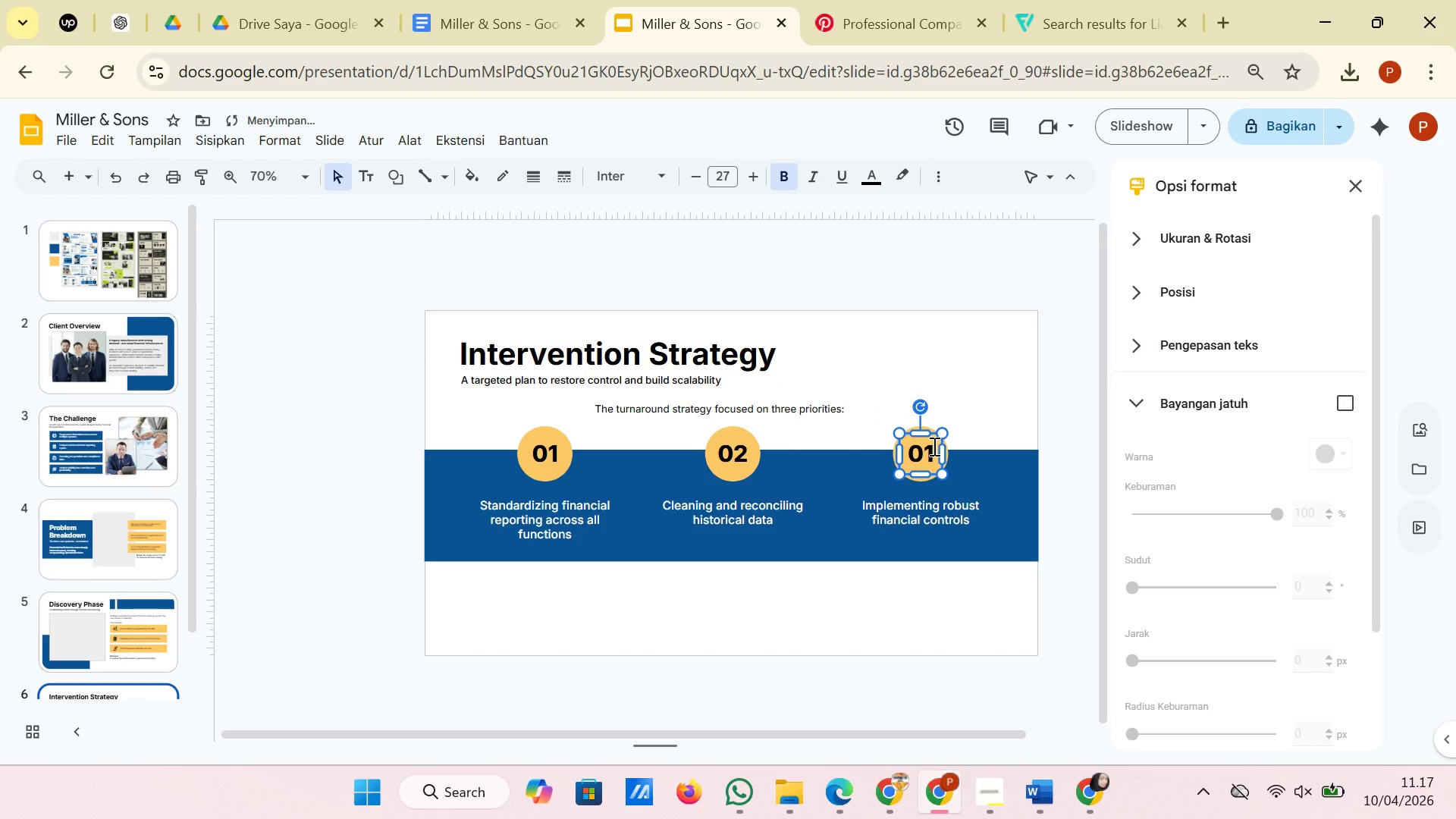 
left_click([933, 446])
 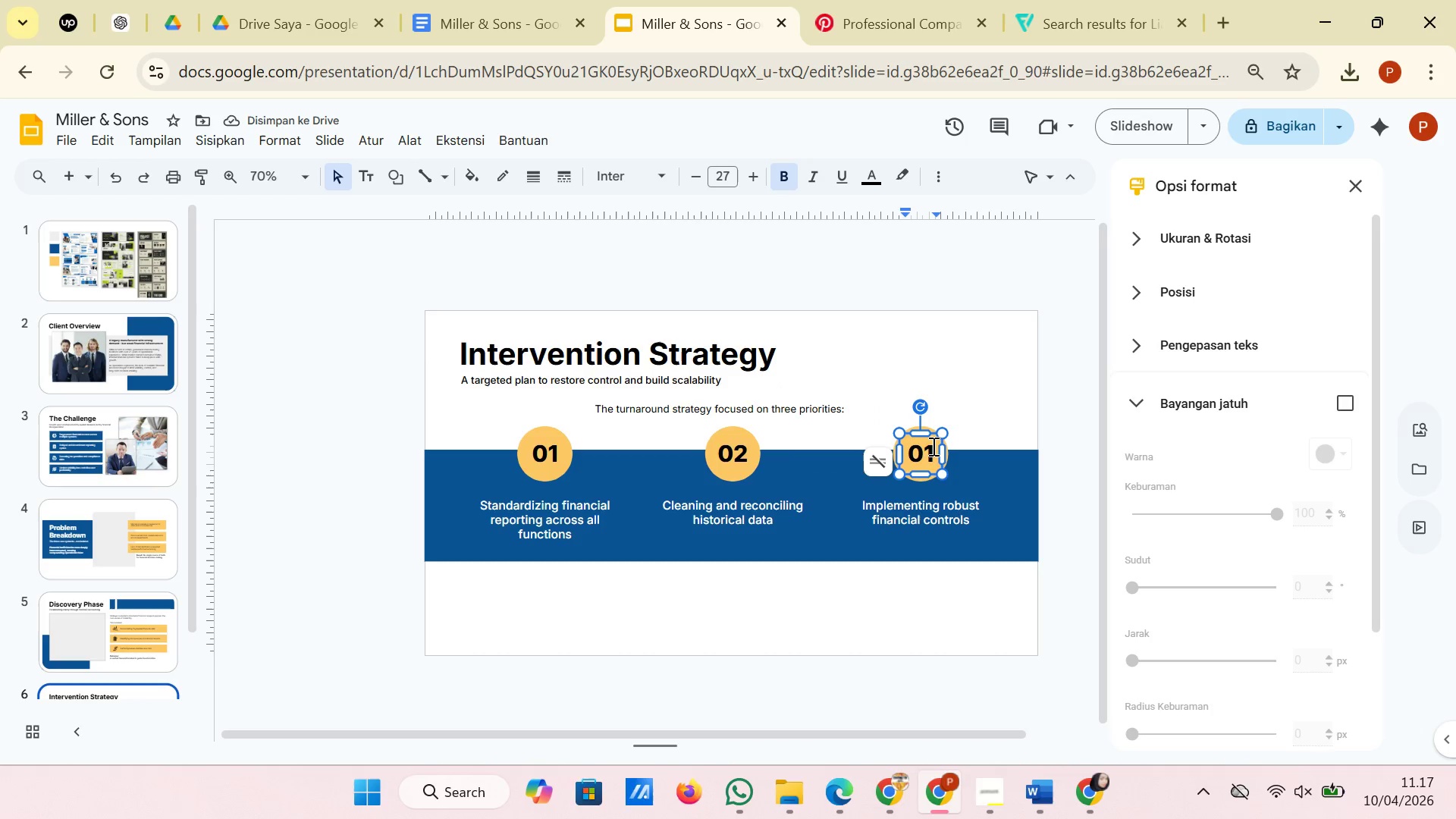 
key(Backspace)
 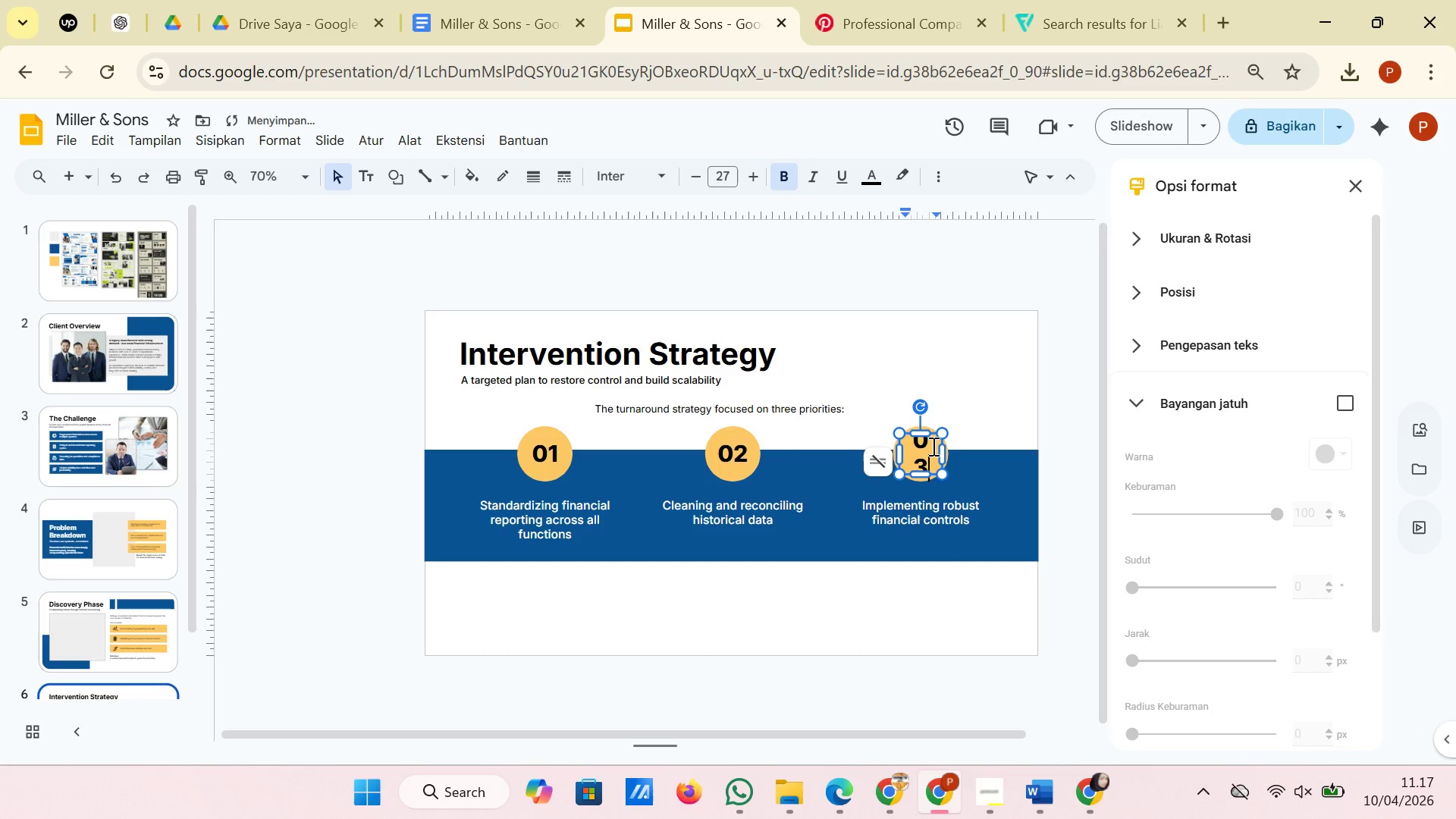 
key(3)
 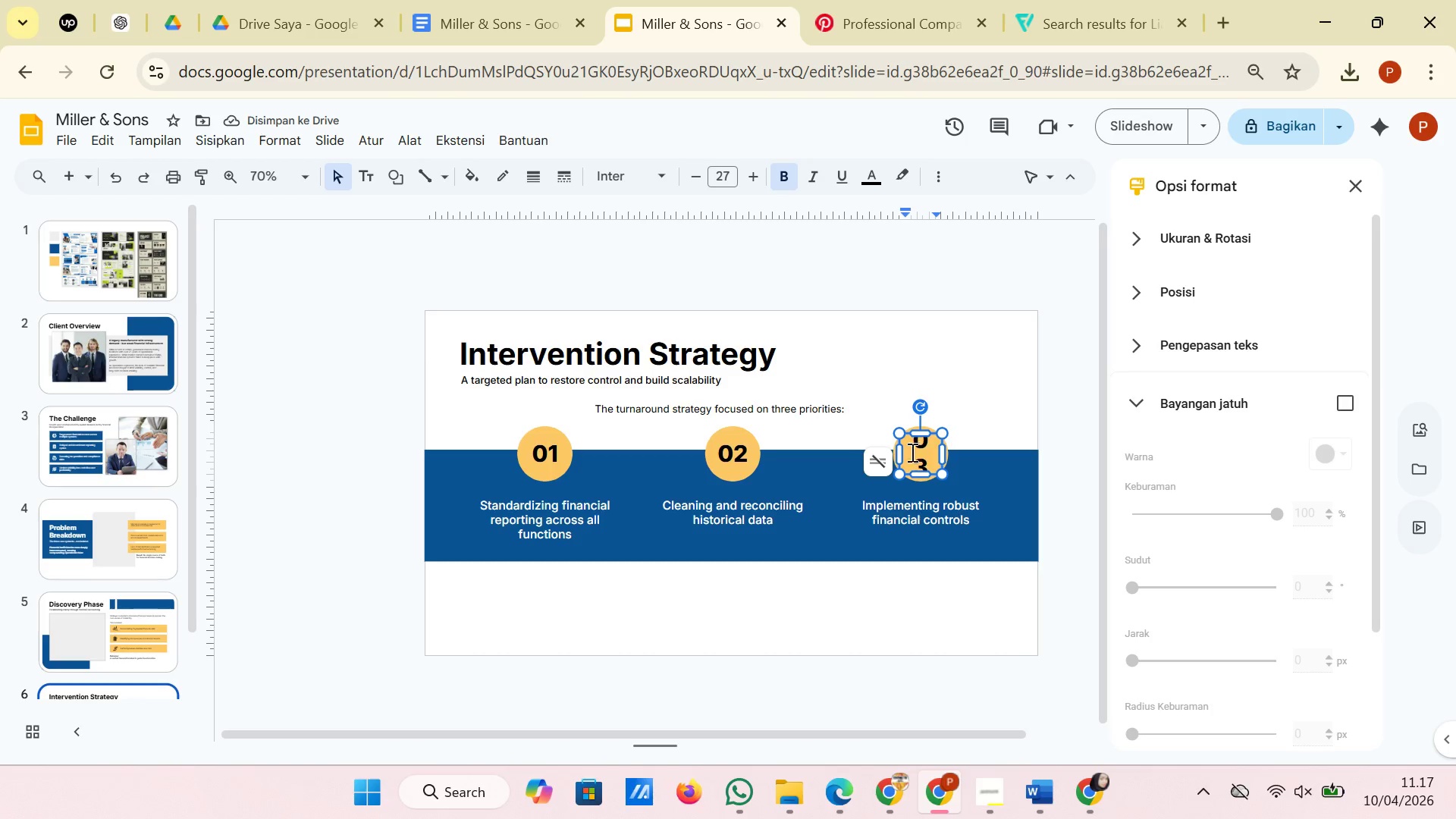 
left_click_drag(start_coordinate=[901, 453], to_coordinate=[895, 453])
 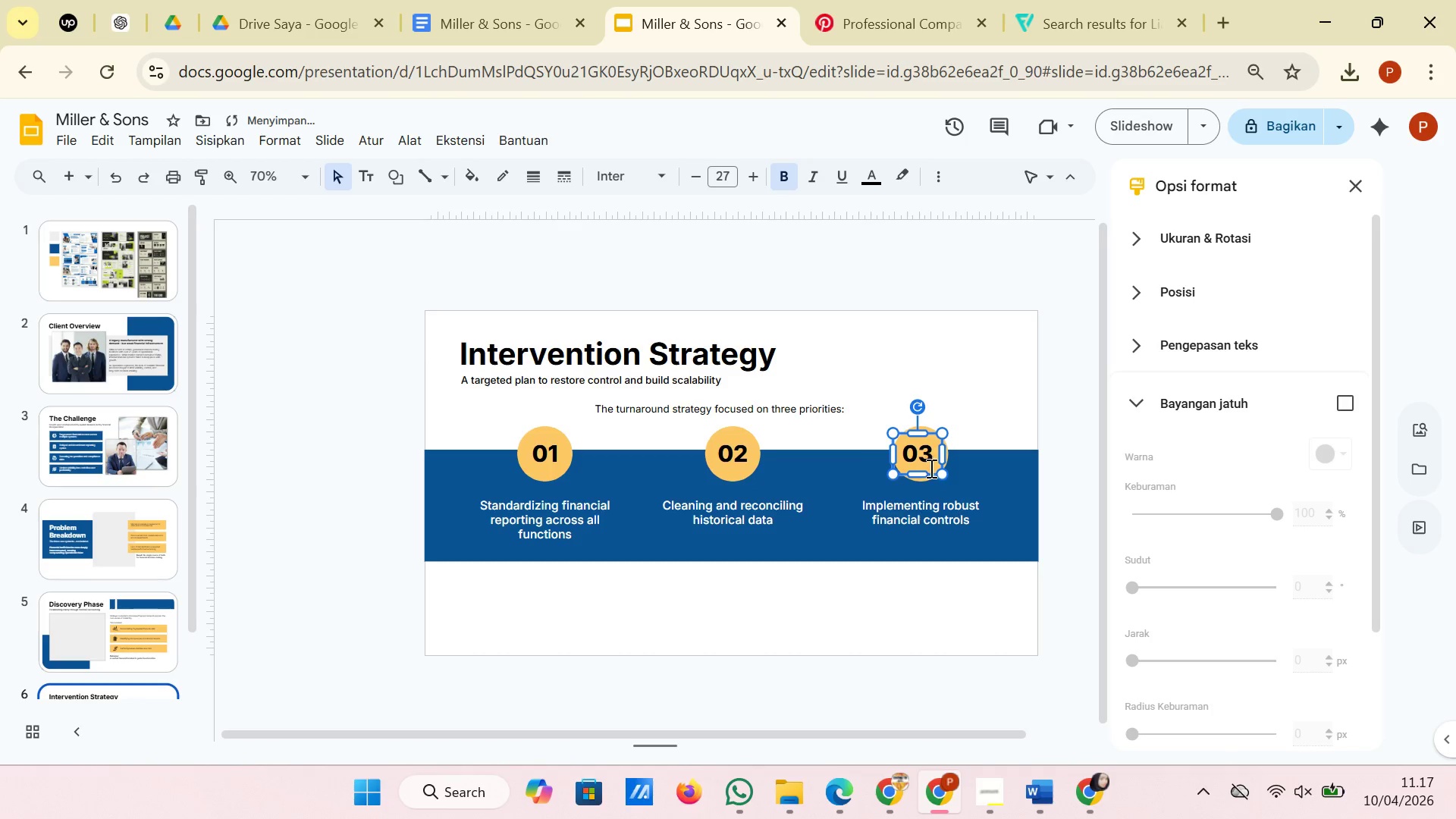 
left_click_drag(start_coordinate=[932, 470], to_coordinate=[937, 470])
 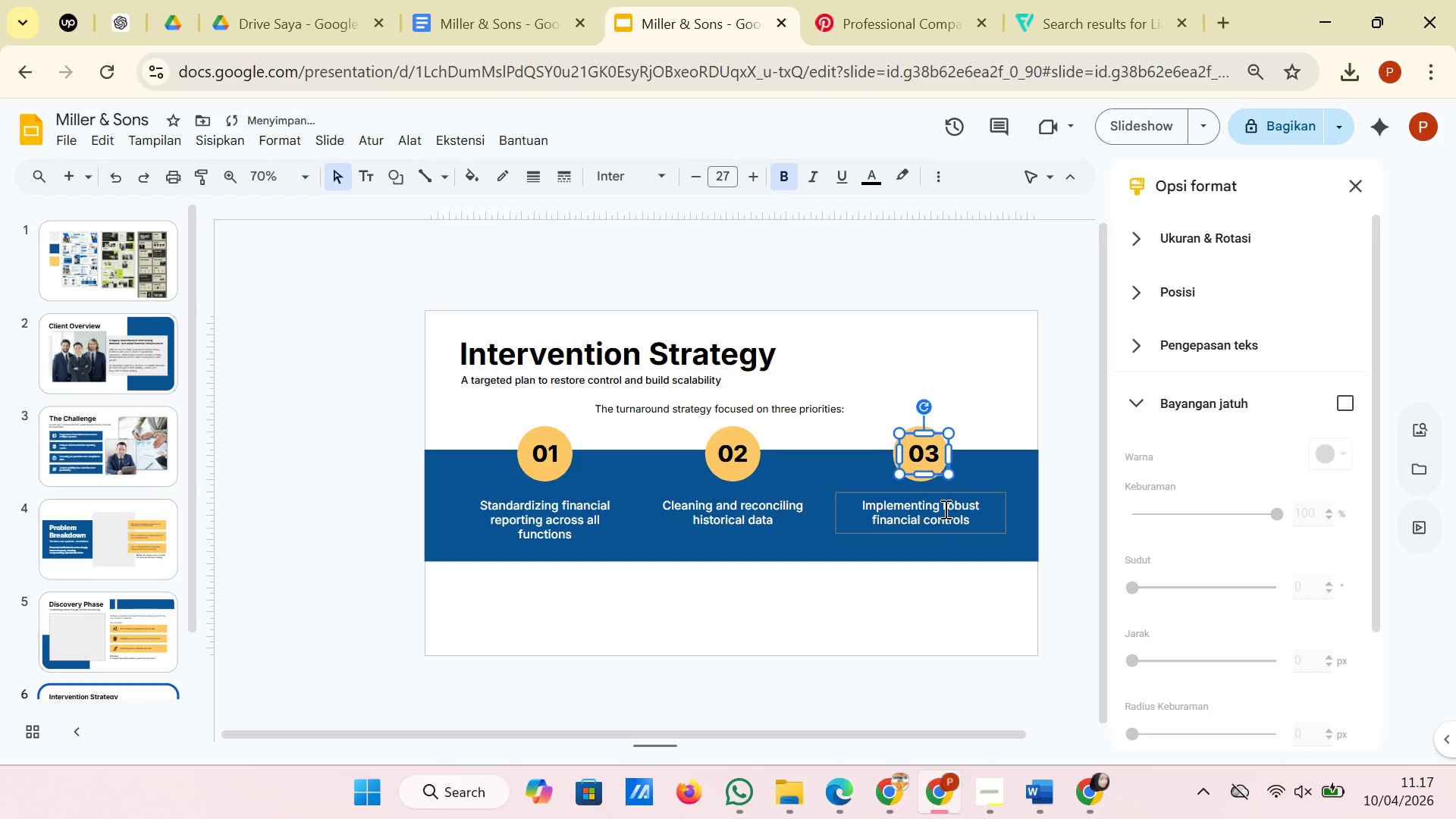 
key(ArrowLeft)
 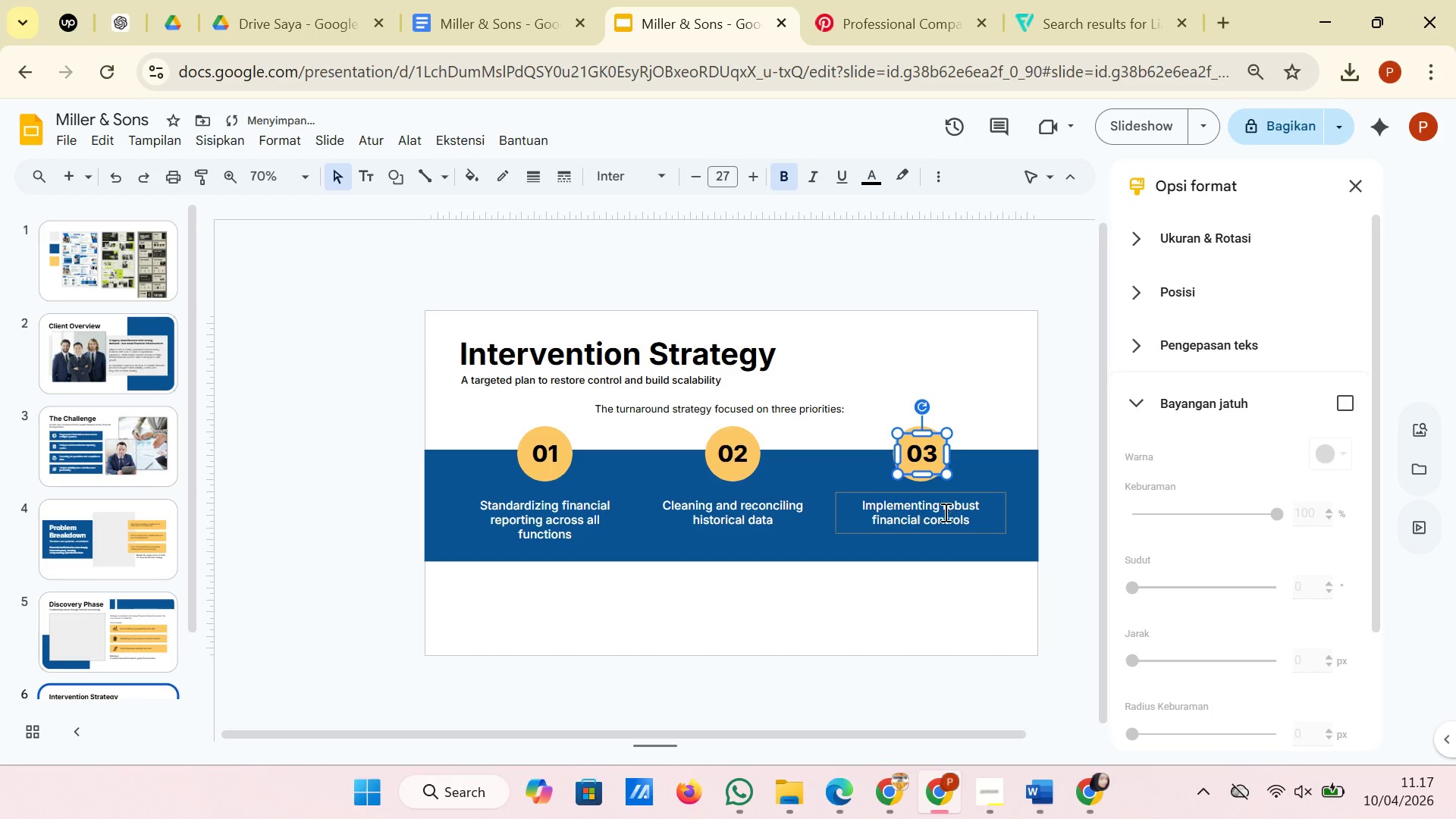 
key(ArrowLeft)
 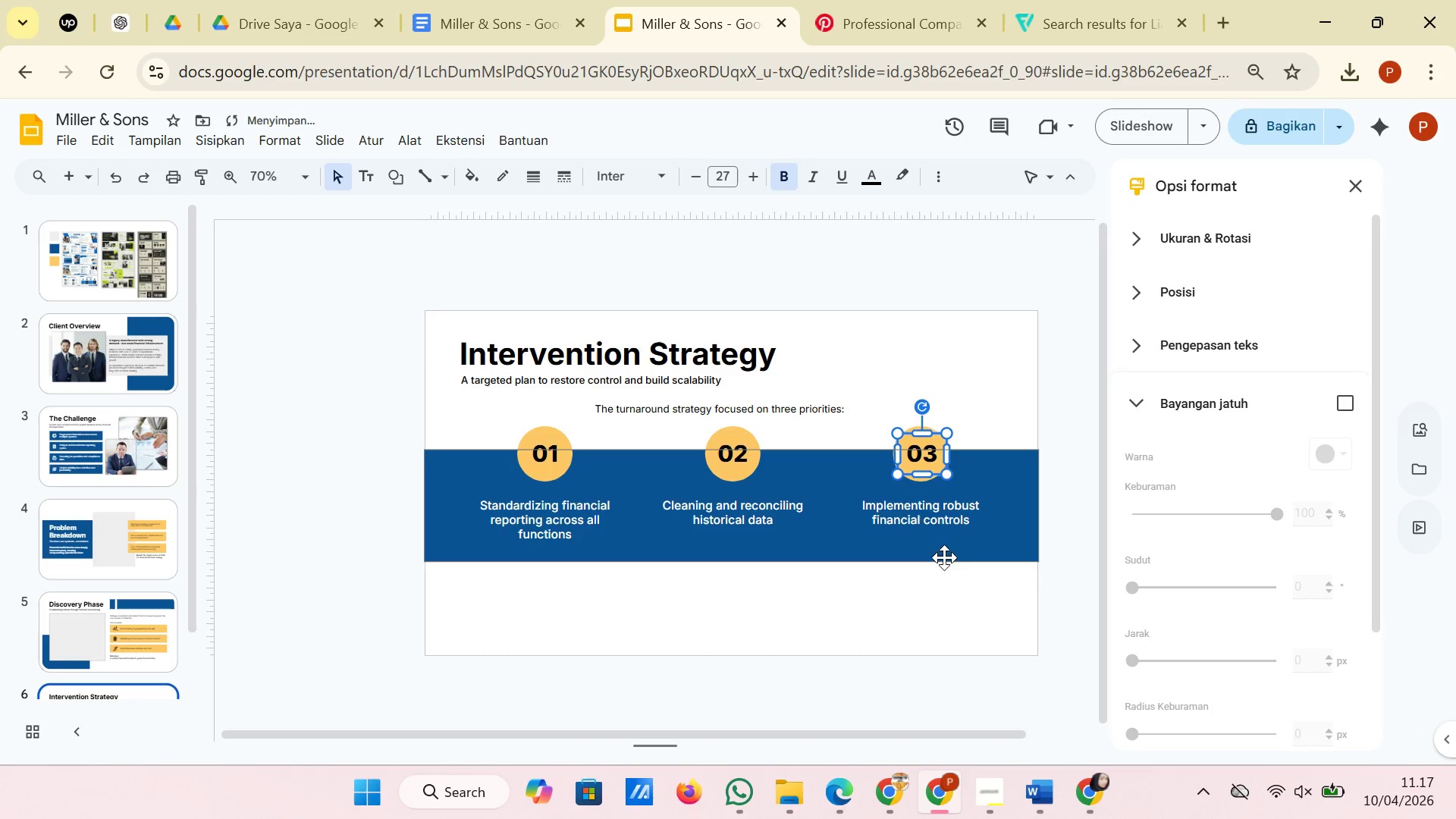 
key(ArrowLeft)
 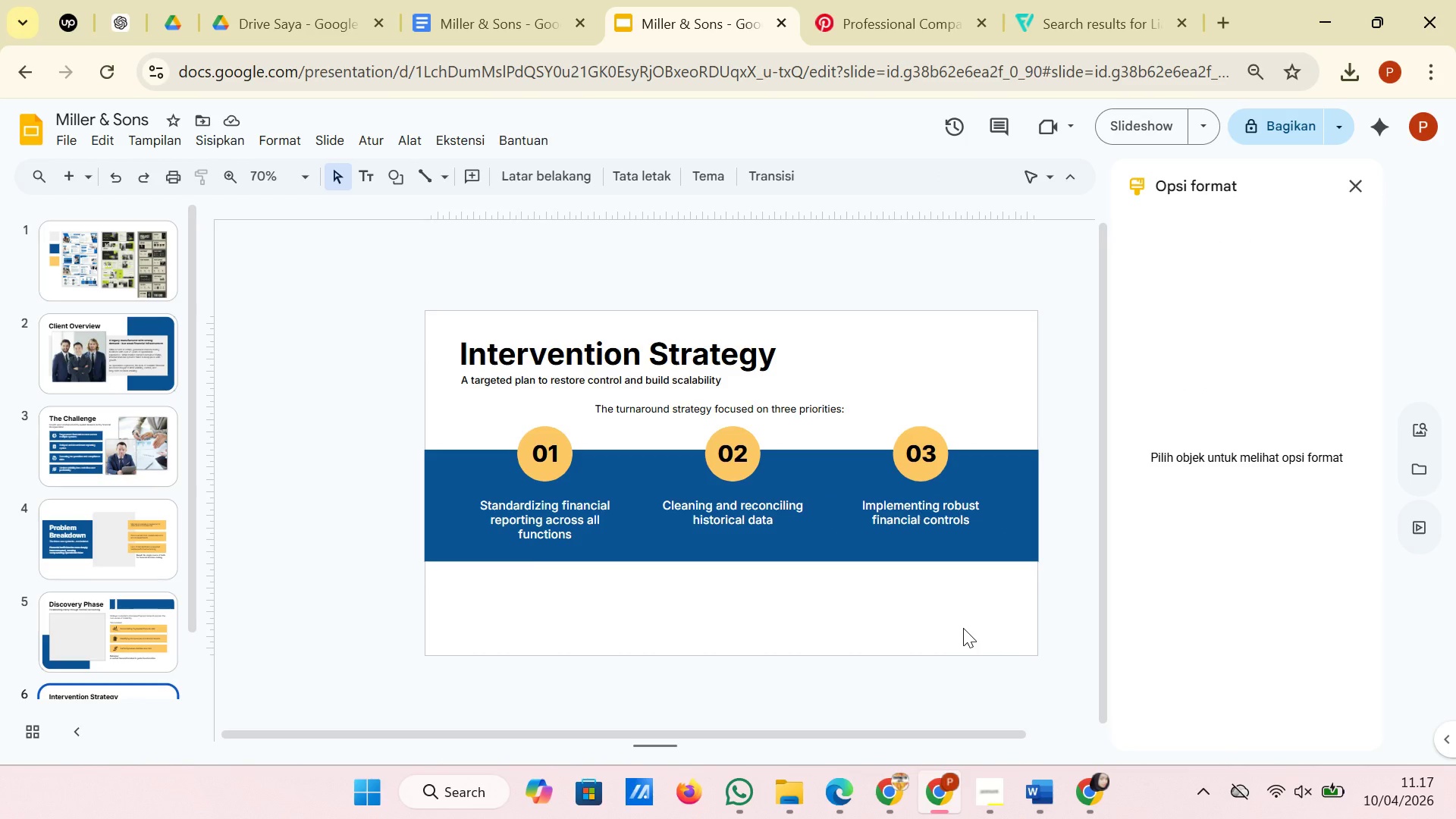 
wait(13.41)
 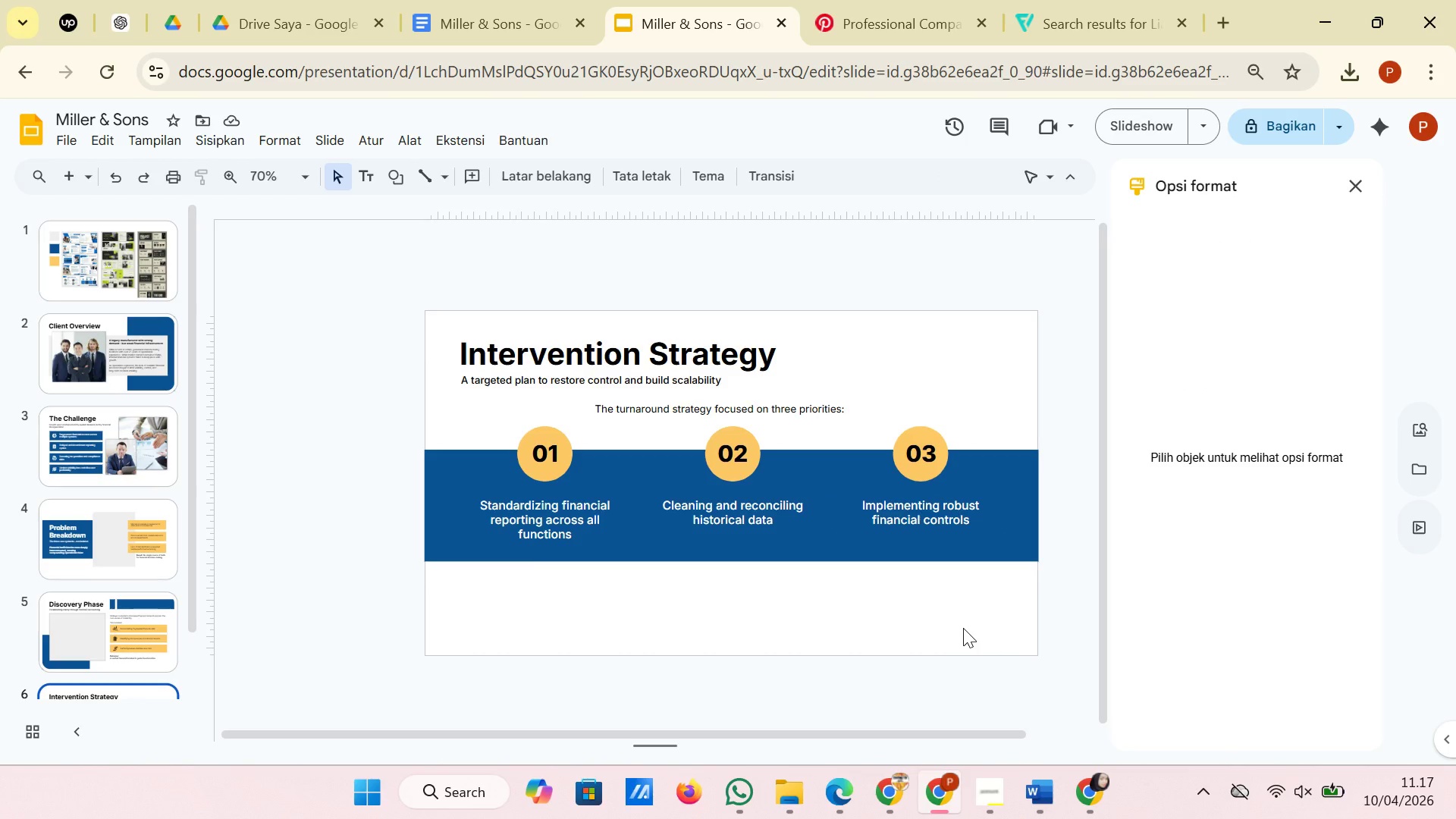 
left_click([558, 452])
 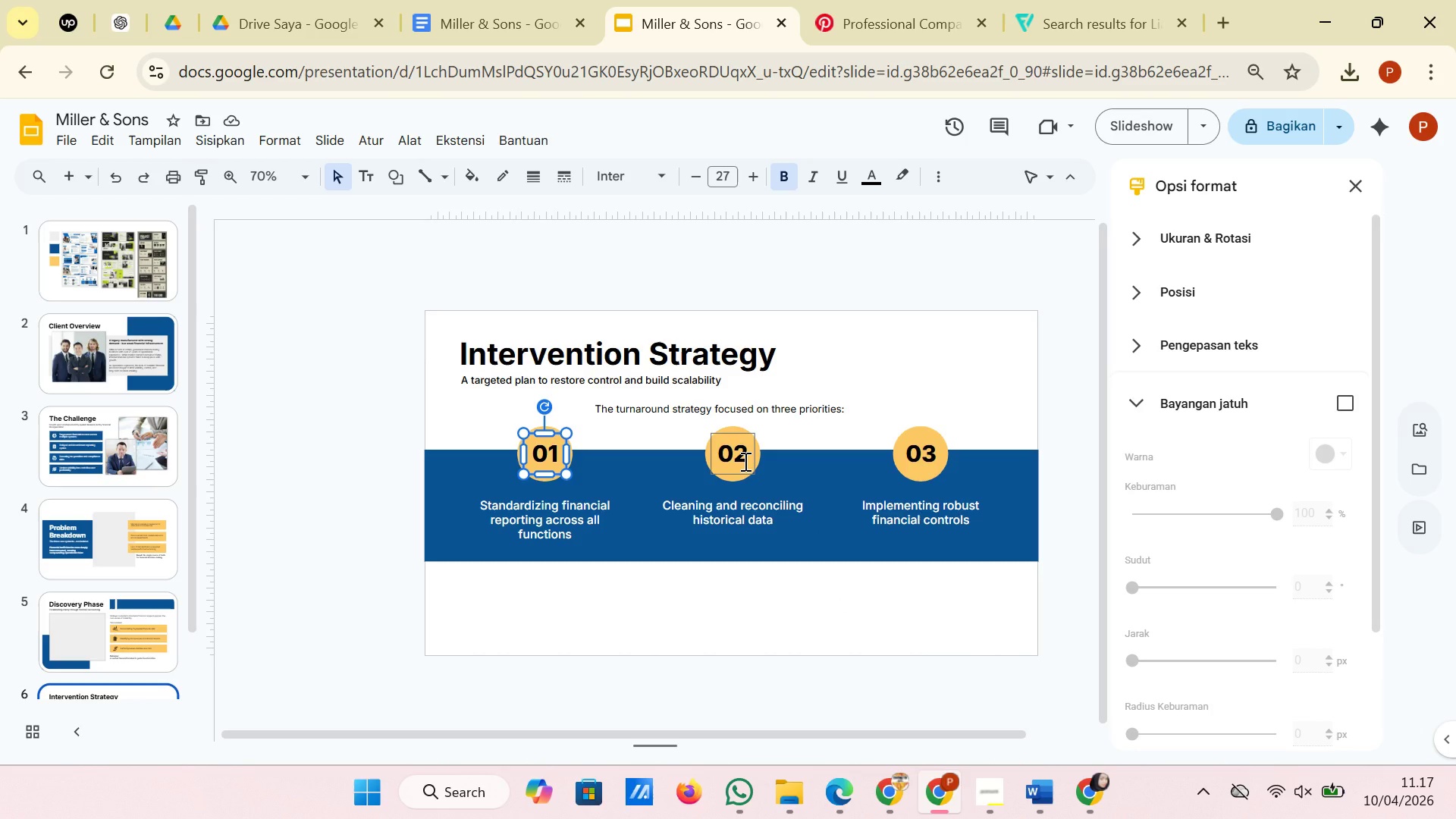 
hold_key(key=ShiftRight, duration=1.49)
left_click([744, 461])
 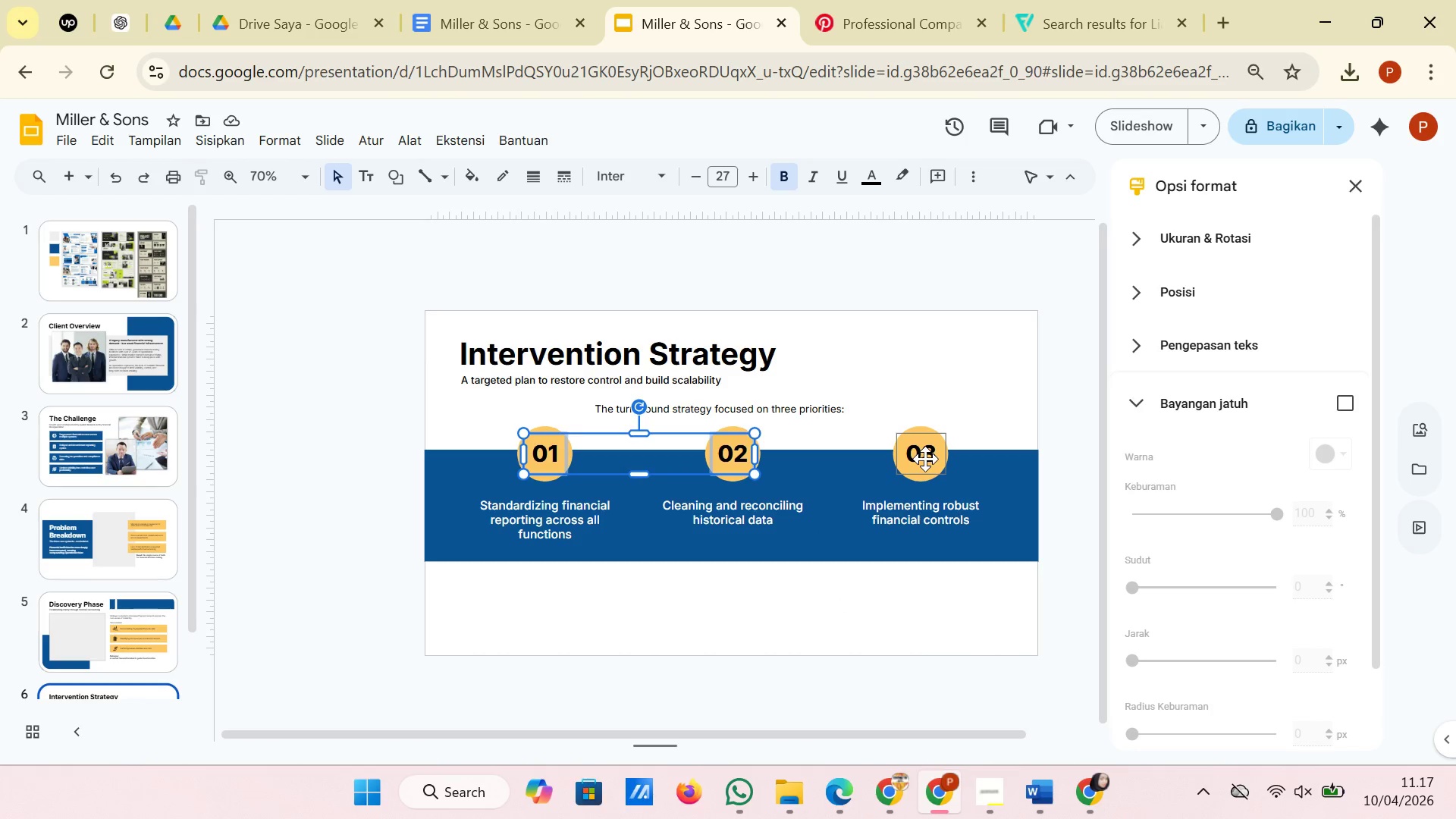 
left_click([925, 459])
 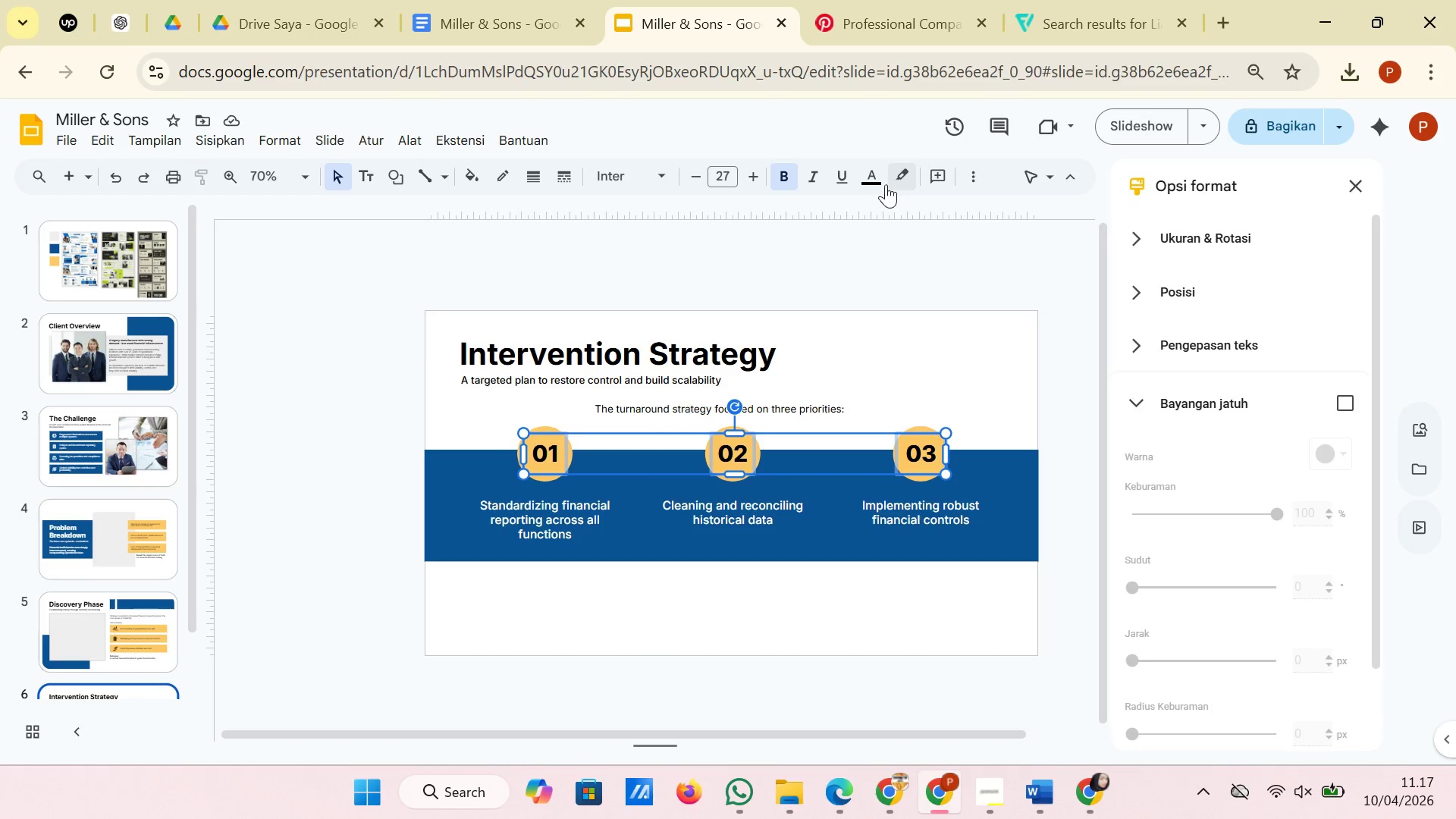 
left_click([877, 184])
 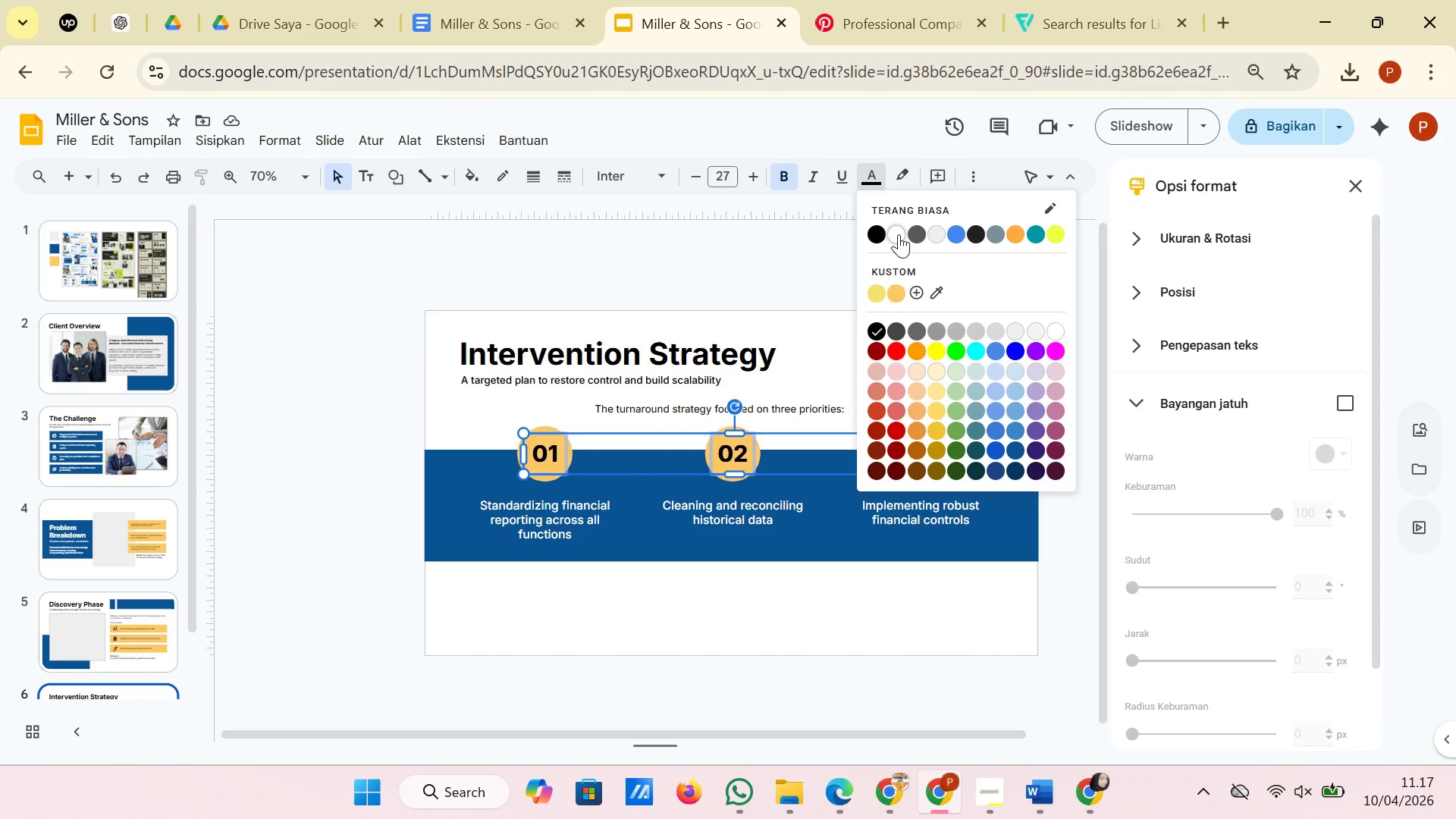 
left_click([899, 234])
 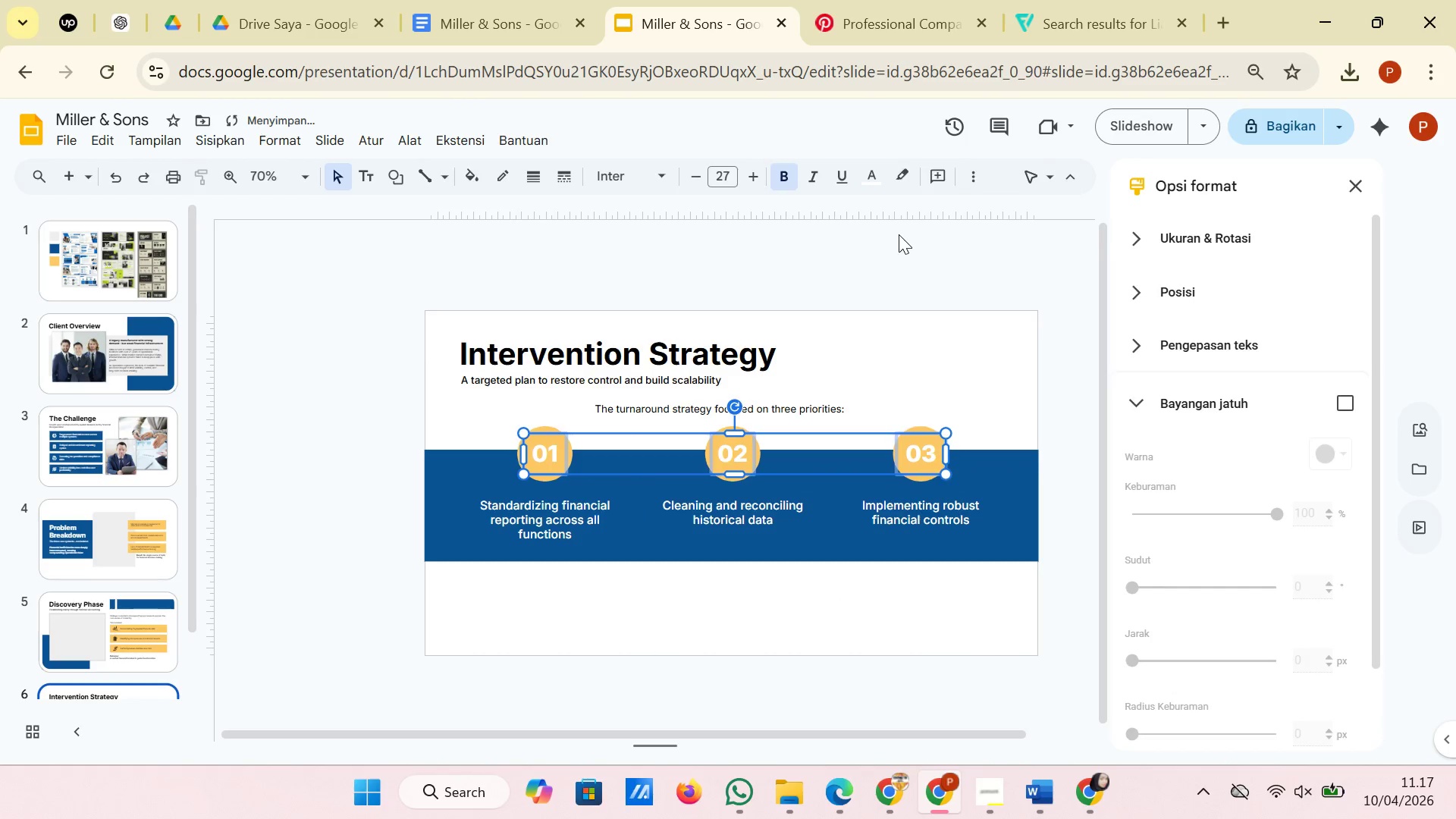 
left_click([899, 234])
 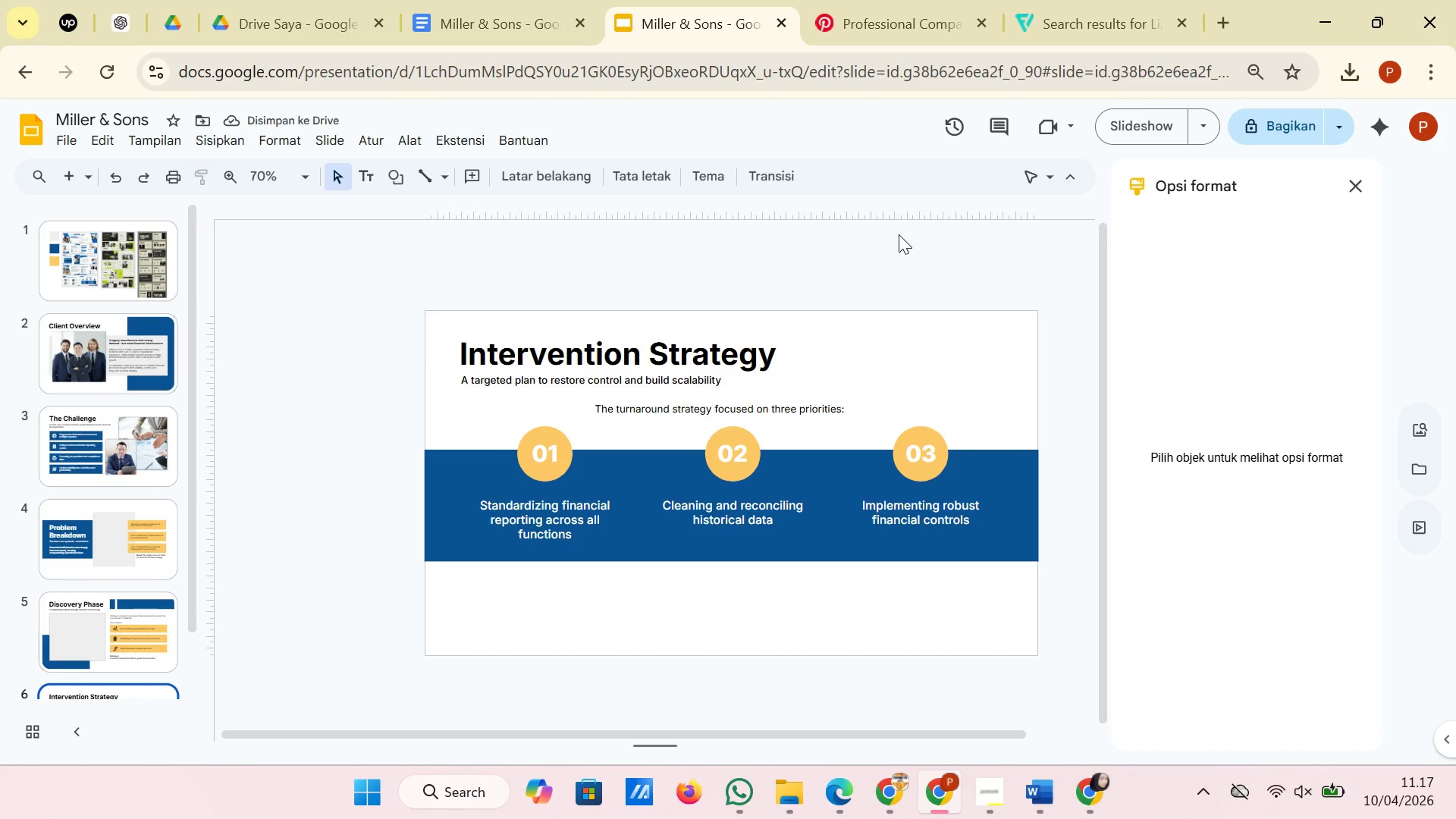 
wait(8.81)
 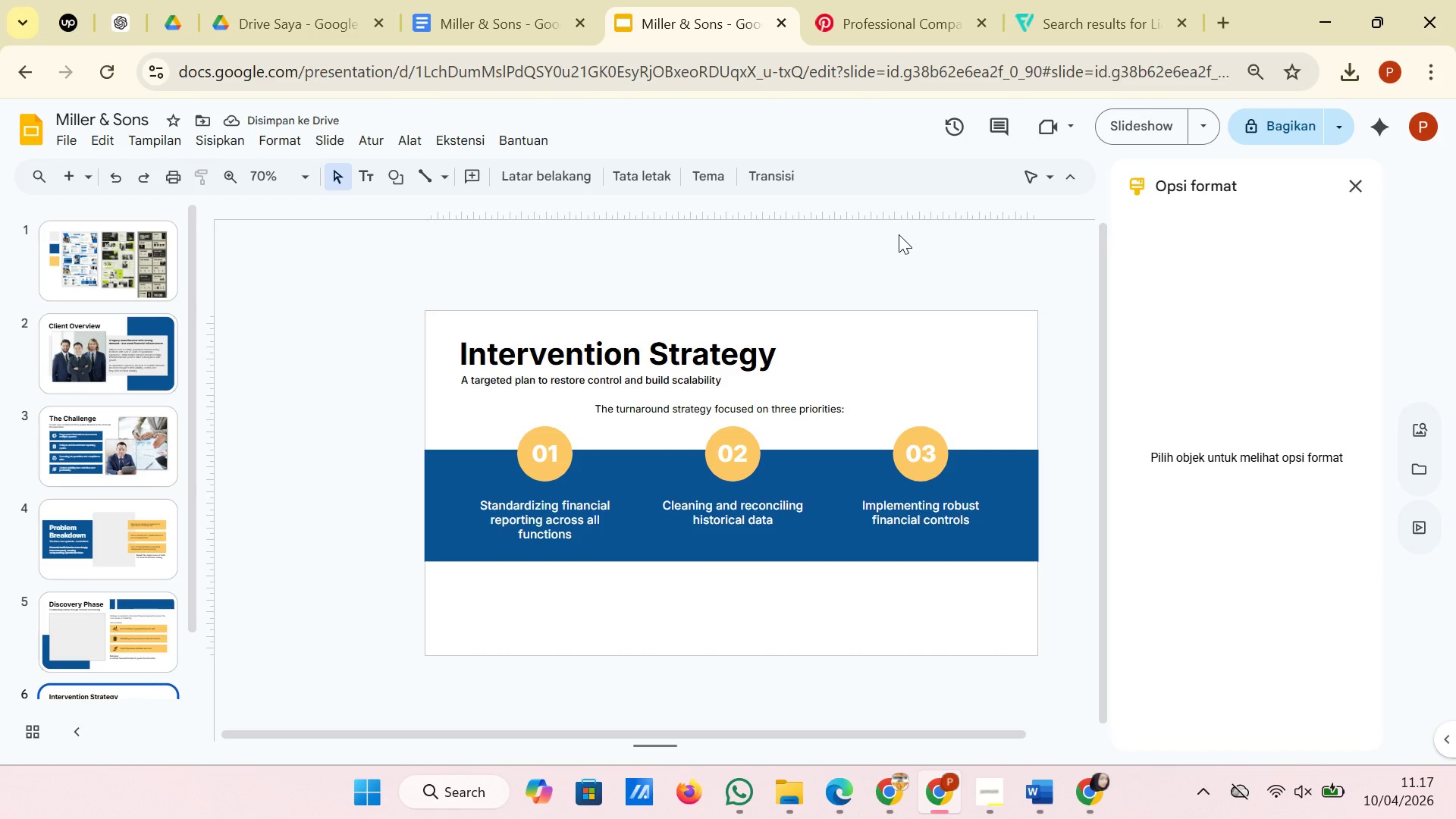 
left_click([435, 170])
 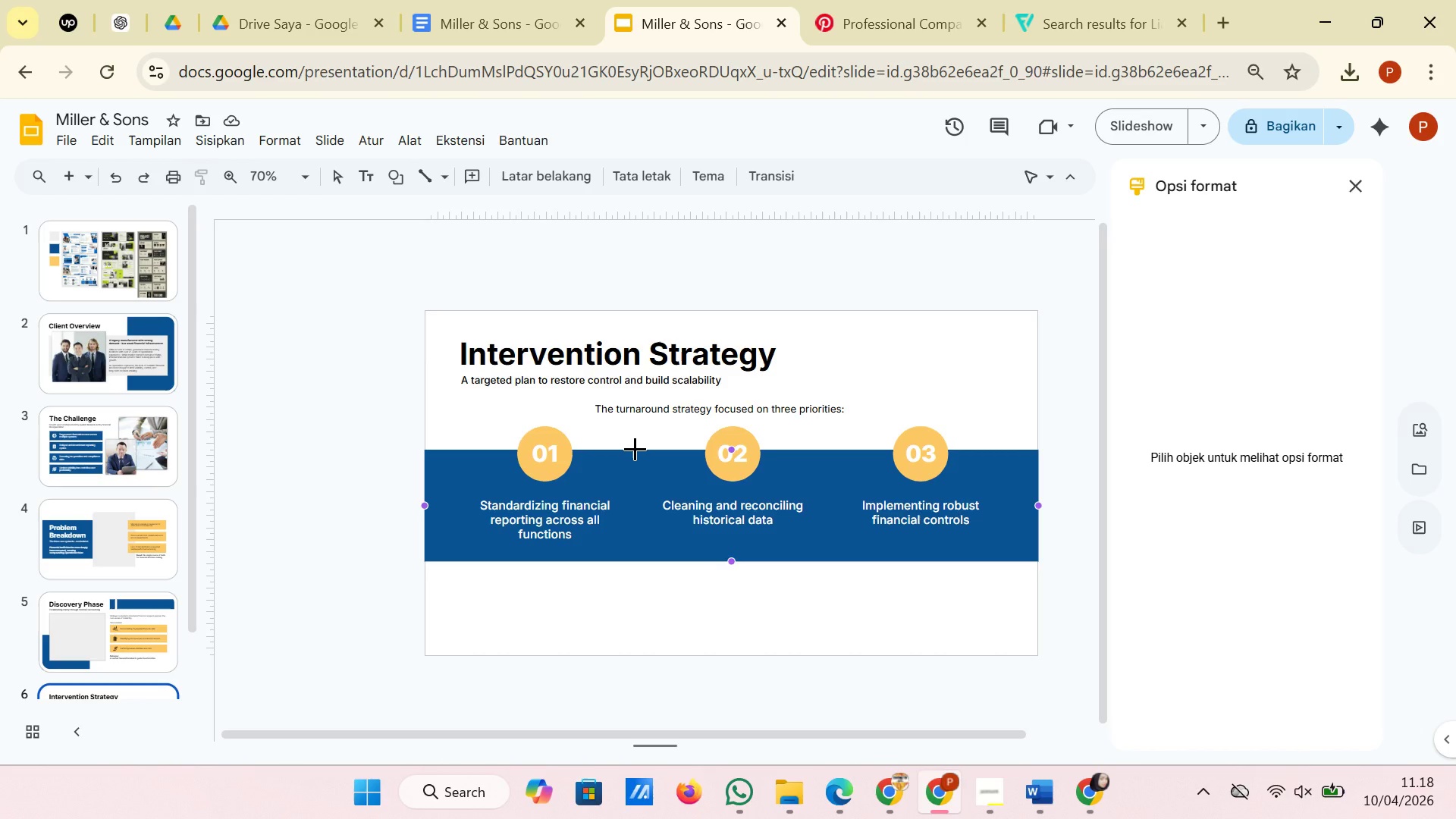 
wait(6.19)
 